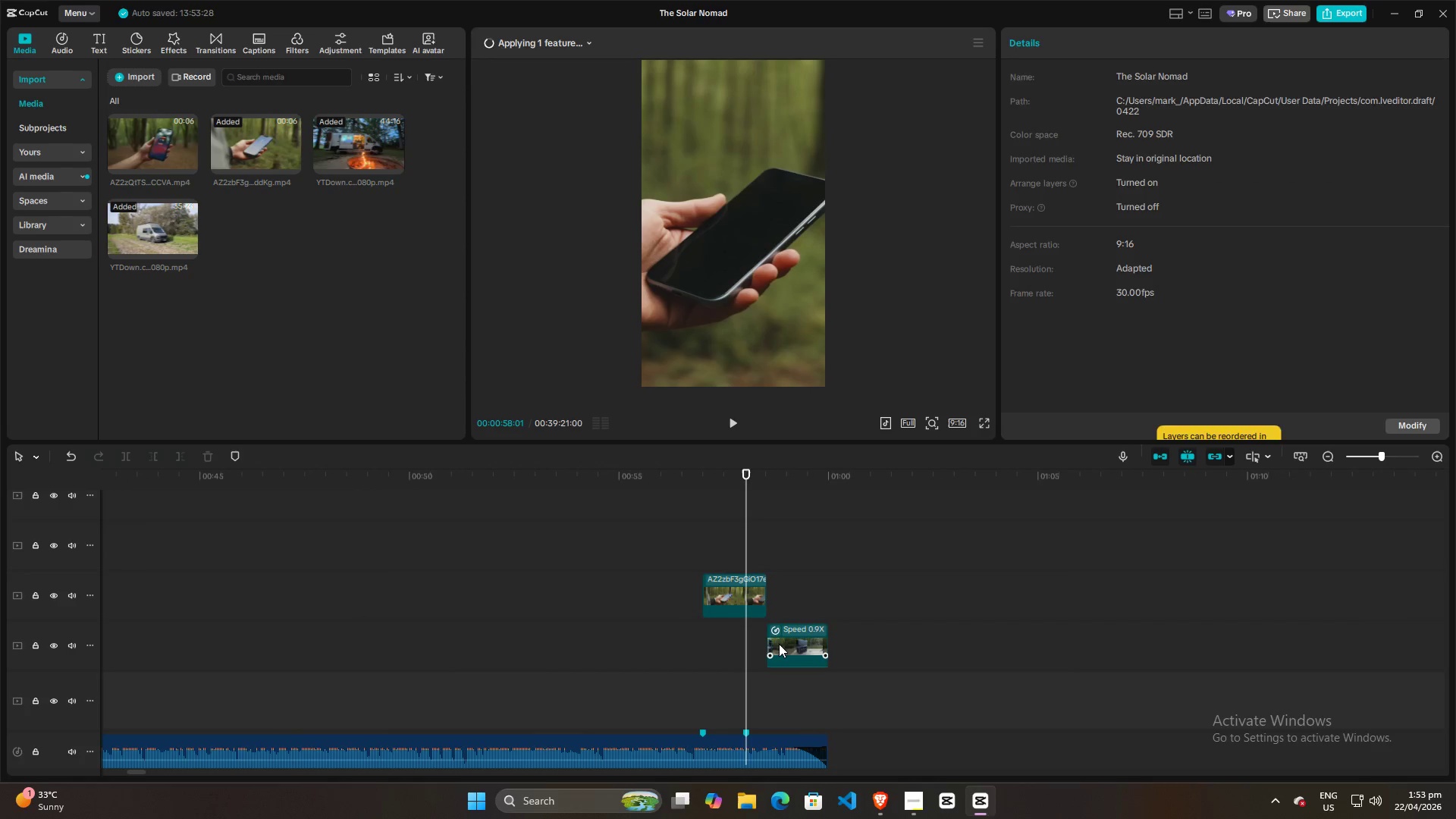 
hold_key(key=ControlLeft, duration=5.97)
 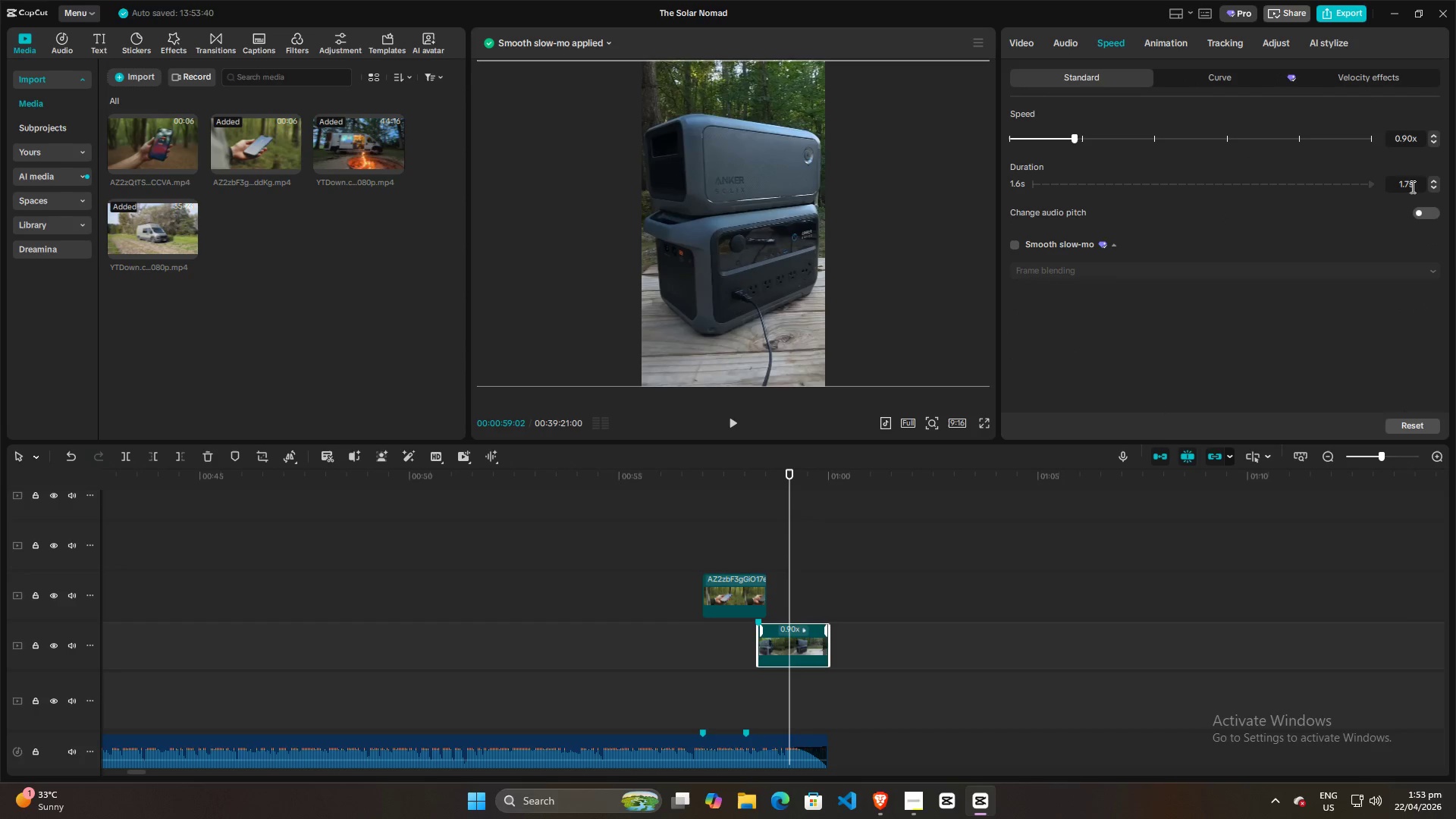 
scroll: coordinate [762, 538], scroll_direction: up, amount: 9.0
 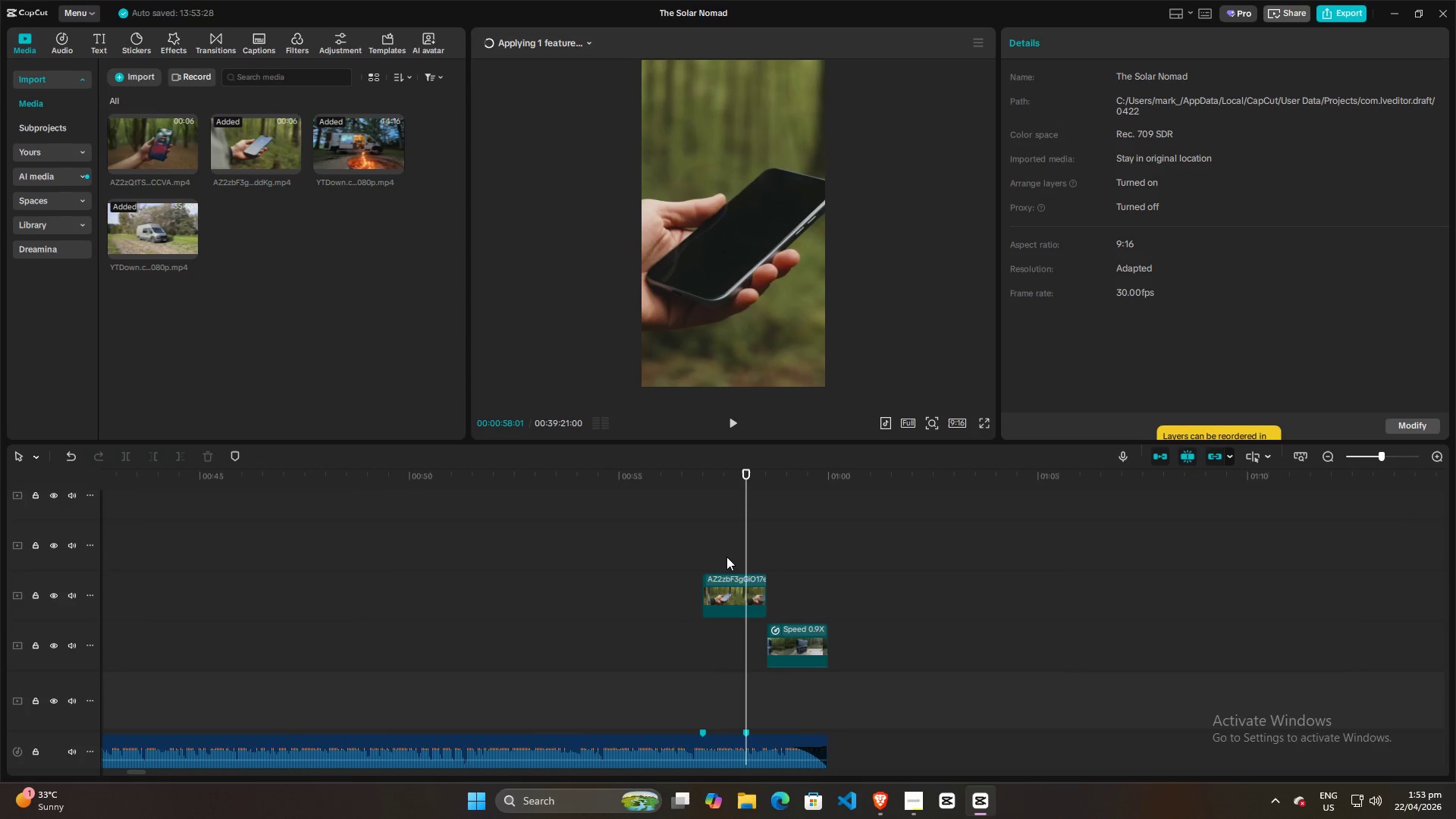 
left_click([779, 644])
 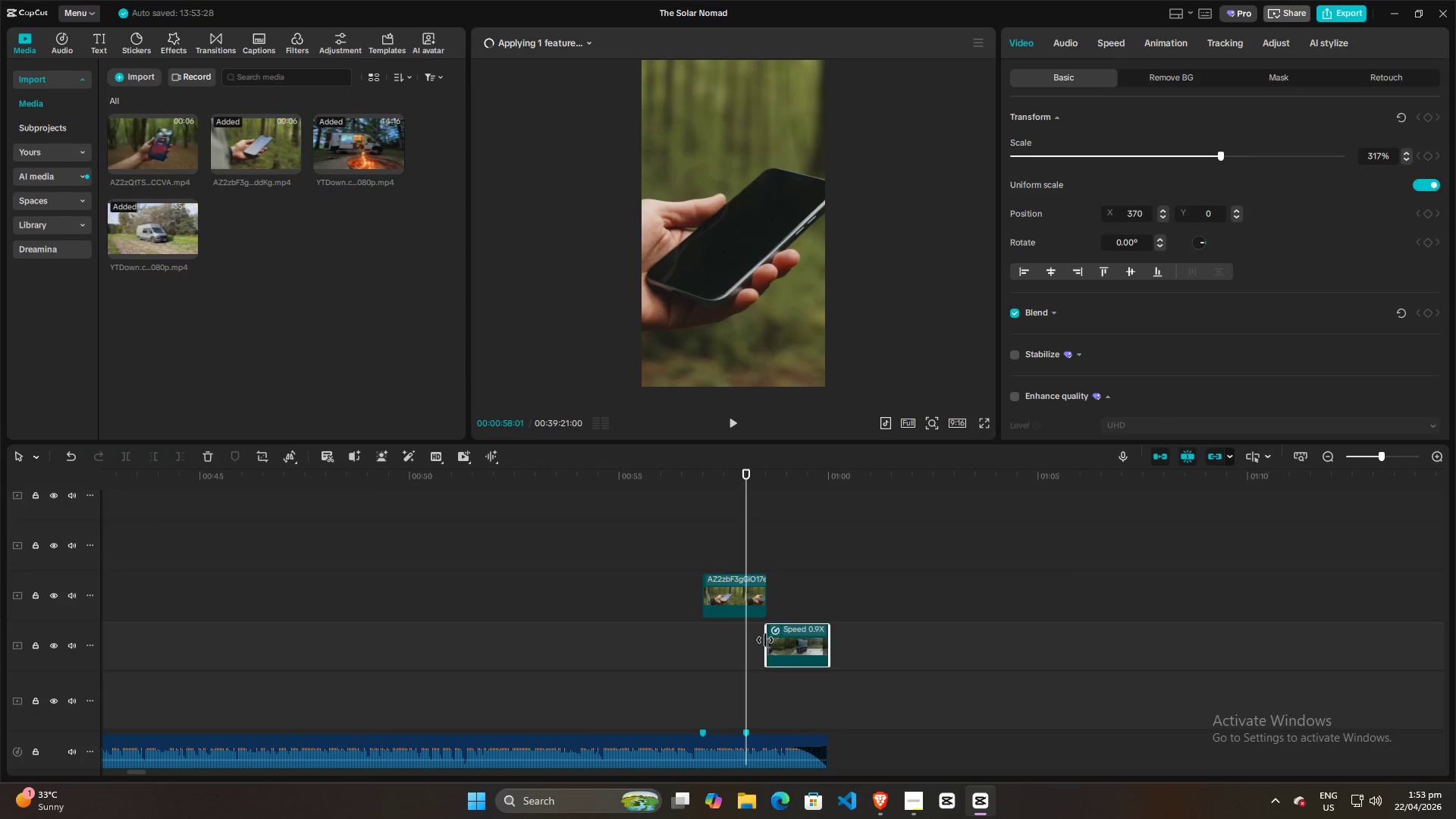 
left_click([784, 585])
 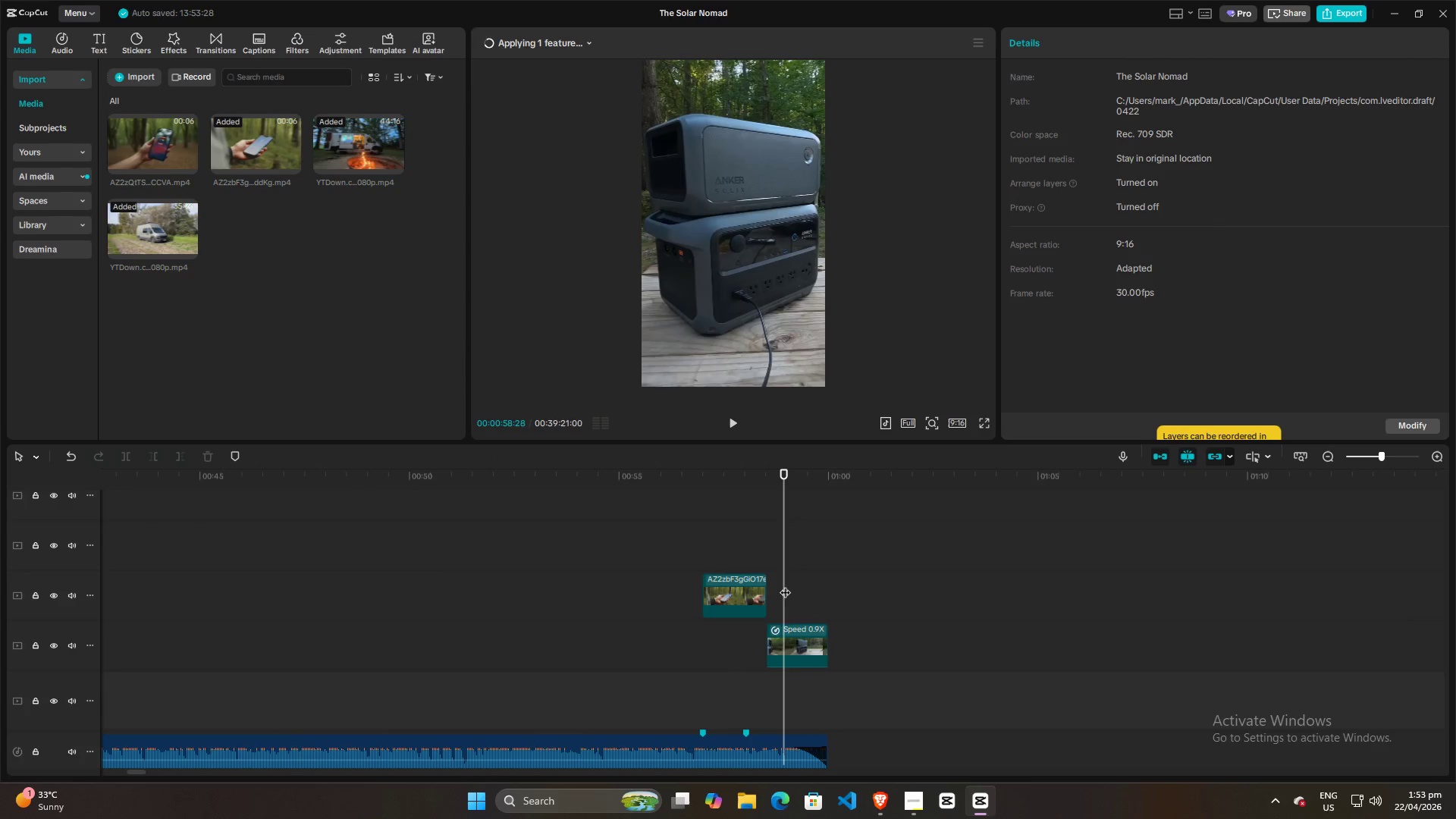 
left_click([780, 632])
 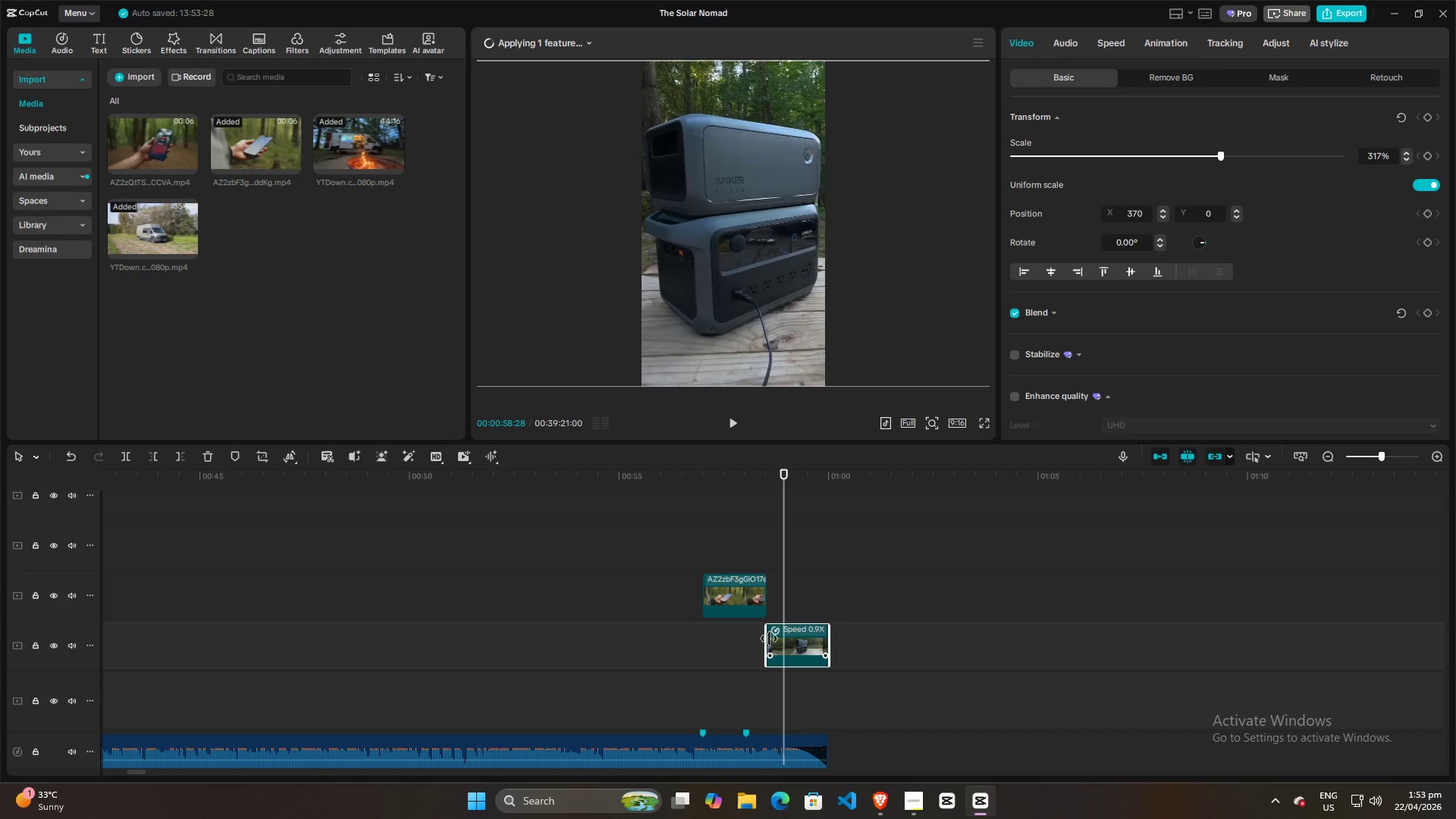 
left_click_drag(start_coordinate=[769, 639], to_coordinate=[758, 639])
 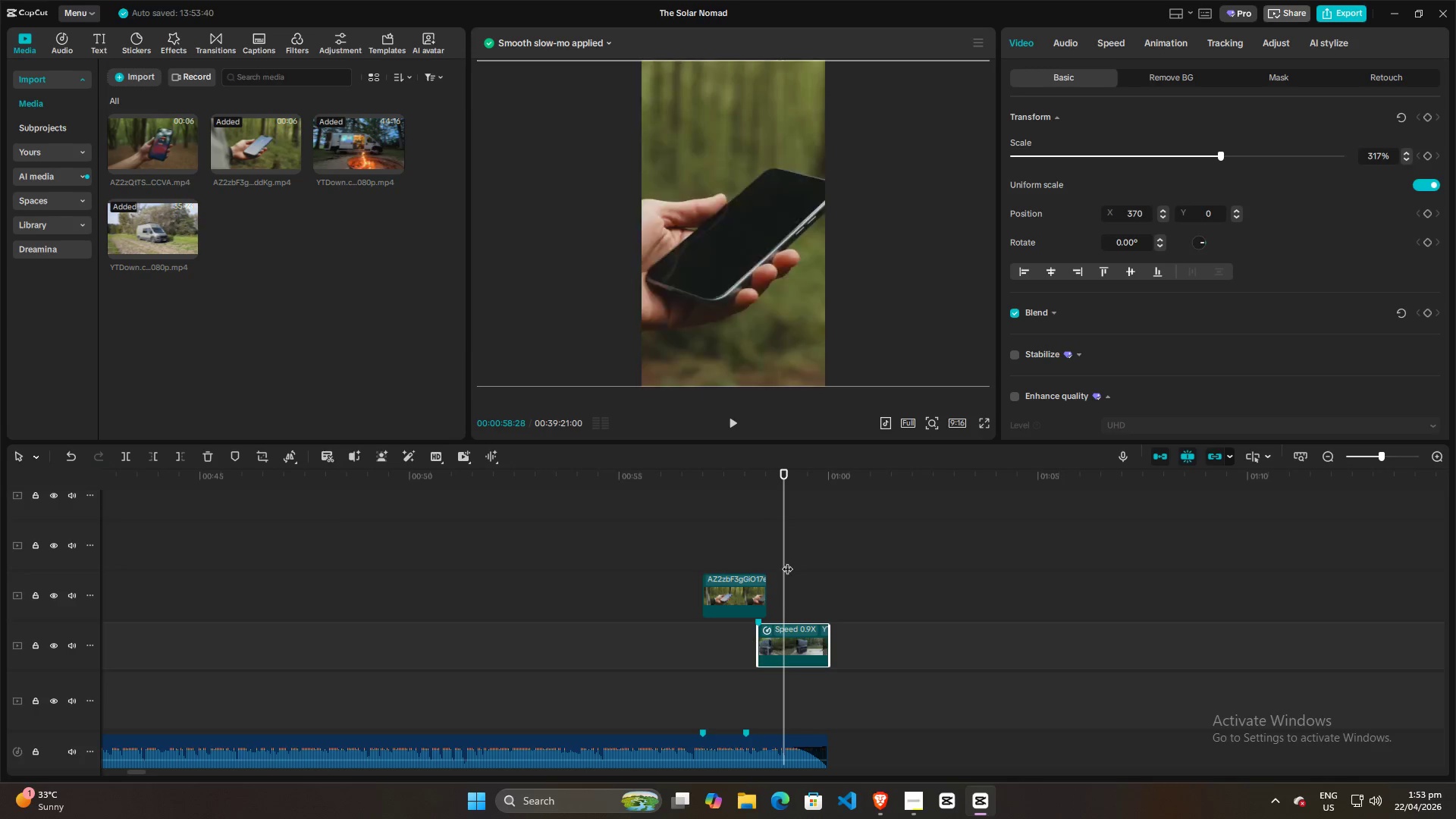 
left_click([789, 548])
 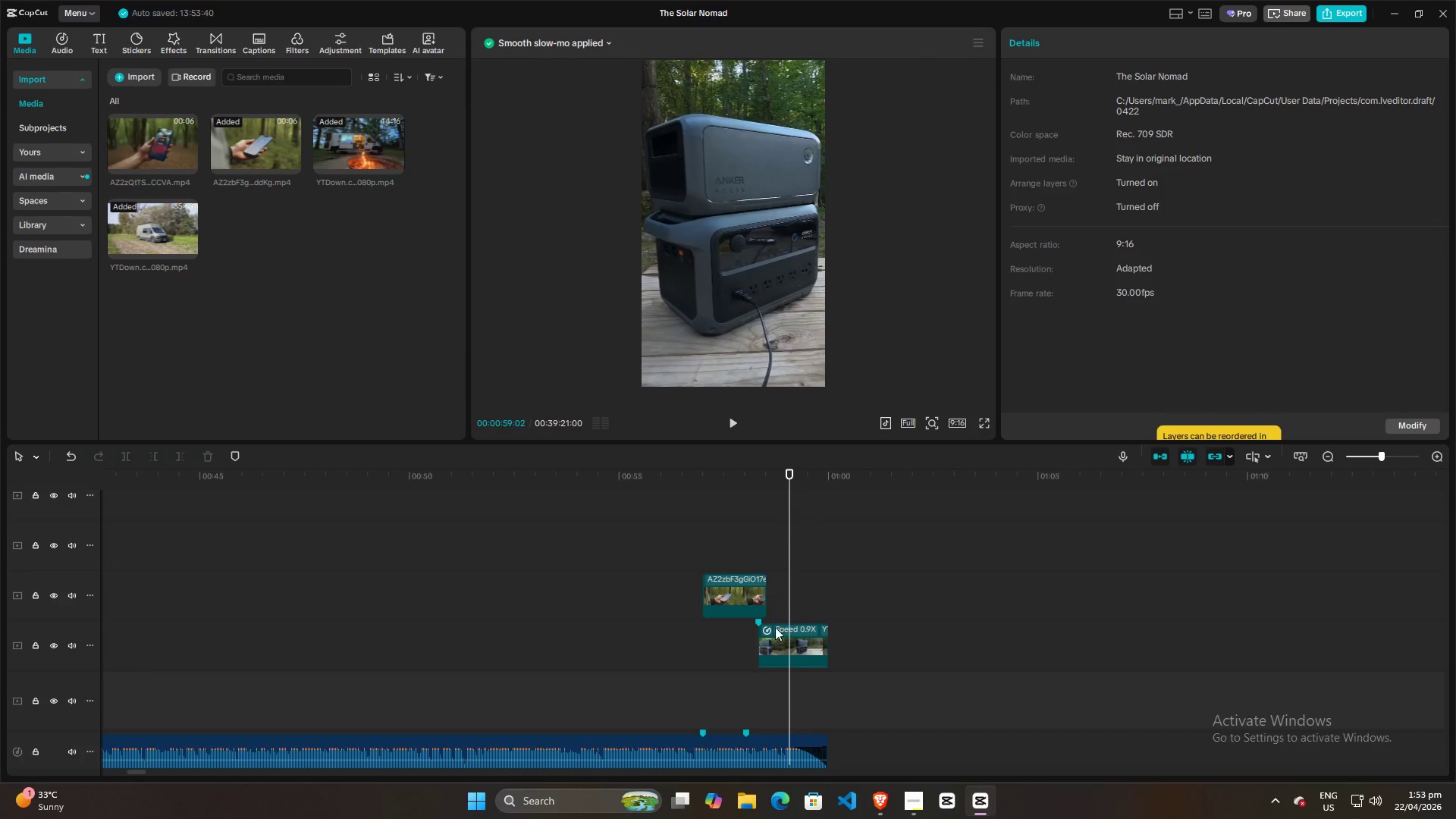 
left_click([775, 637])
 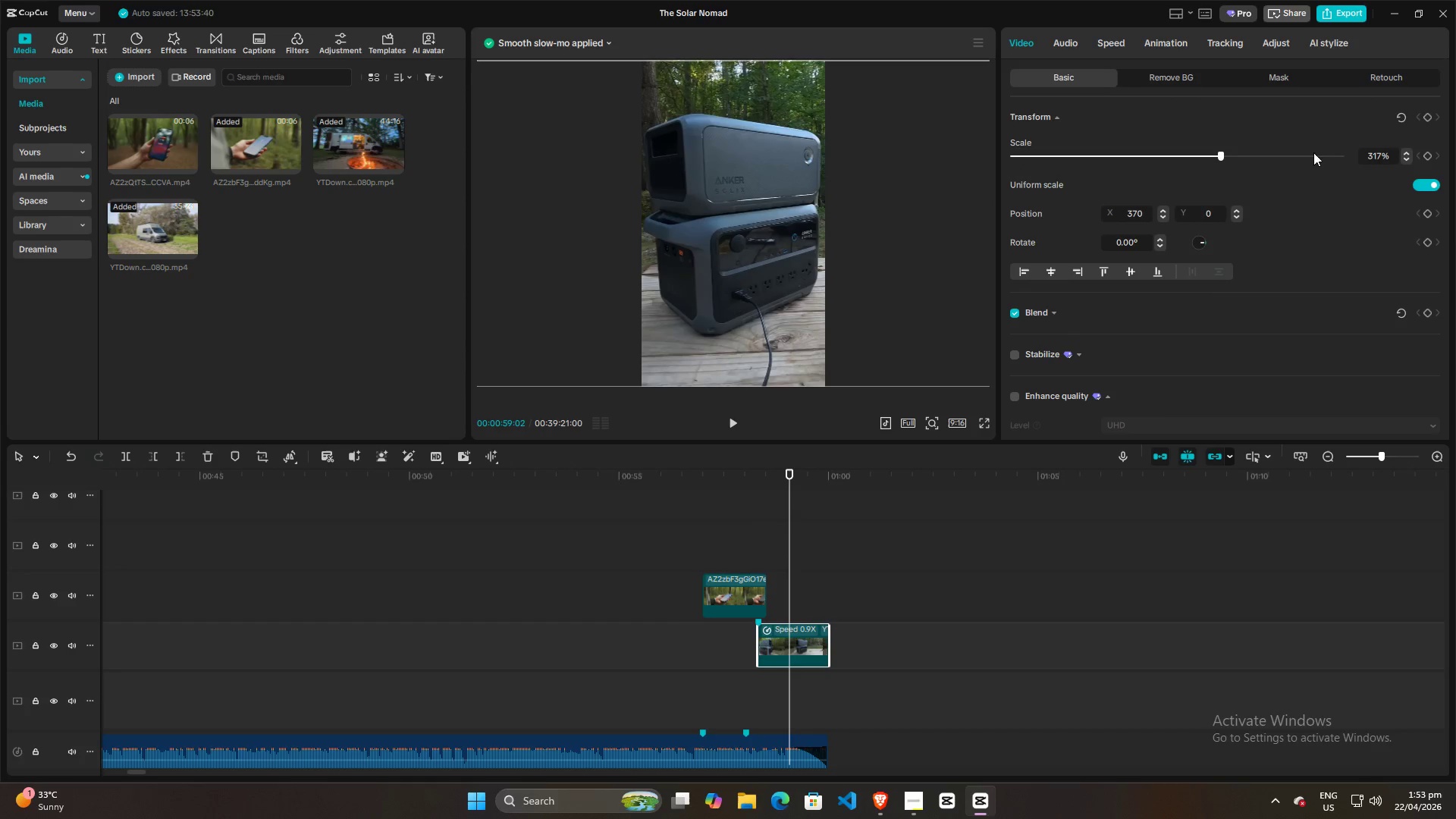 
key(Control+R)
 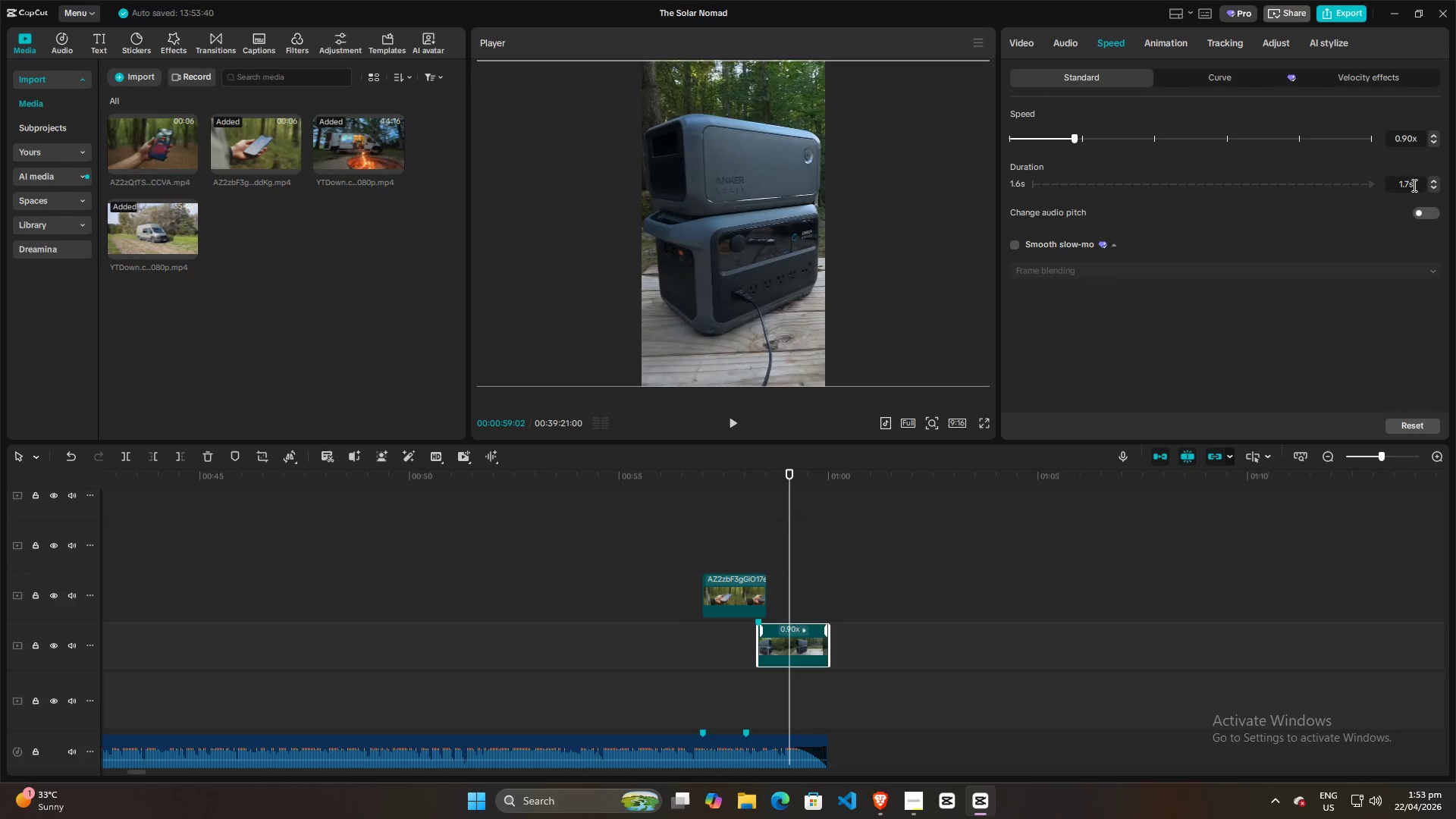 
left_click_drag(start_coordinate=[1411, 183], to_coordinate=[1391, 182])
 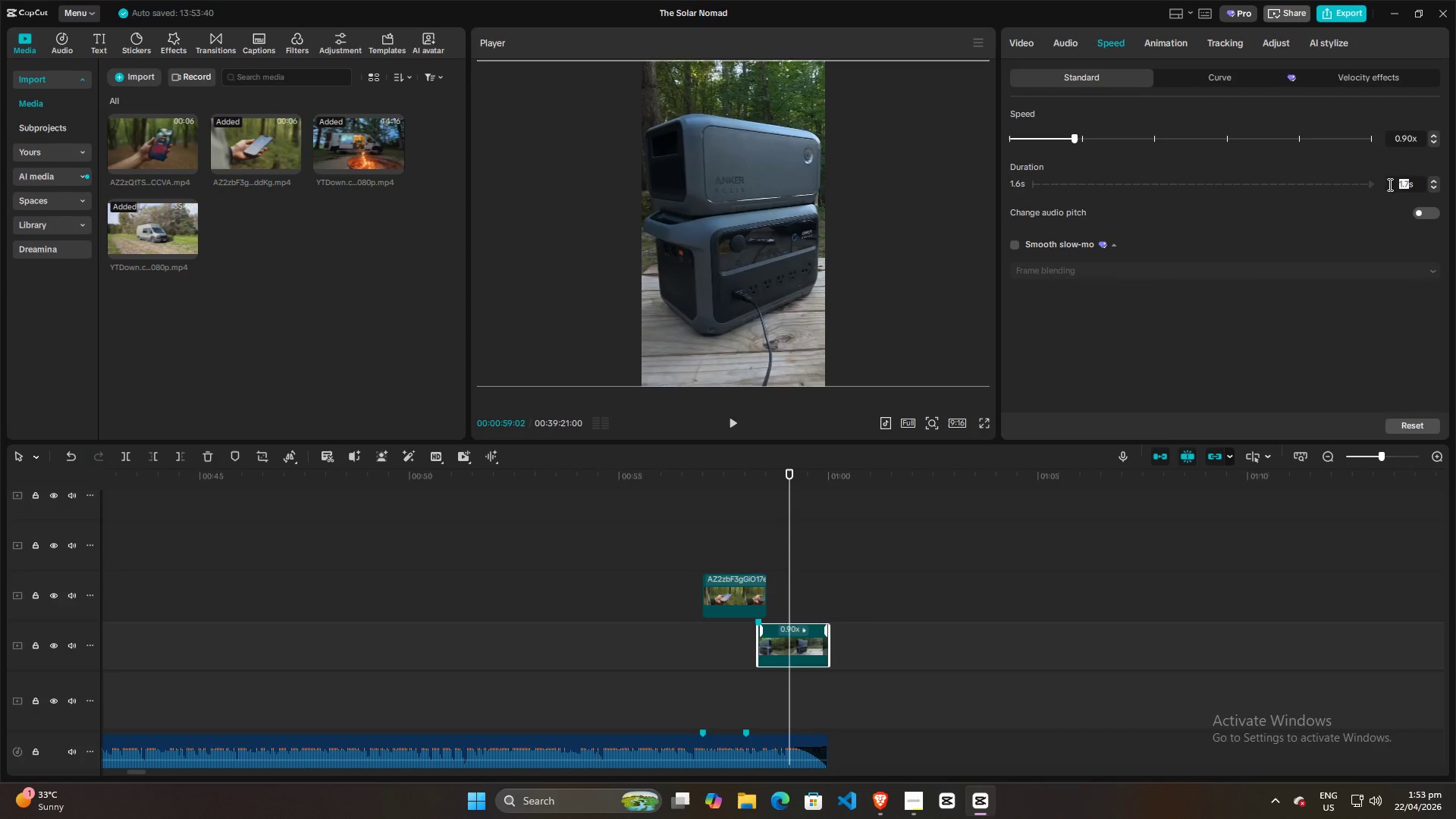 
key(2)
 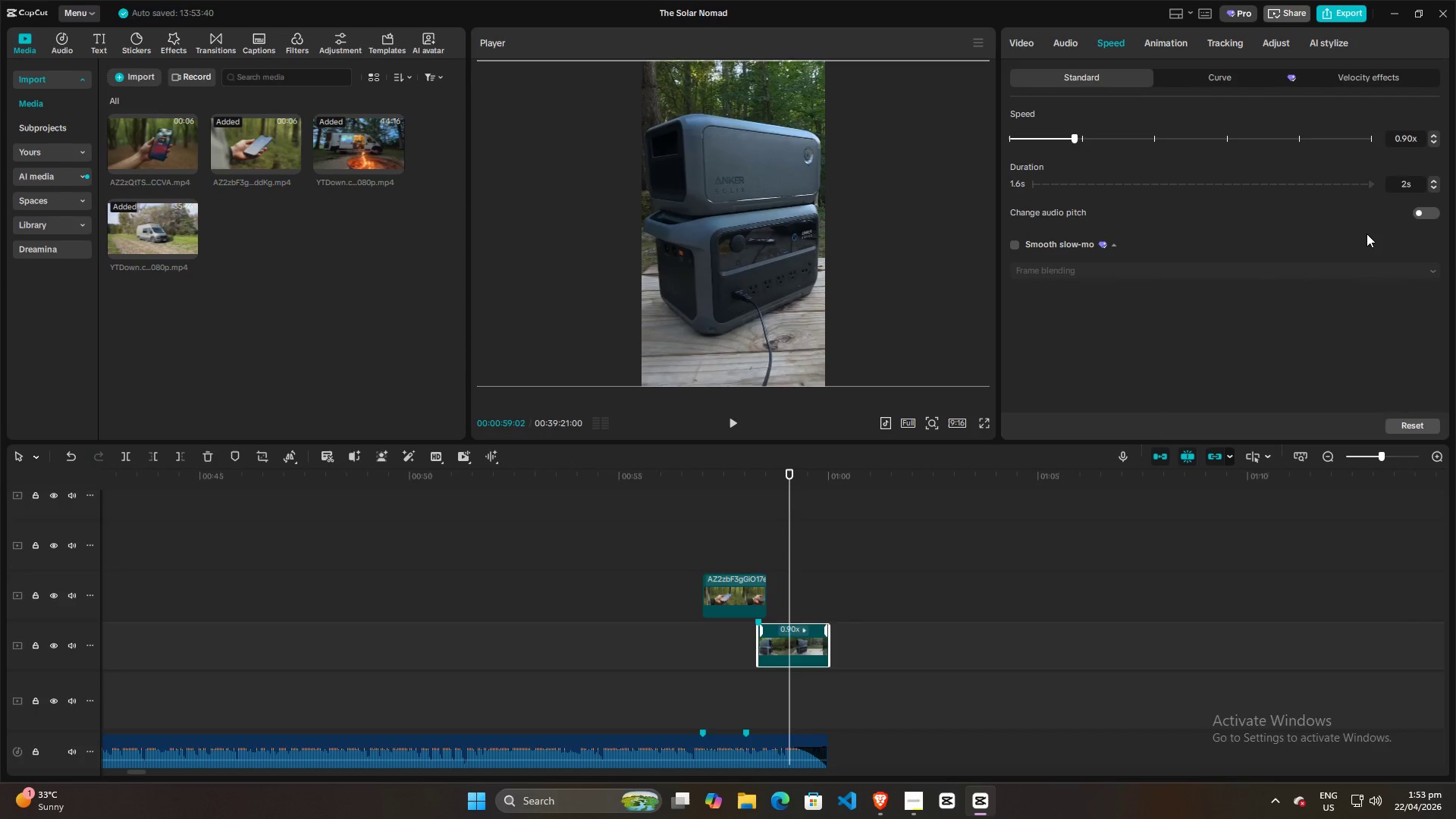 
left_click([1367, 234])
 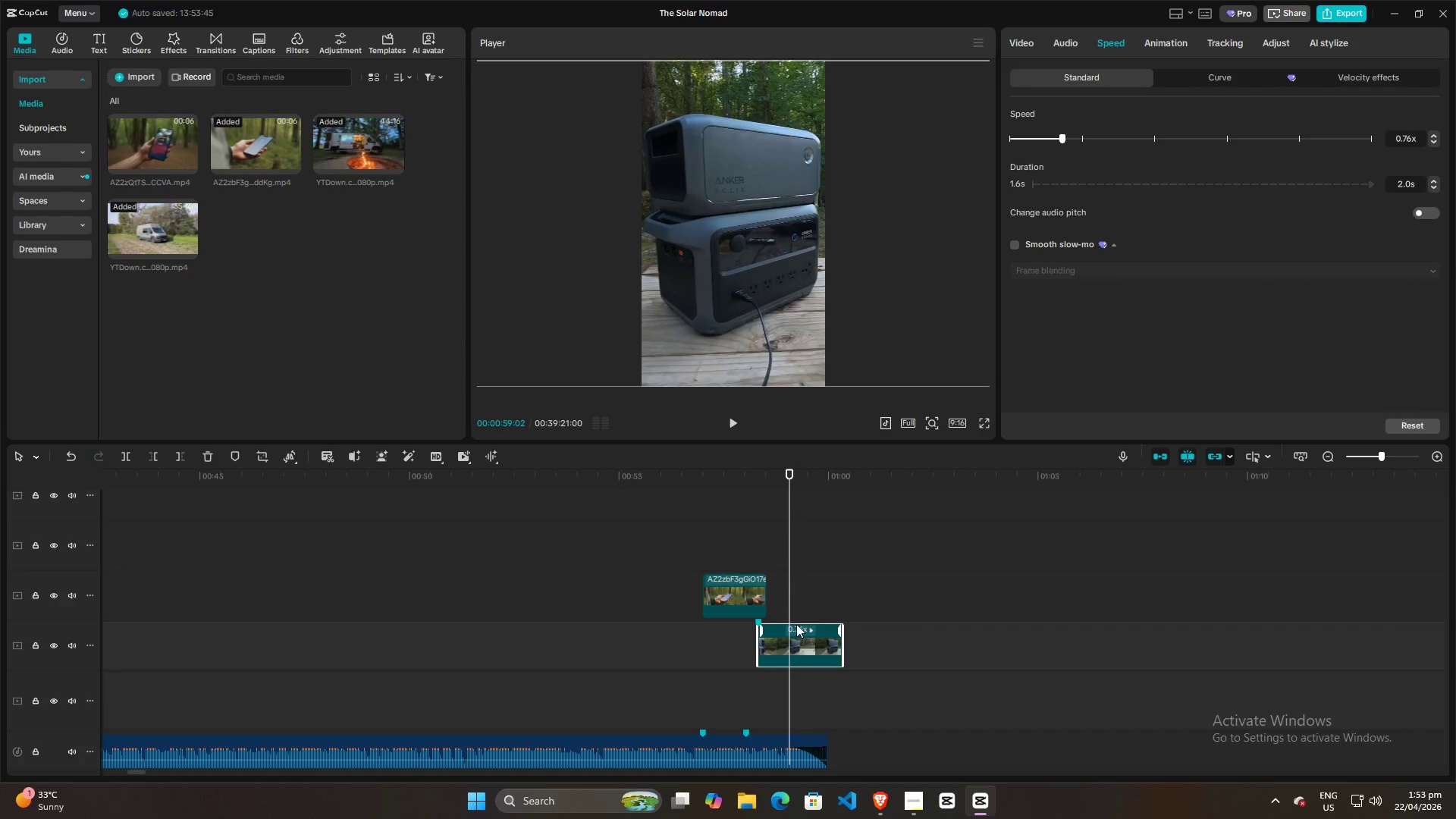 
left_click_drag(start_coordinate=[812, 642], to_coordinate=[796, 645])
 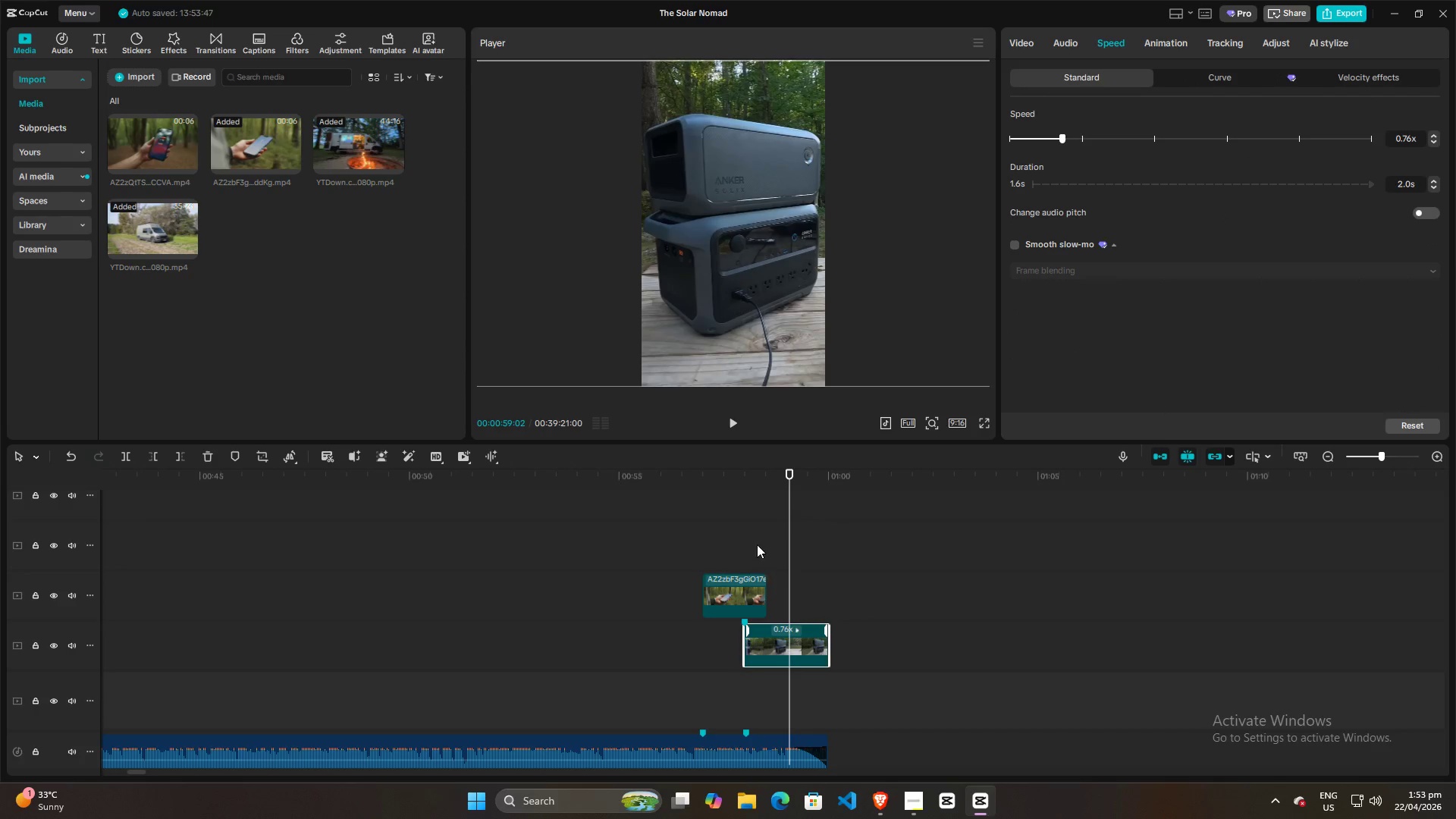 
left_click([748, 530])
 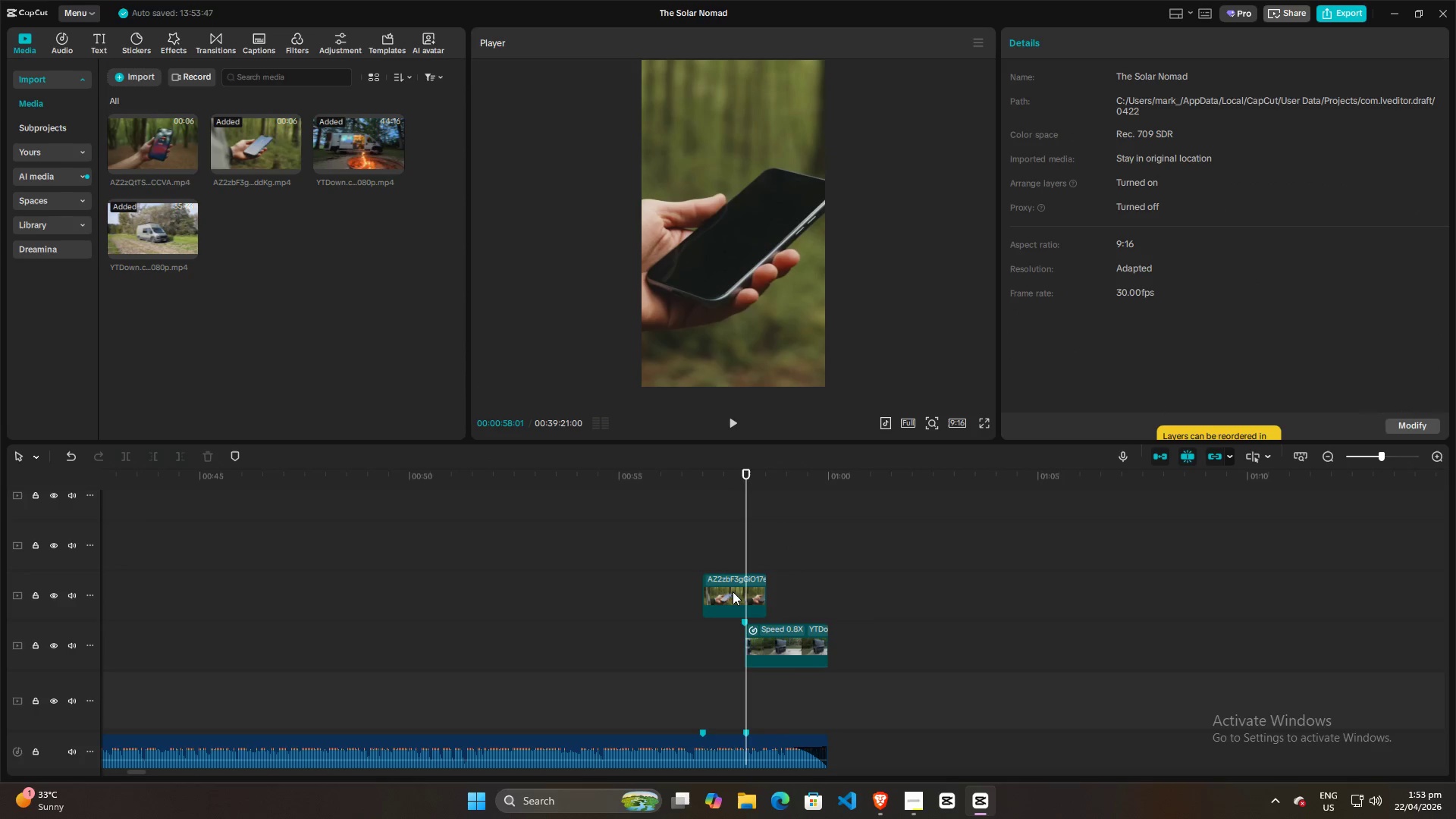 
left_click_drag(start_coordinate=[730, 592], to_coordinate=[708, 592])
 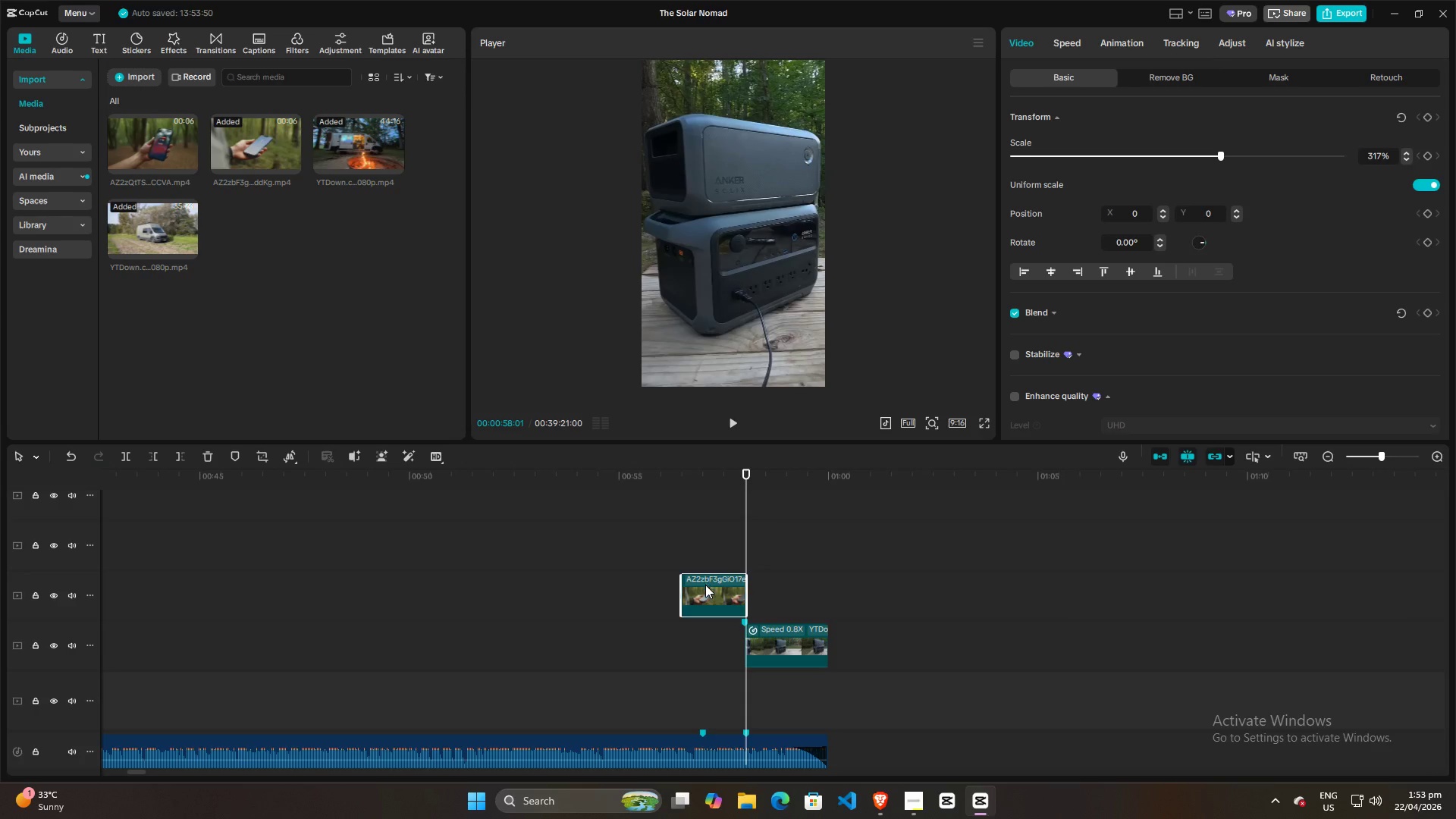 
left_click([707, 532])
 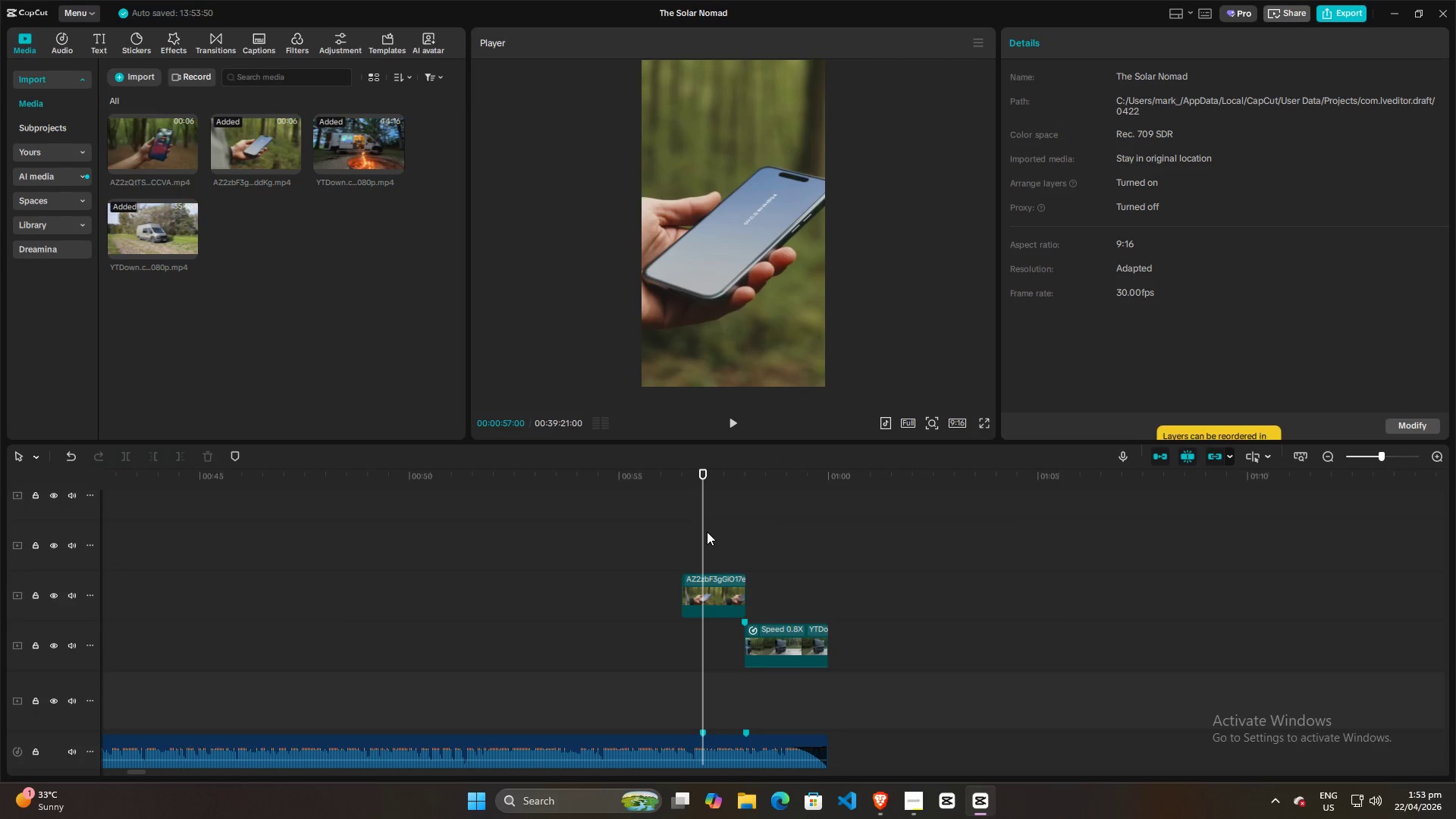 
key(Space)
 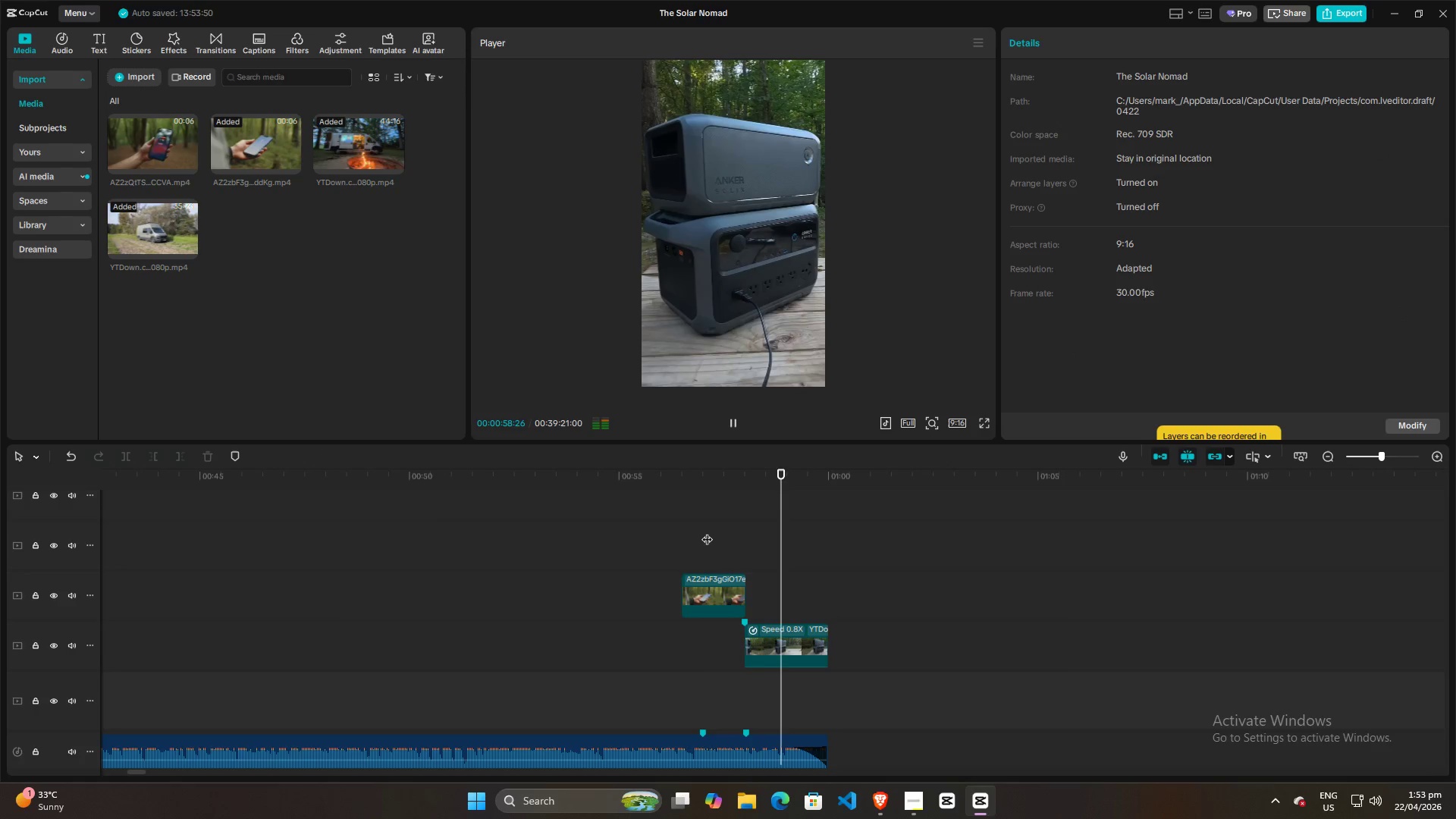 
left_click([717, 541])
 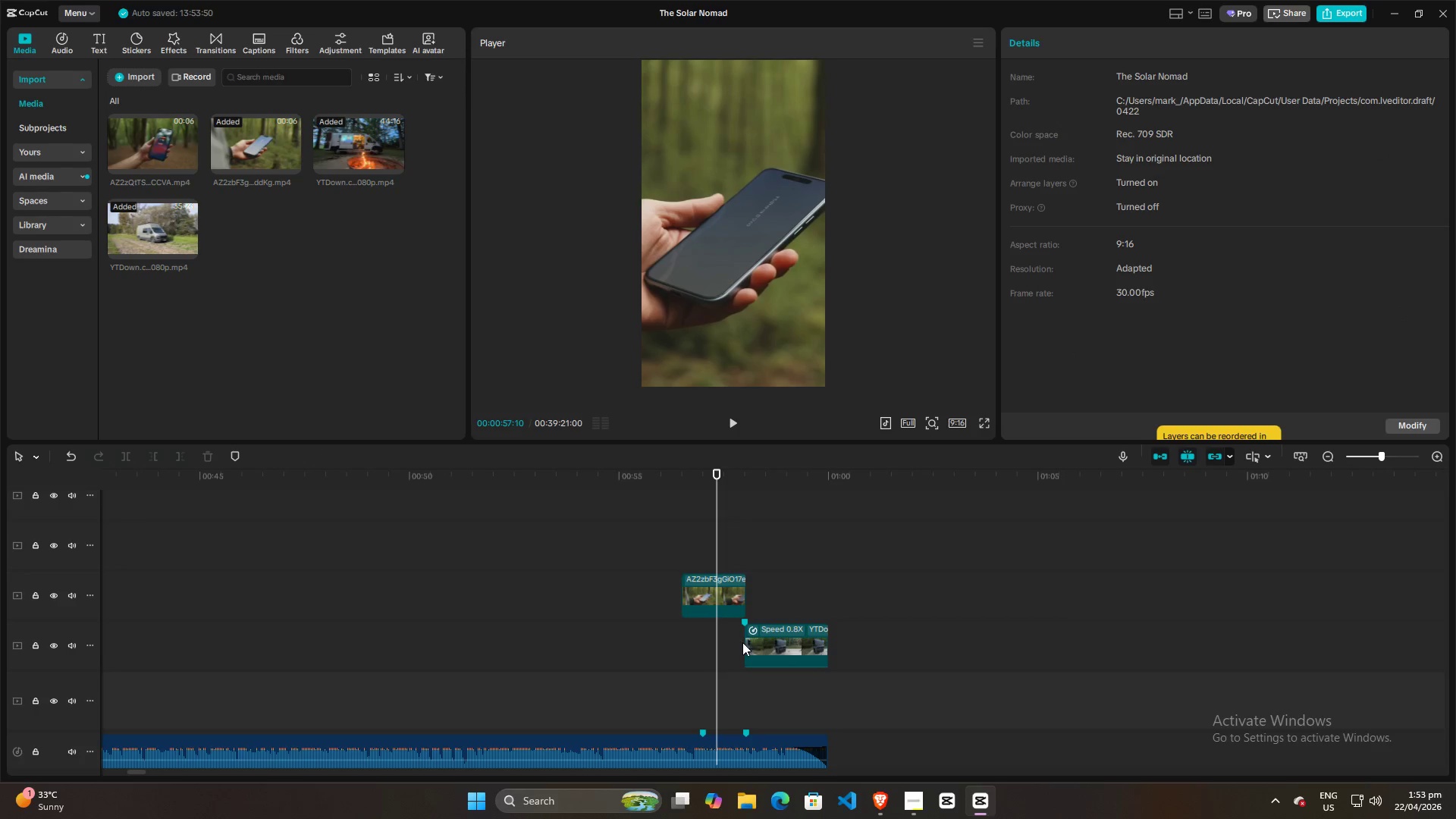 
left_click([752, 642])
 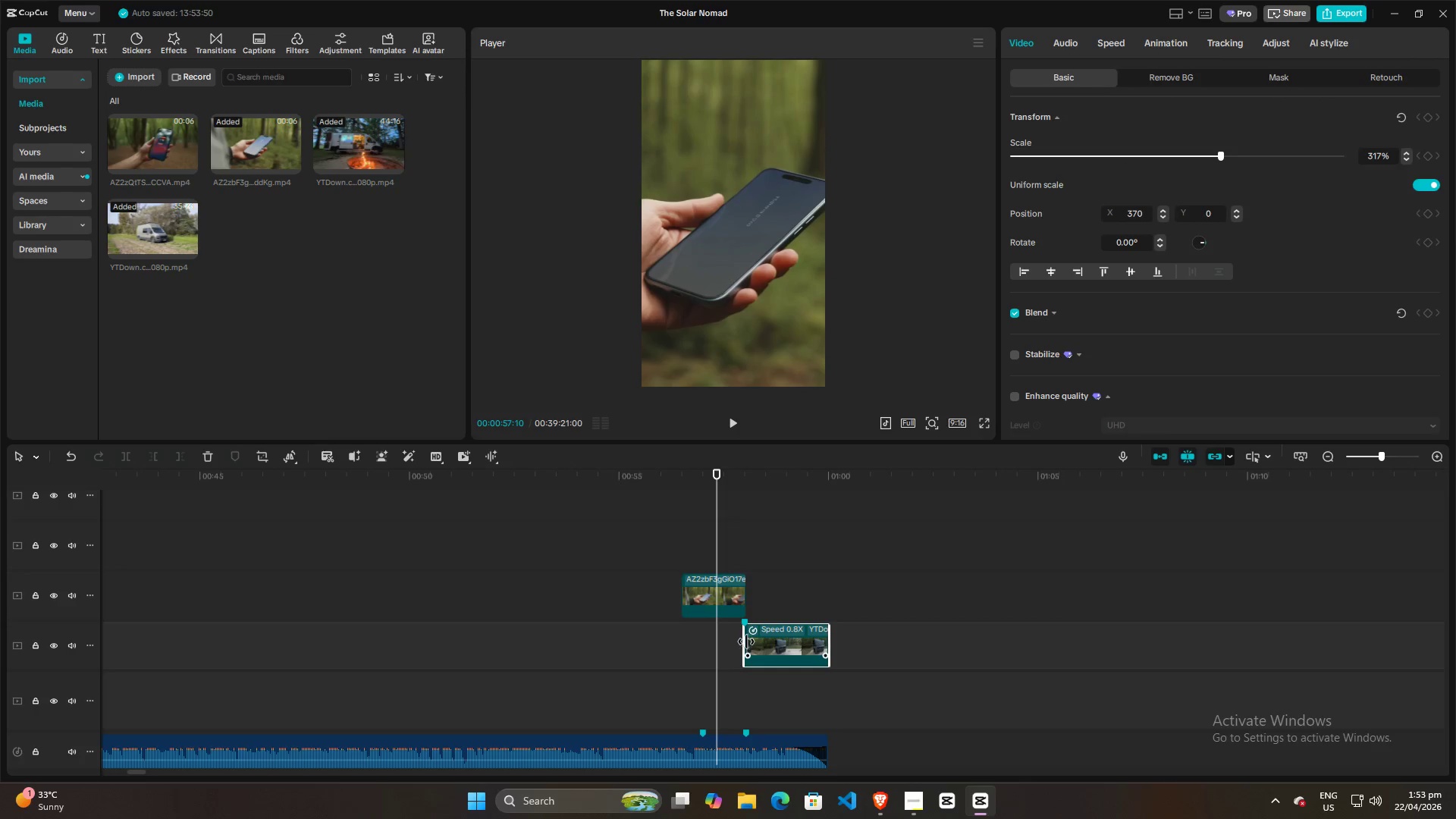 
left_click_drag(start_coordinate=[746, 642], to_coordinate=[699, 642])
 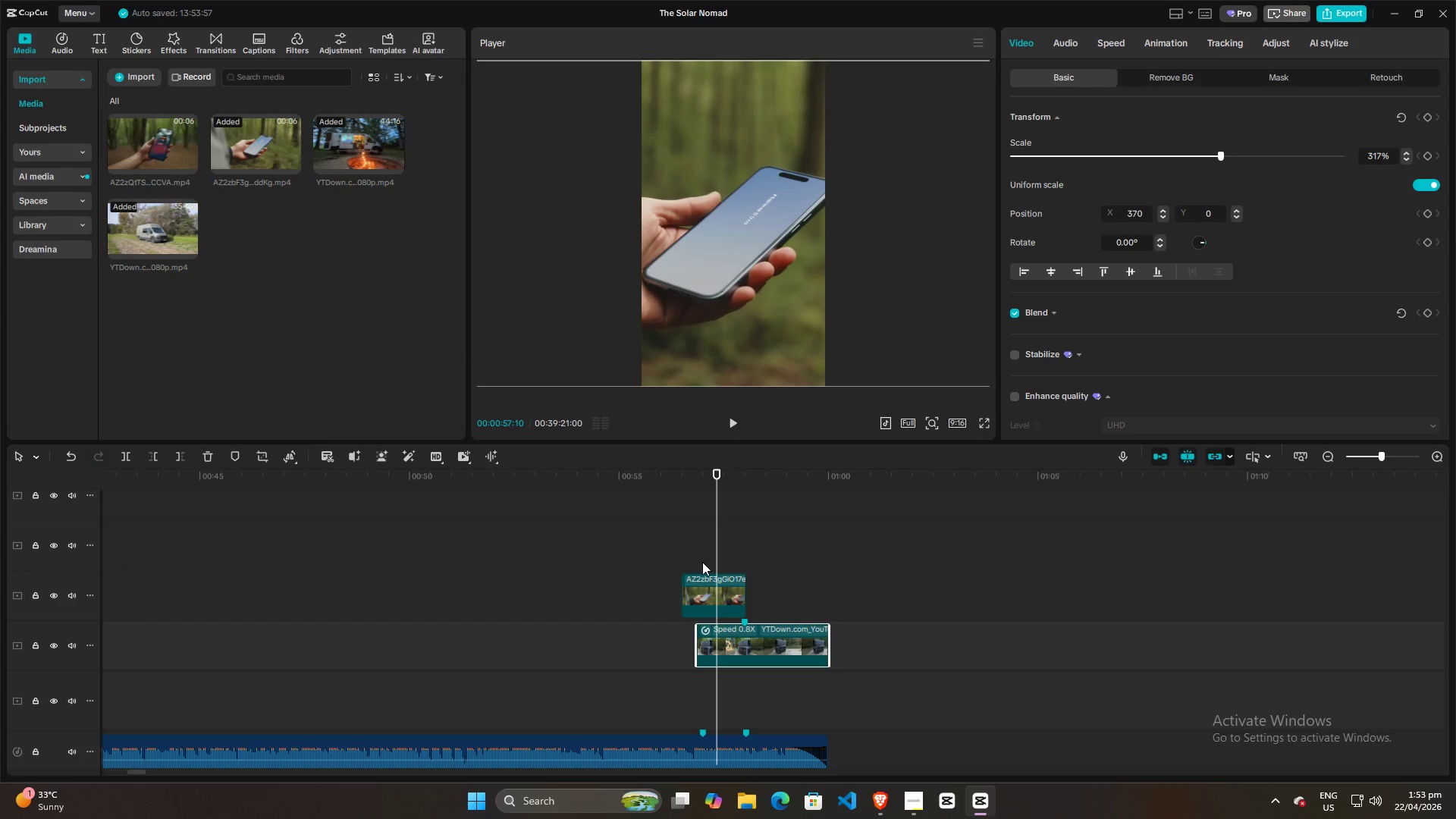 
left_click([699, 545])
 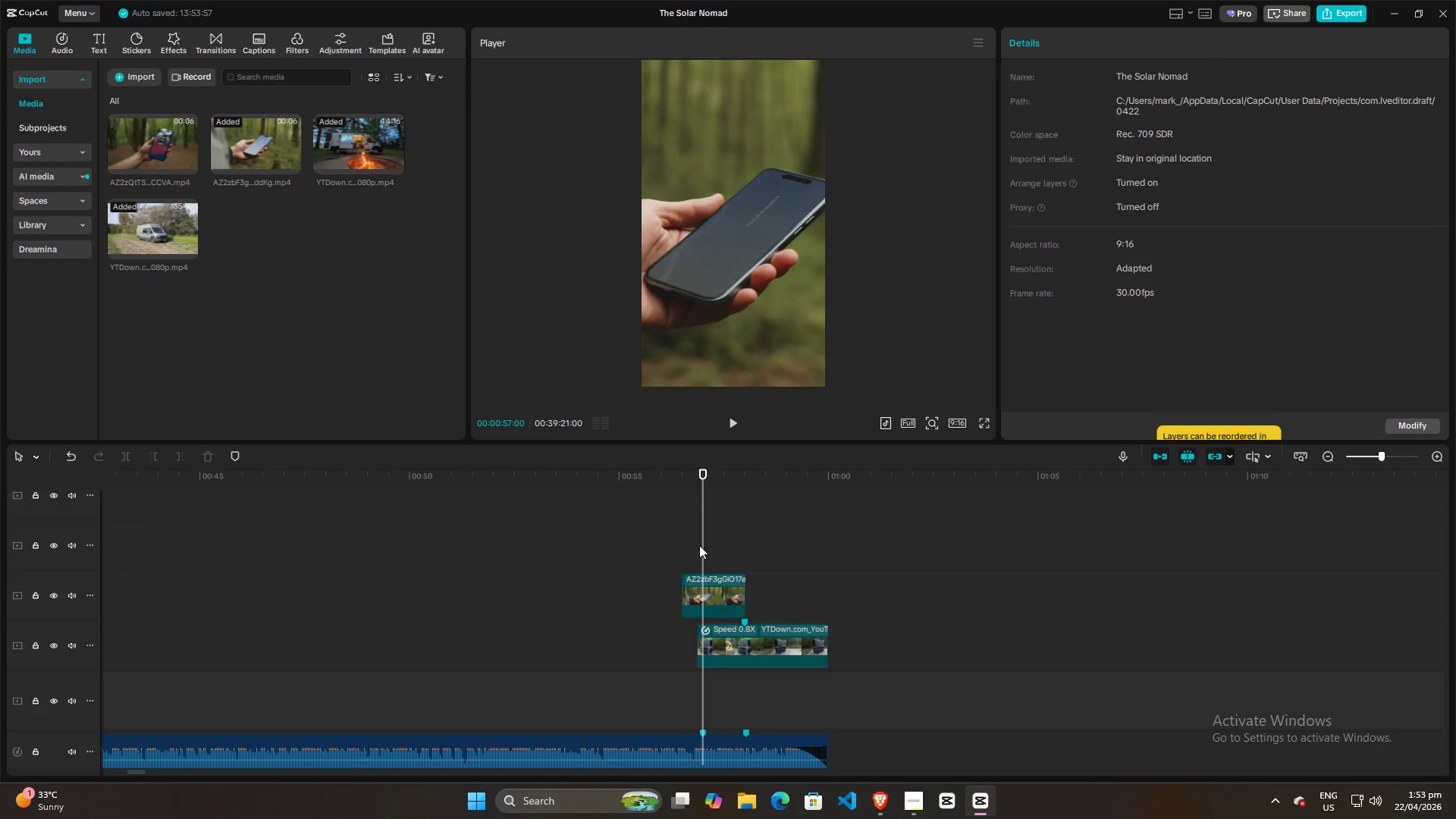 
key(Space)
 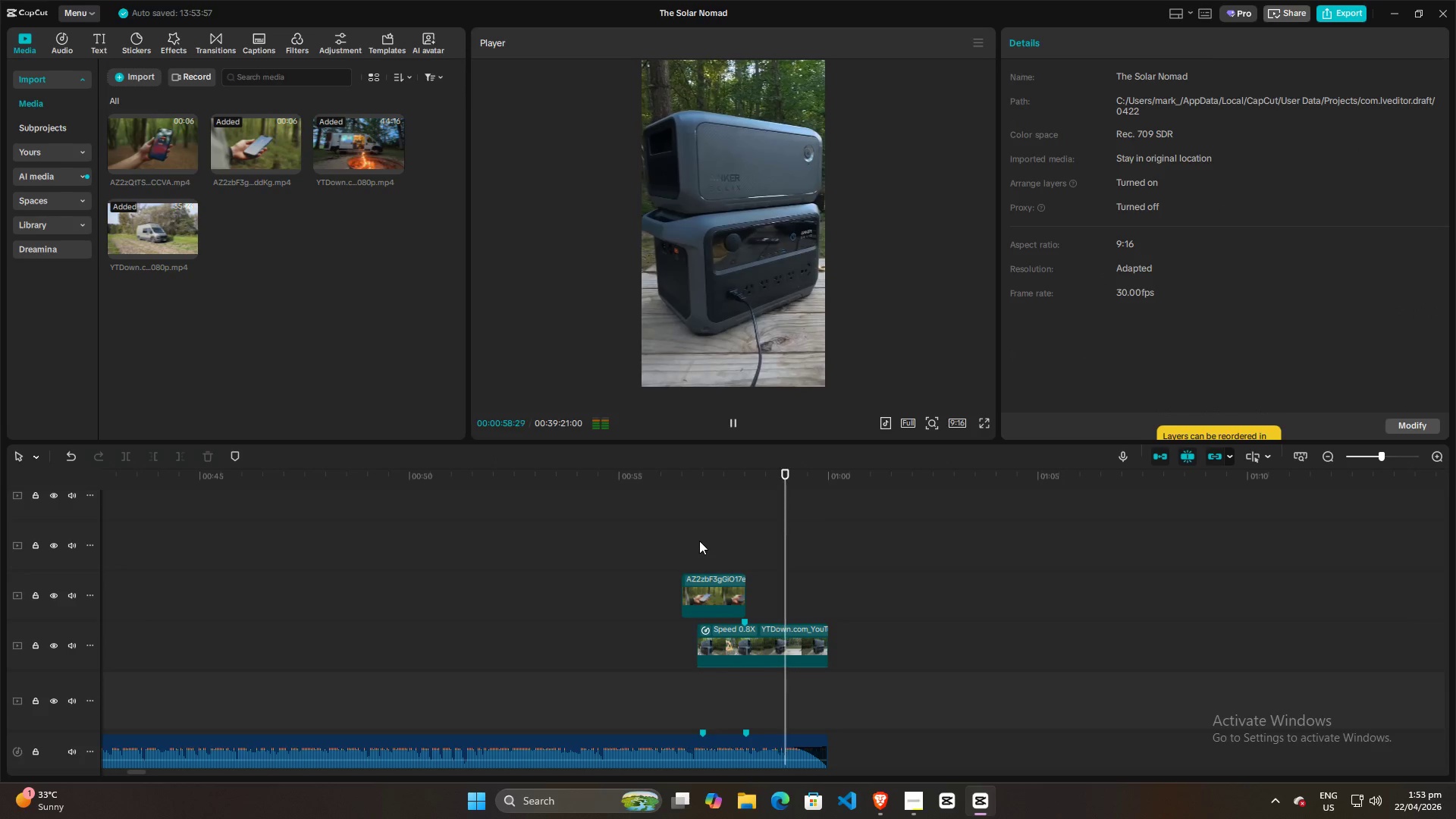 
key(Space)
 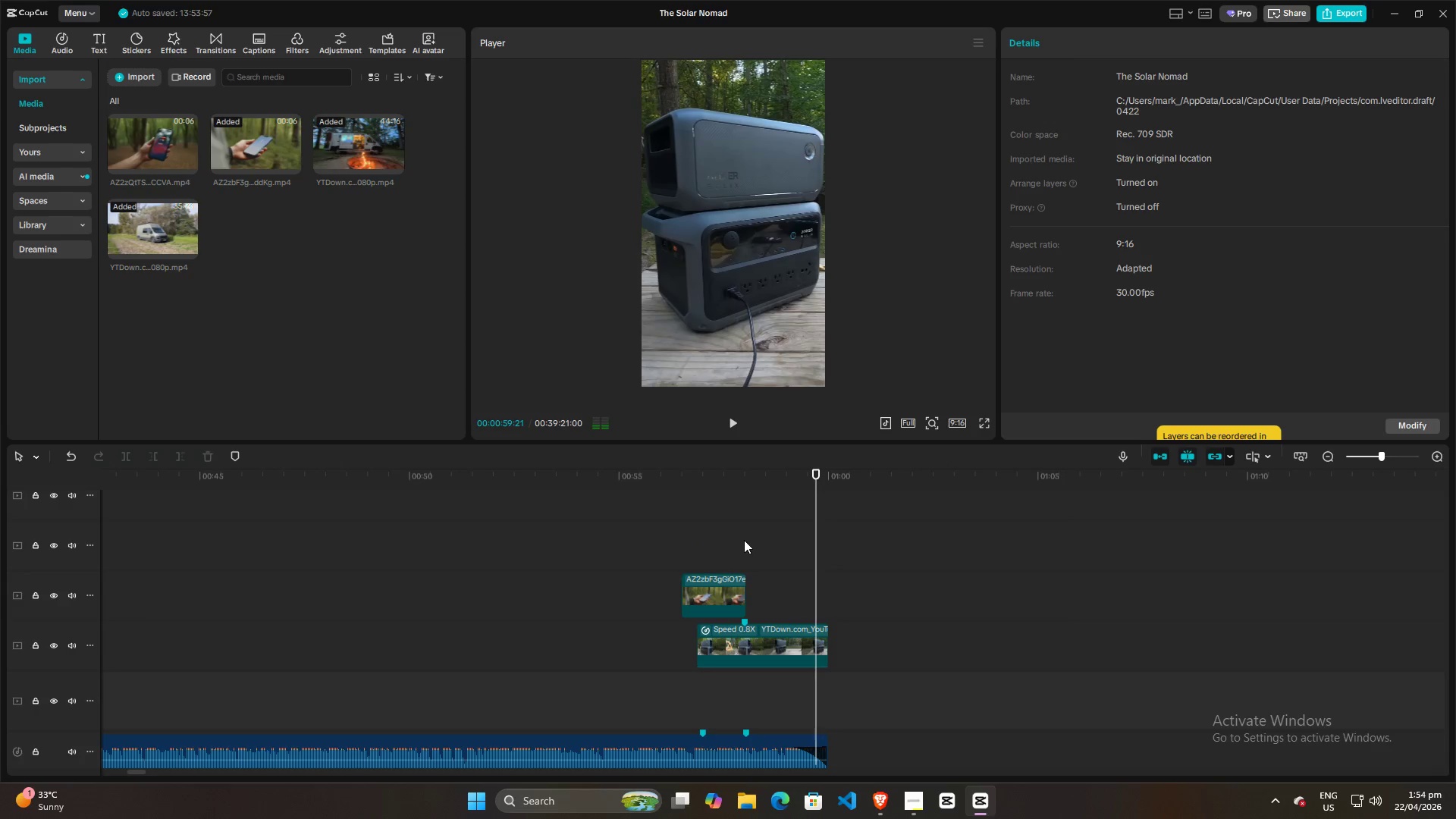 
left_click([744, 540])
 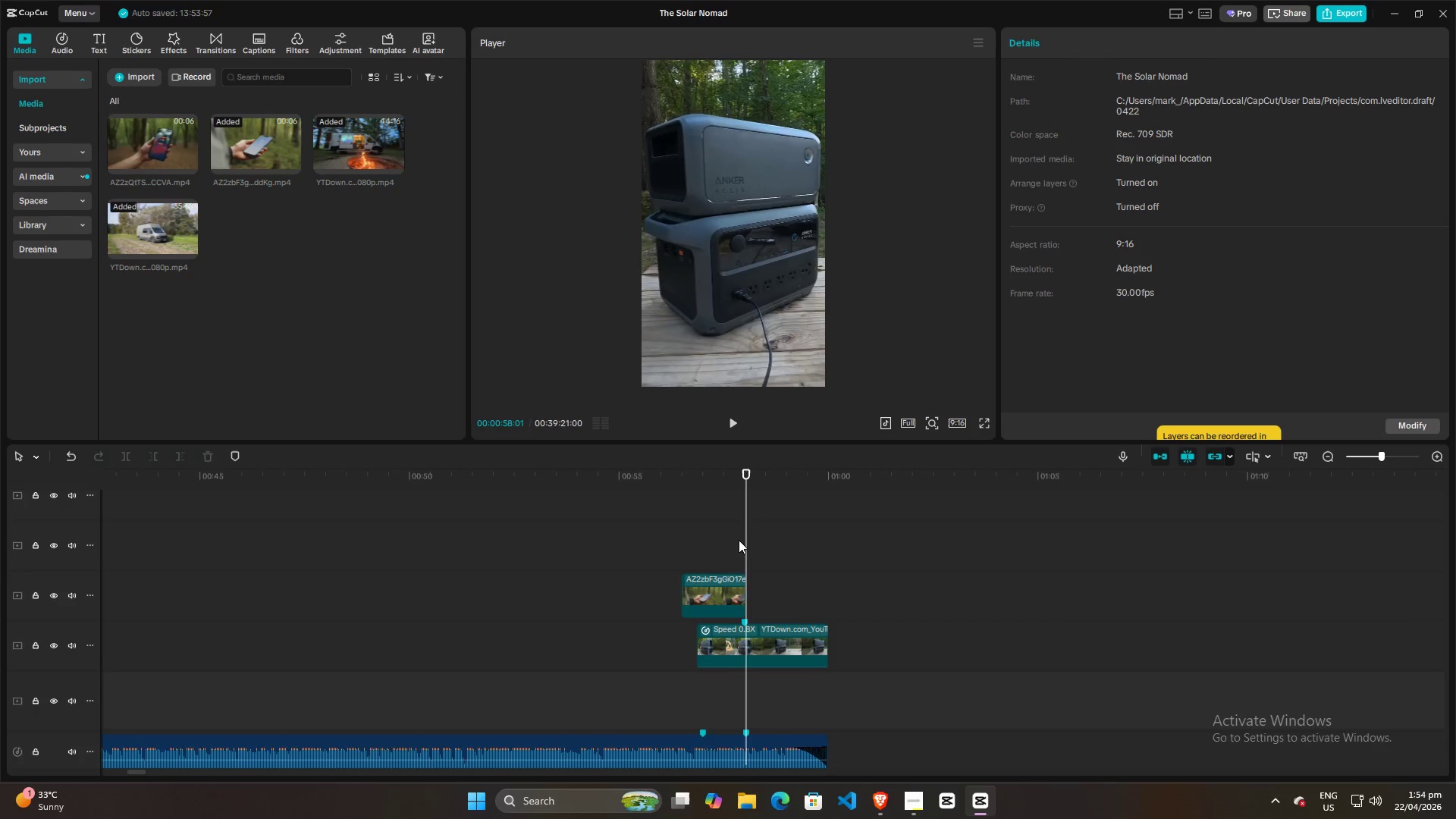 
key(Space)
 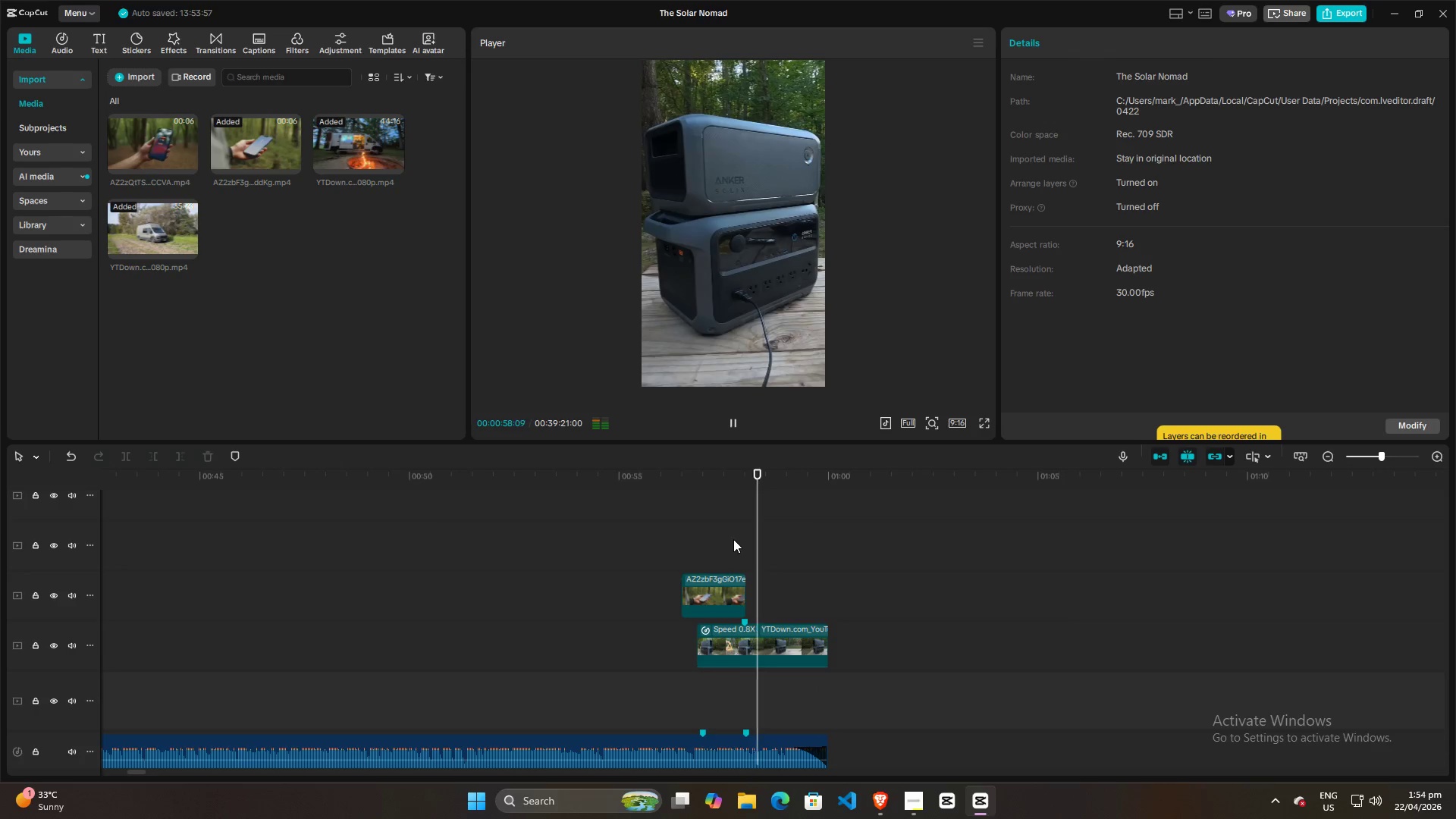 
left_click([725, 539])
 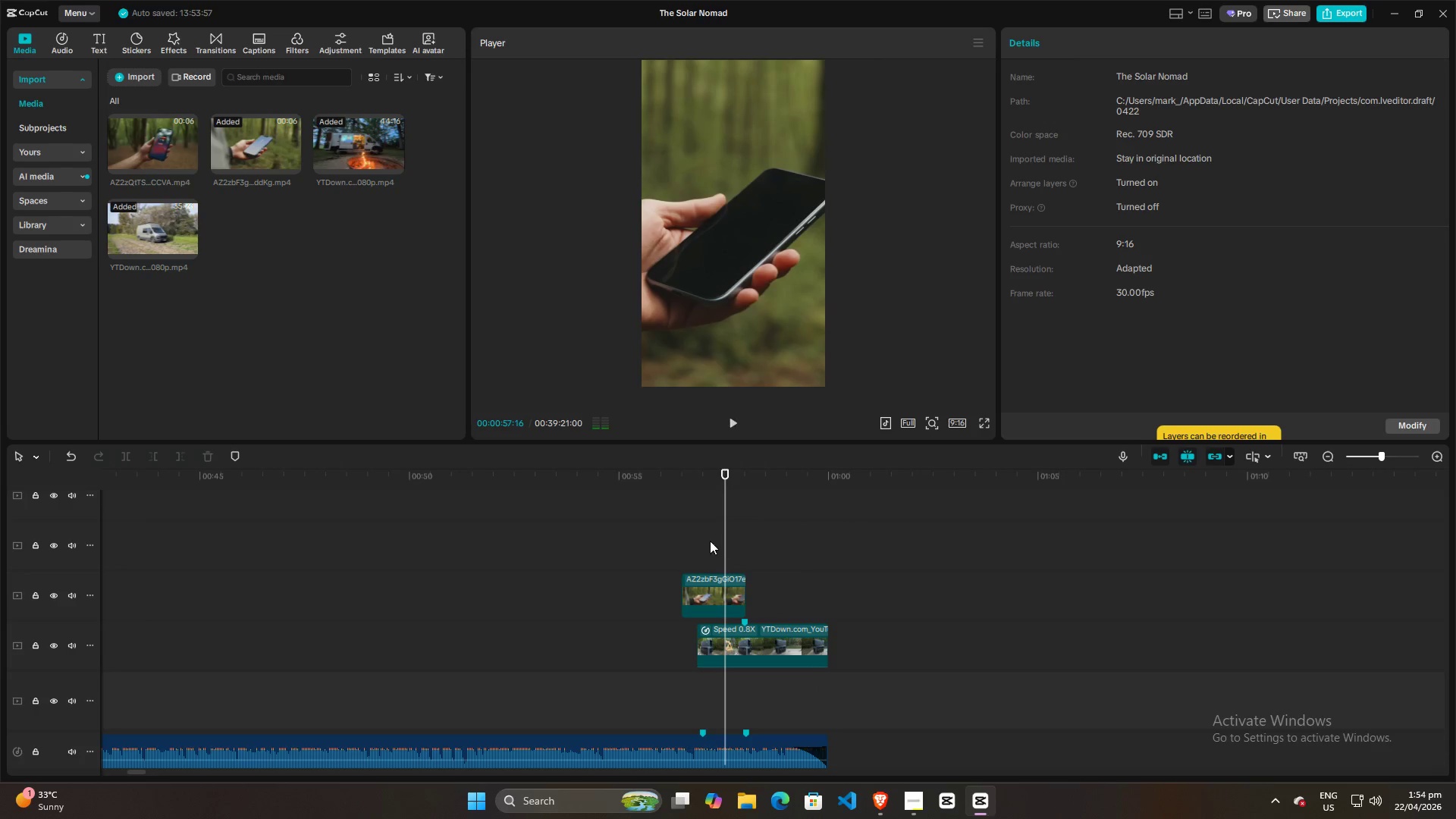 
left_click([694, 543])
 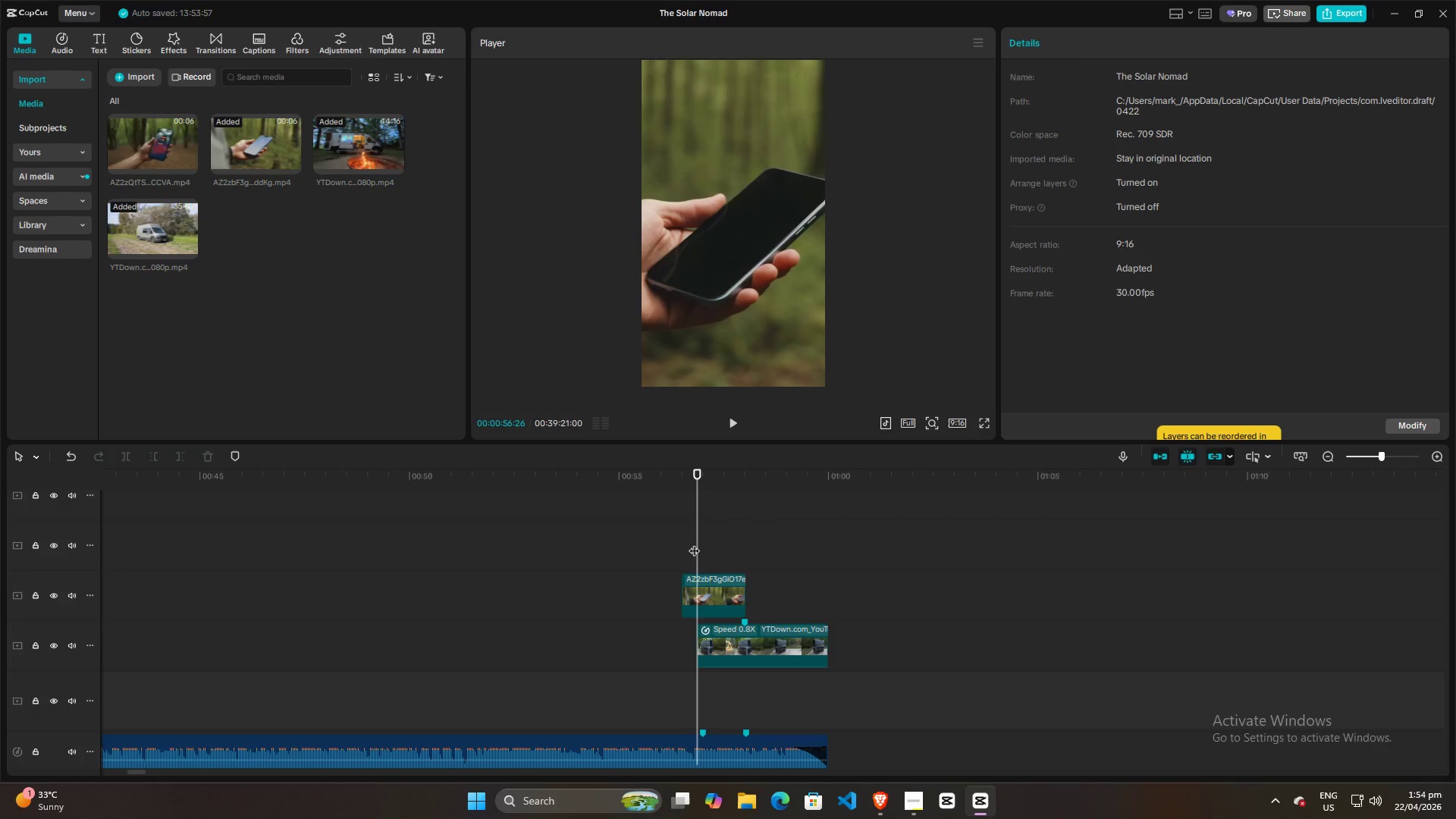 
key(Space)
 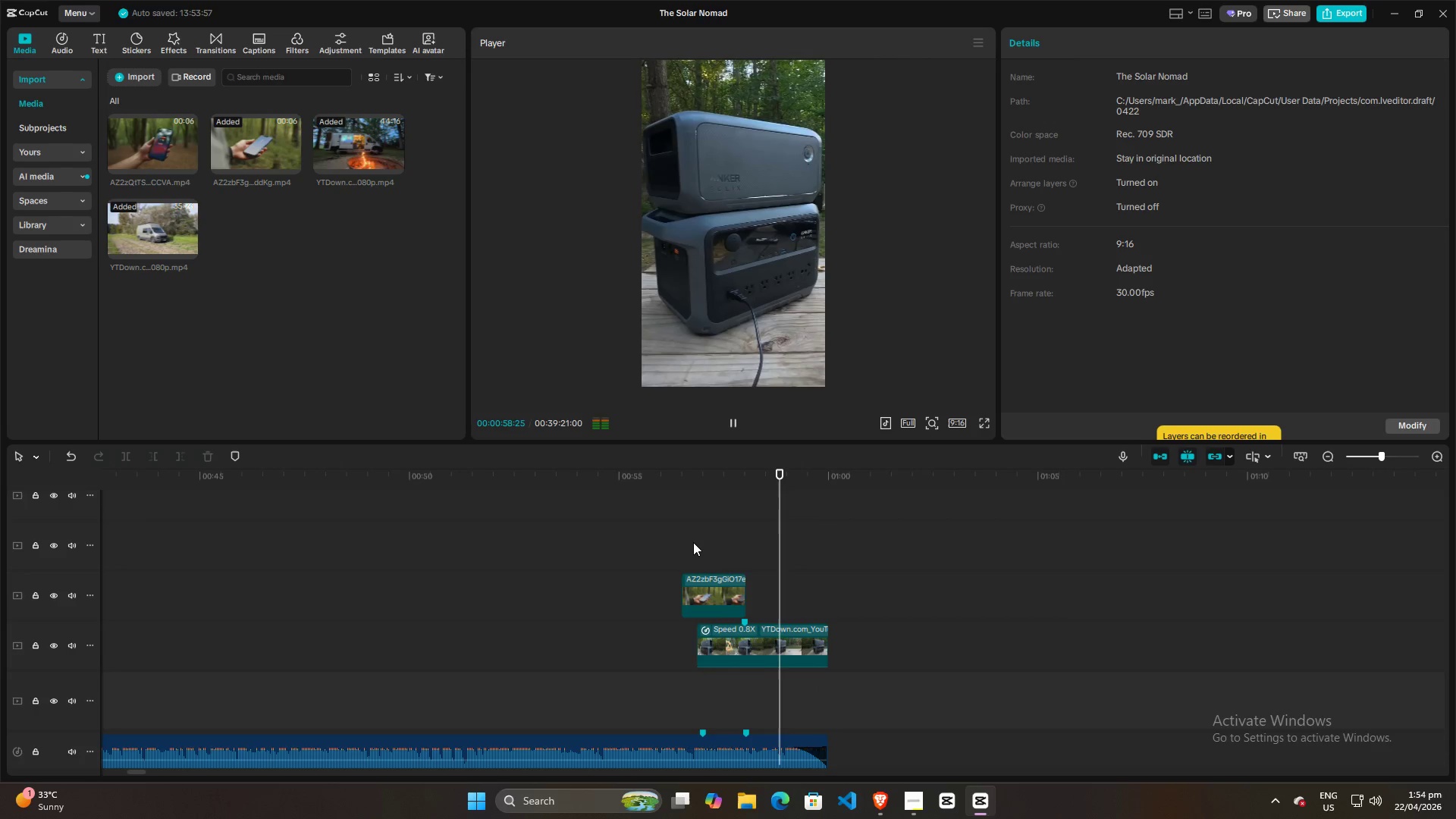 
key(Space)
 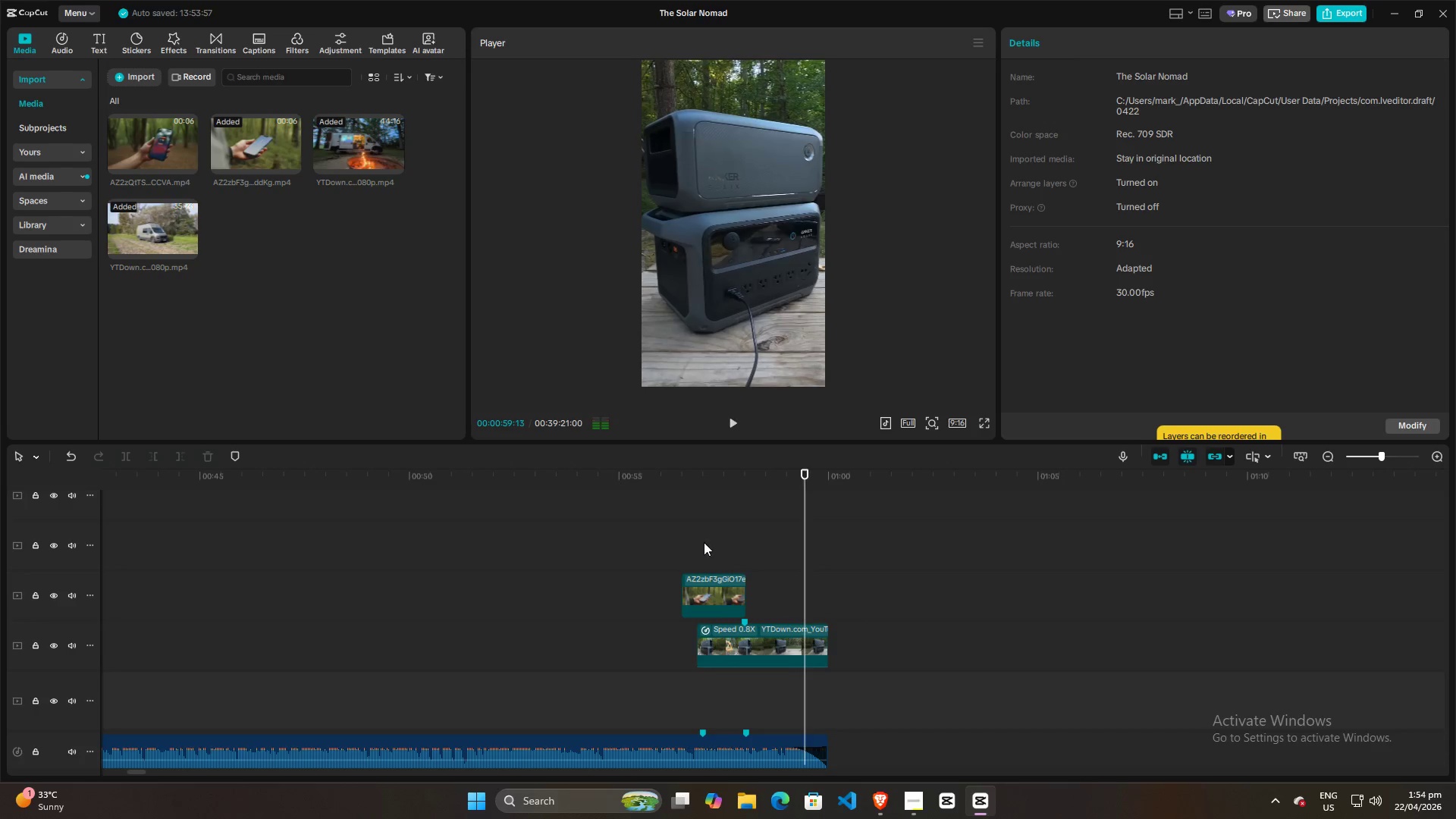 
left_click([701, 542])
 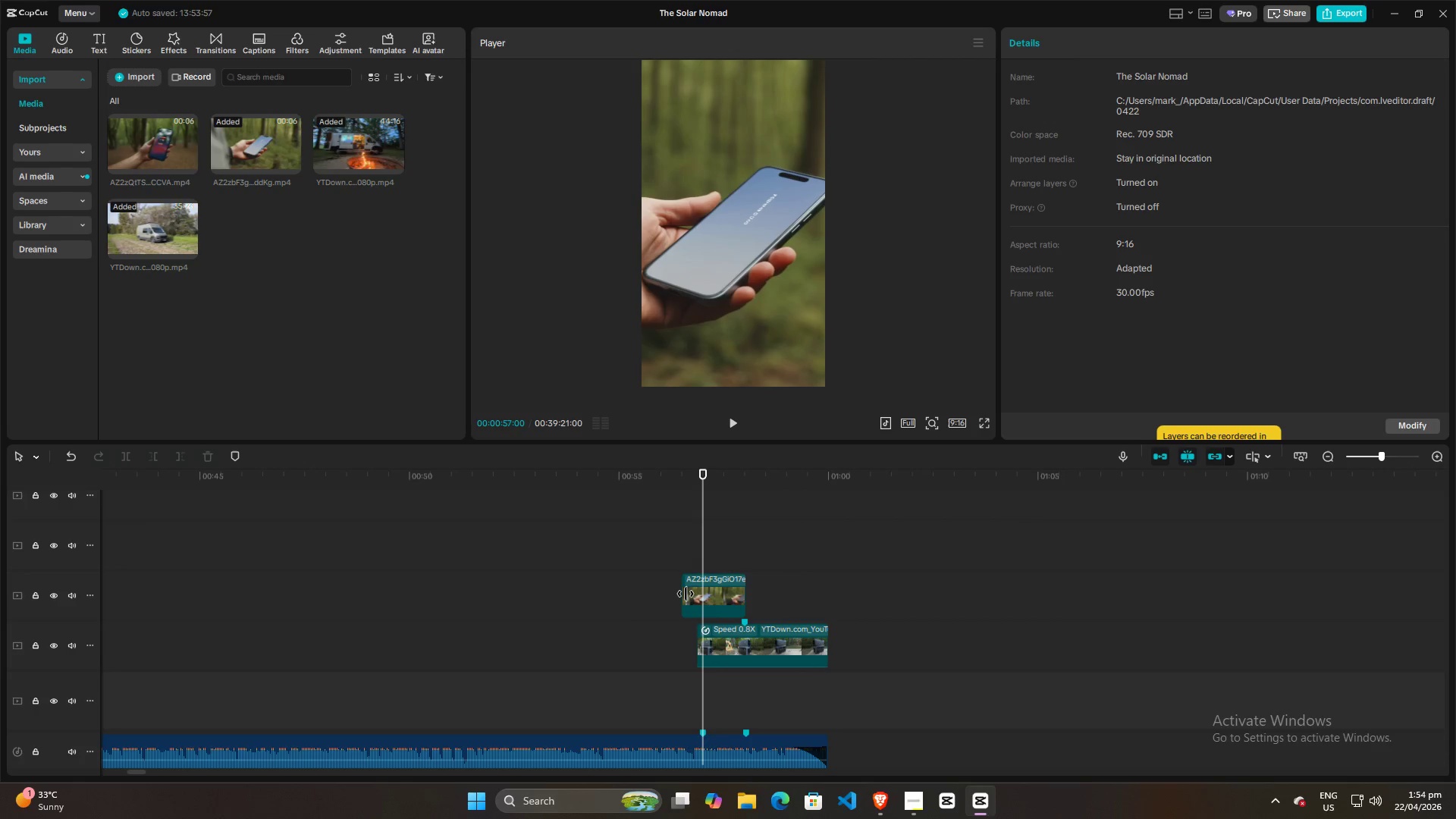 
left_click_drag(start_coordinate=[686, 595], to_coordinate=[704, 597])
 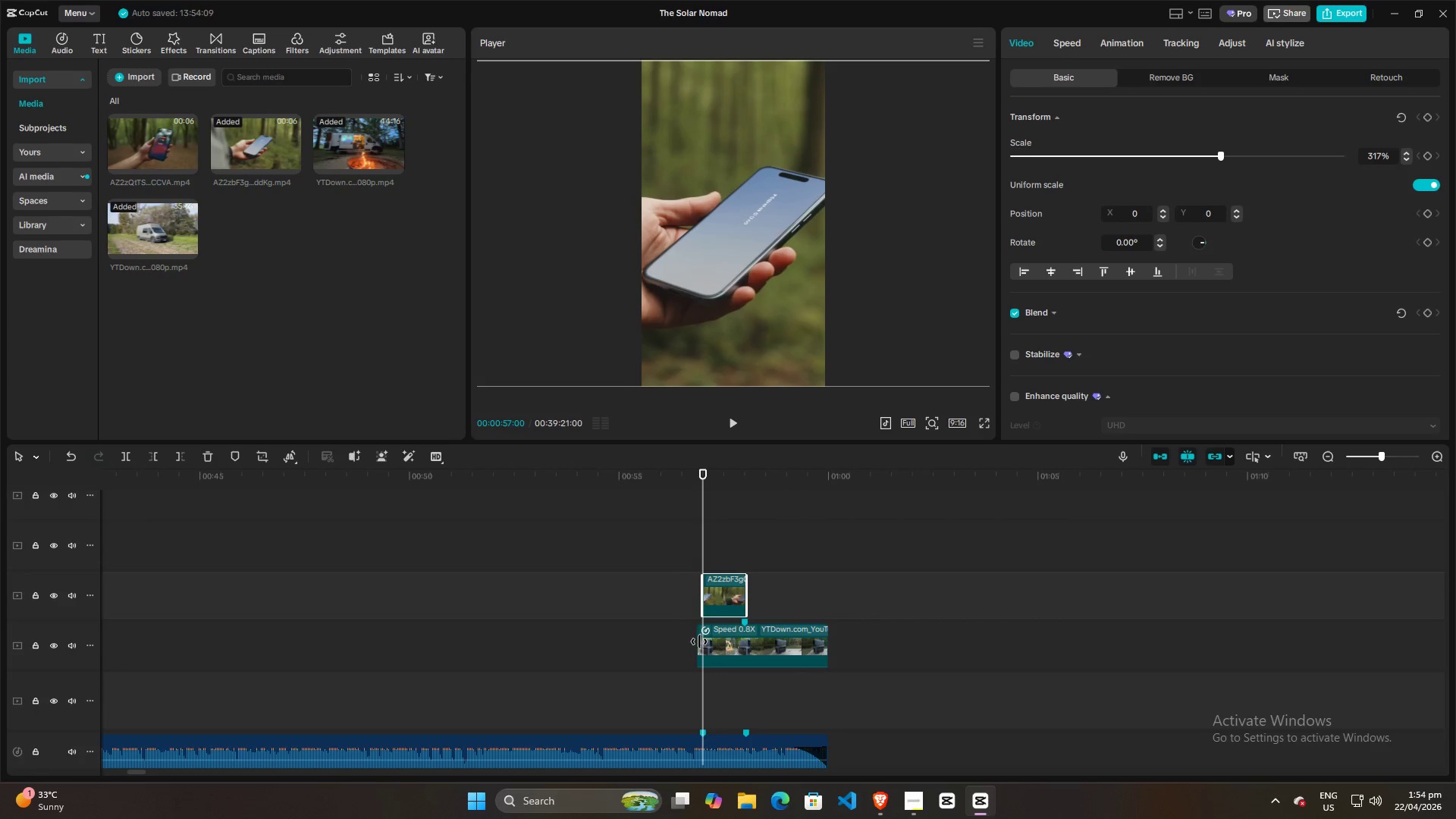 
left_click_drag(start_coordinate=[699, 642], to_coordinate=[704, 642])
 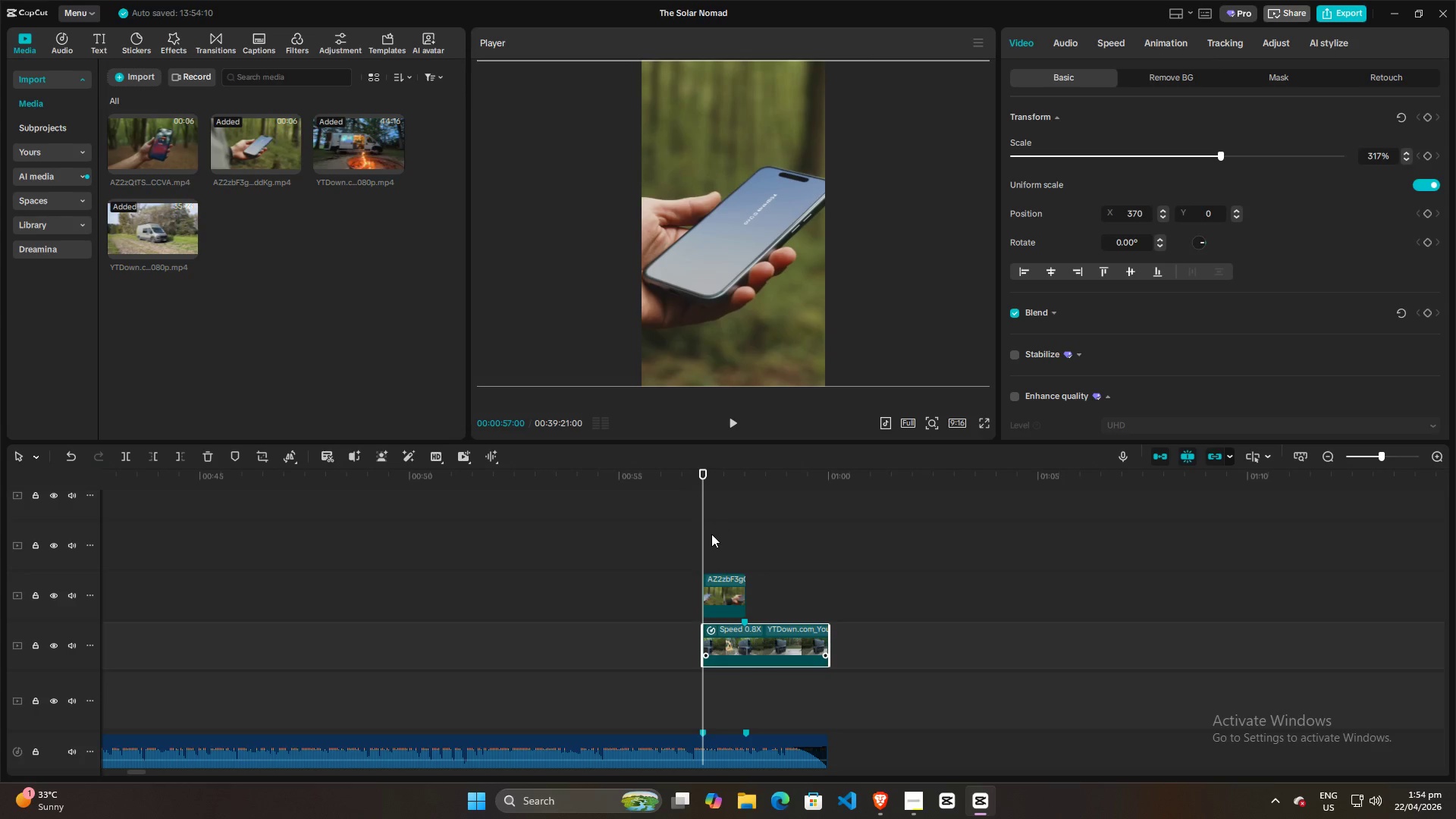 
key(Space)
 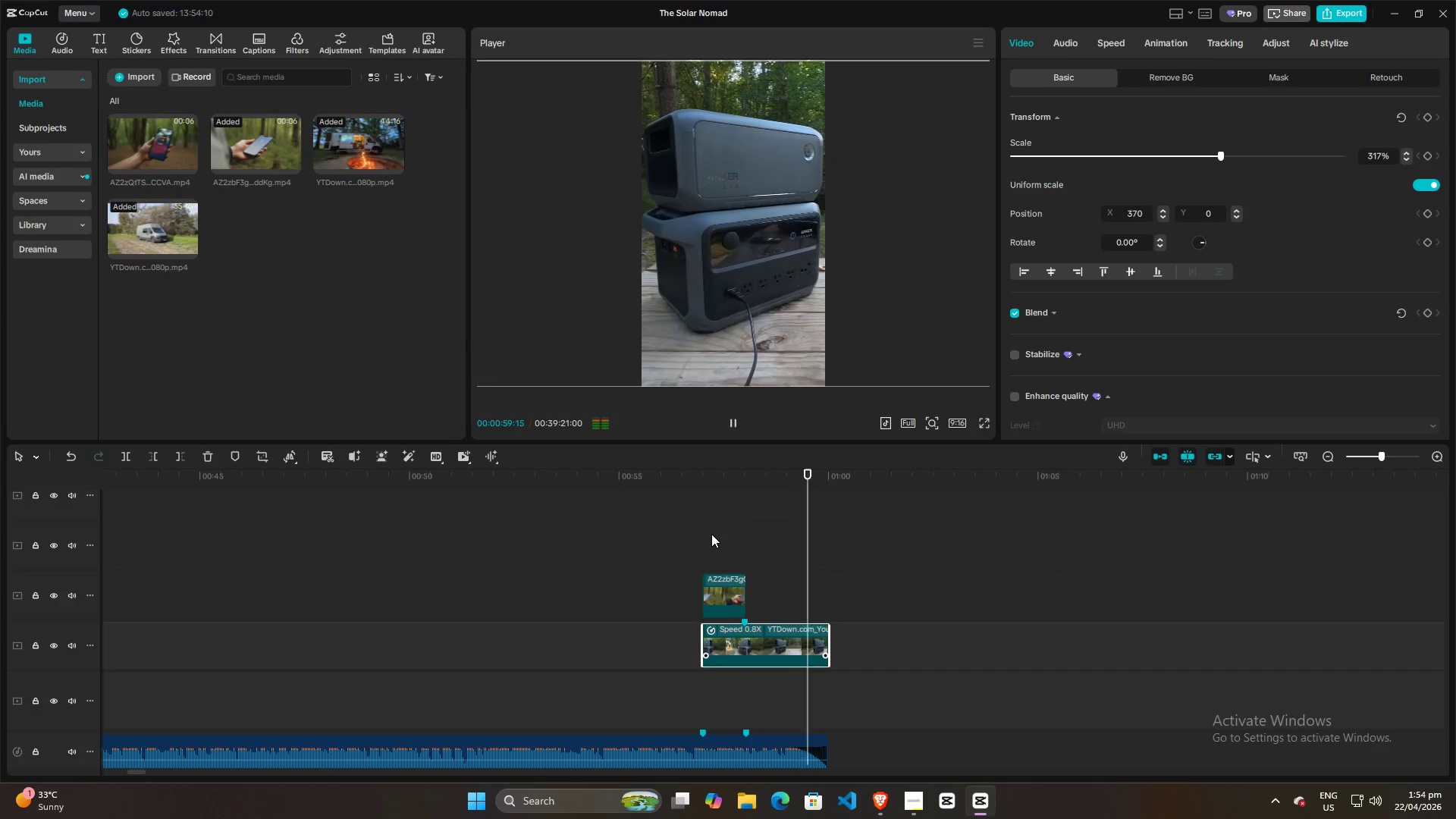 
key(Space)
 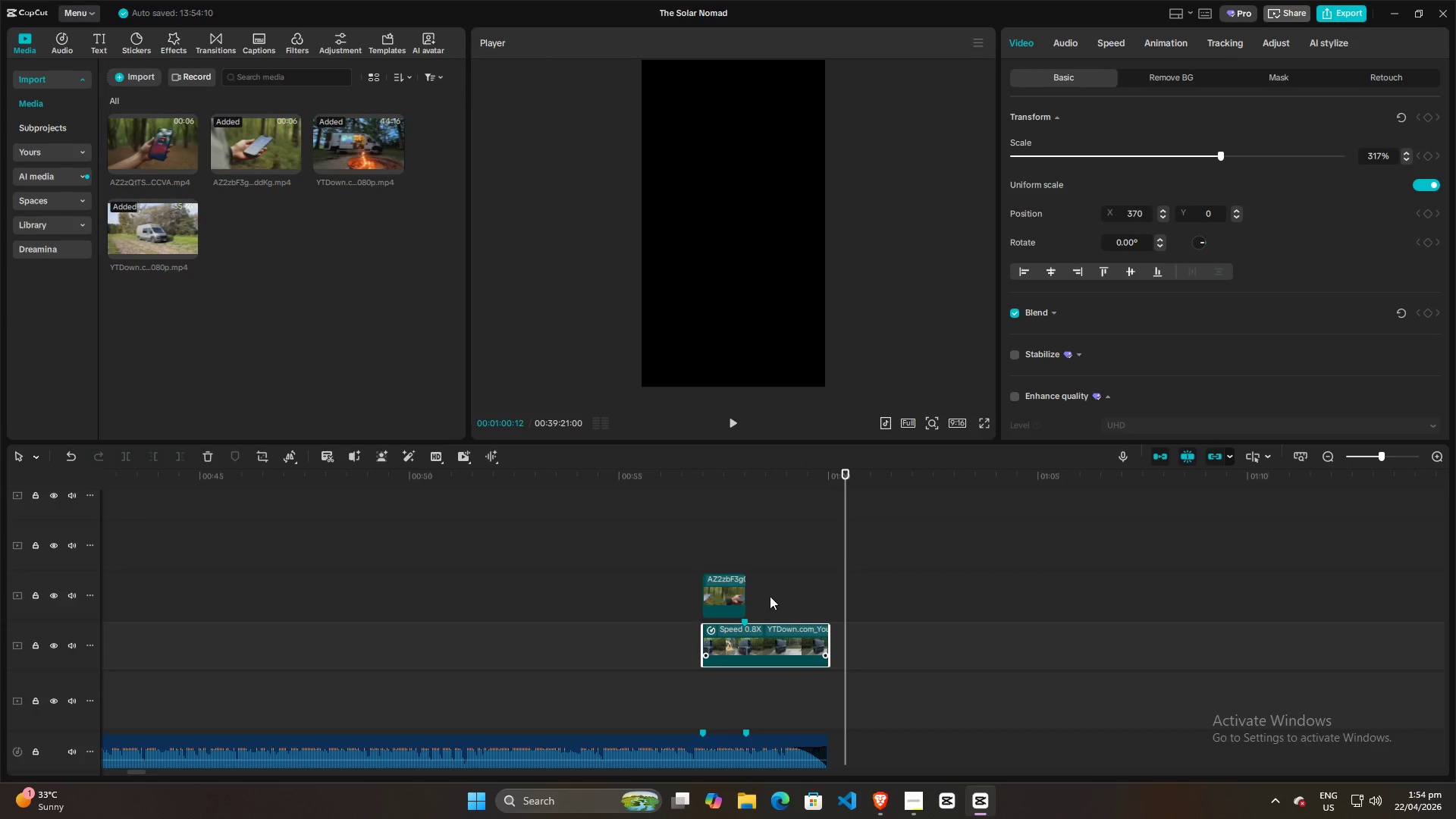 
left_click([796, 622])
 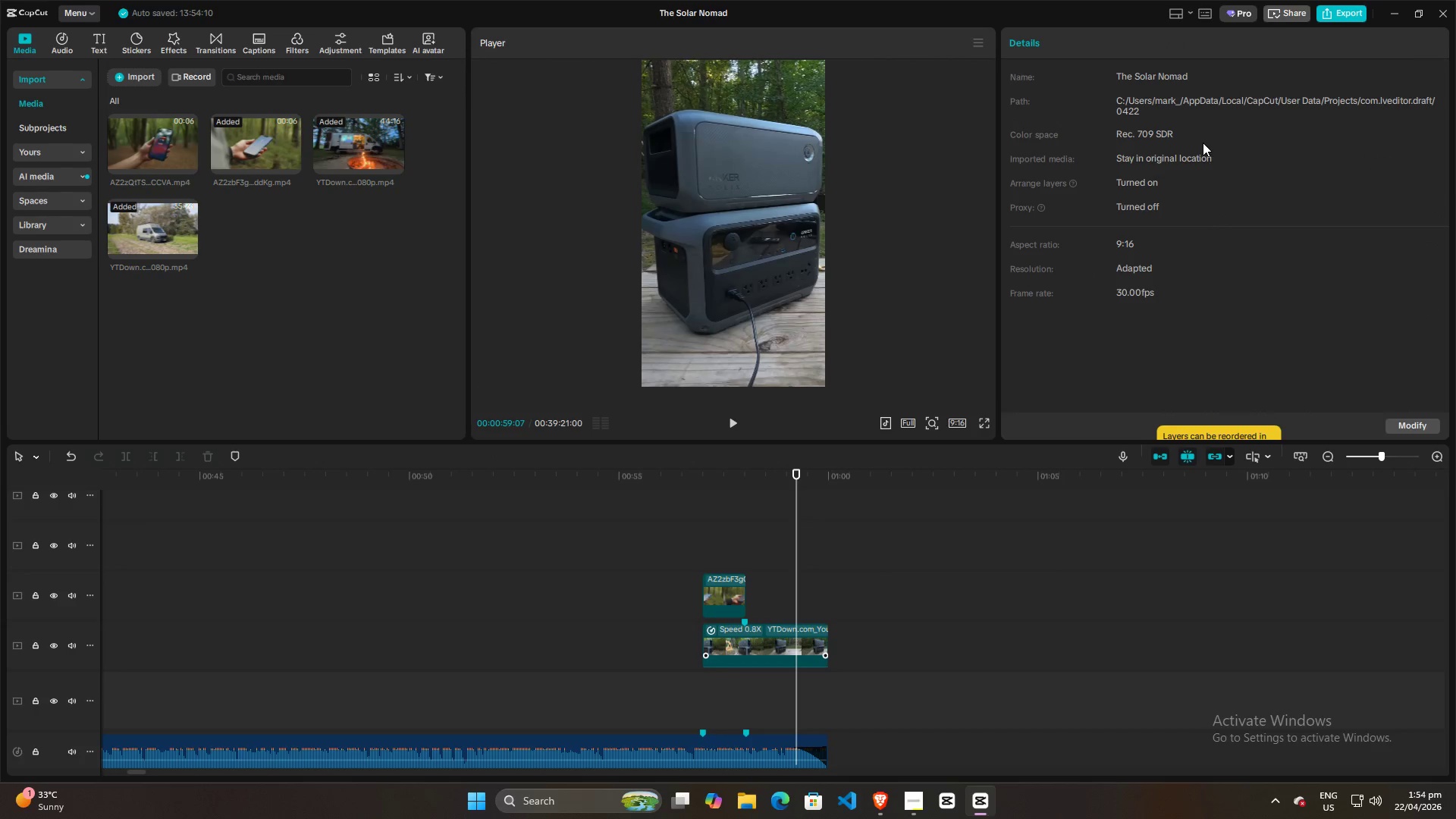 
key(Control+R)
 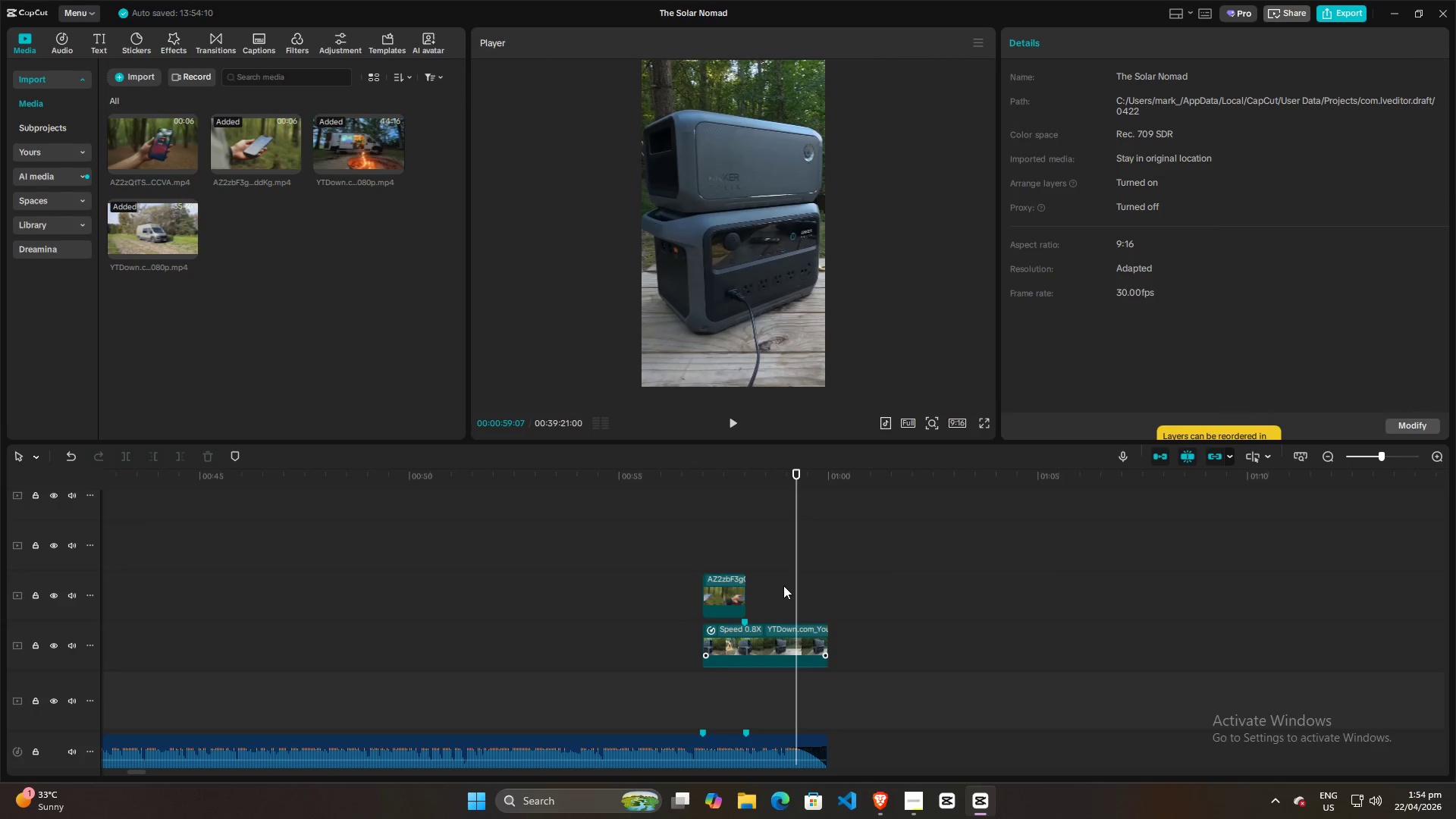 
double_click([778, 635])
 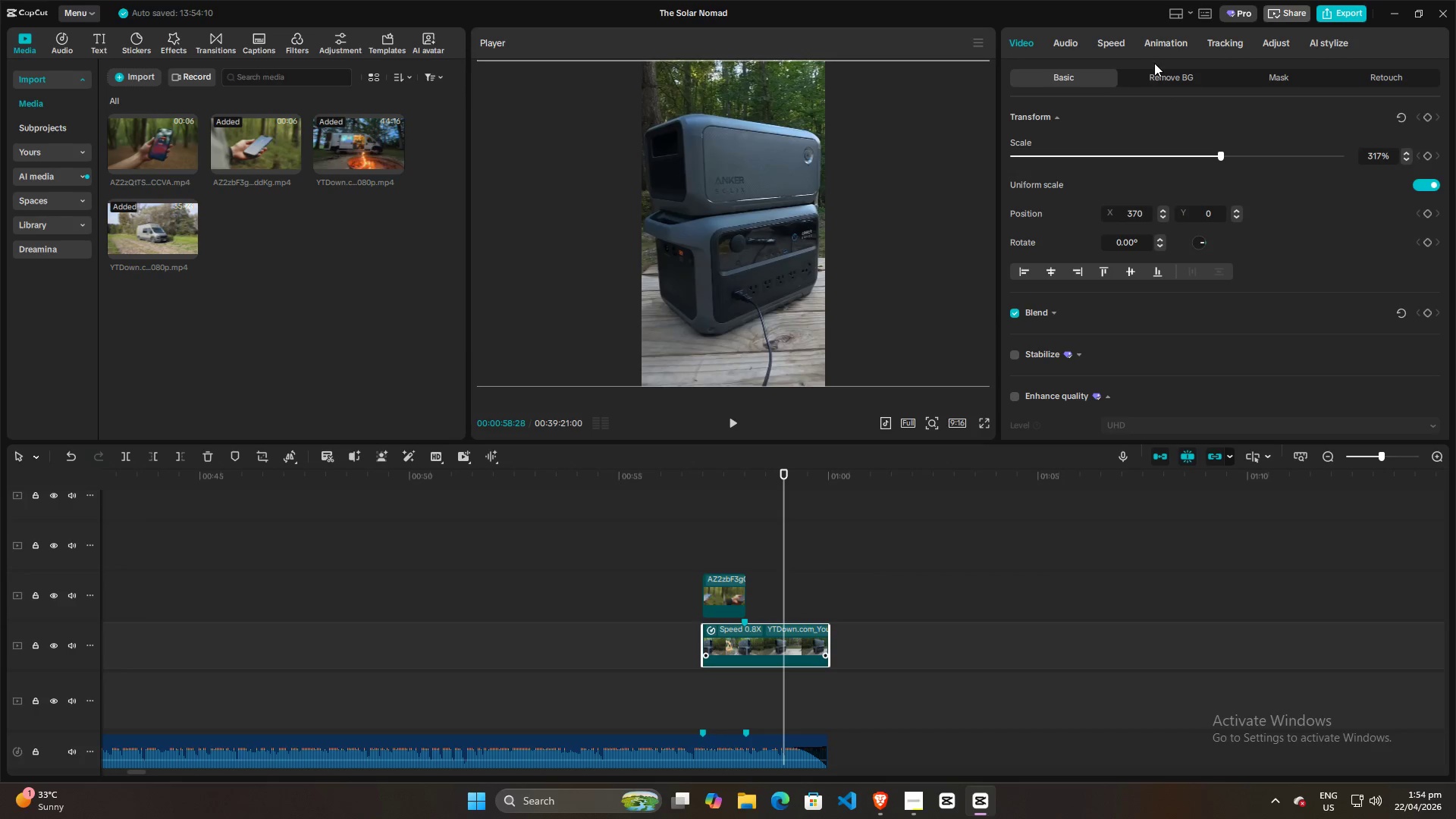 
left_click([1184, 41])
 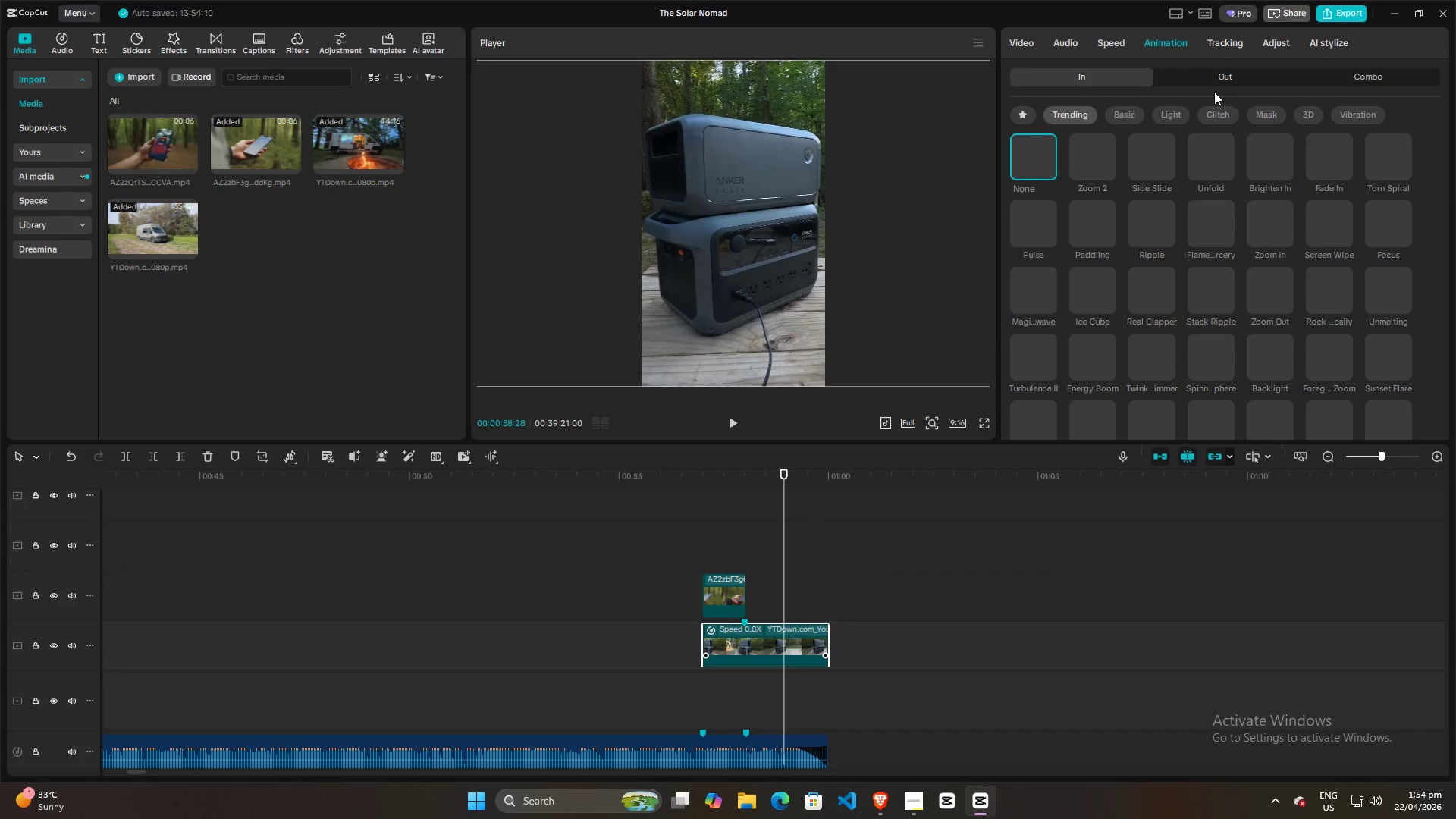 
left_click([1215, 75])
 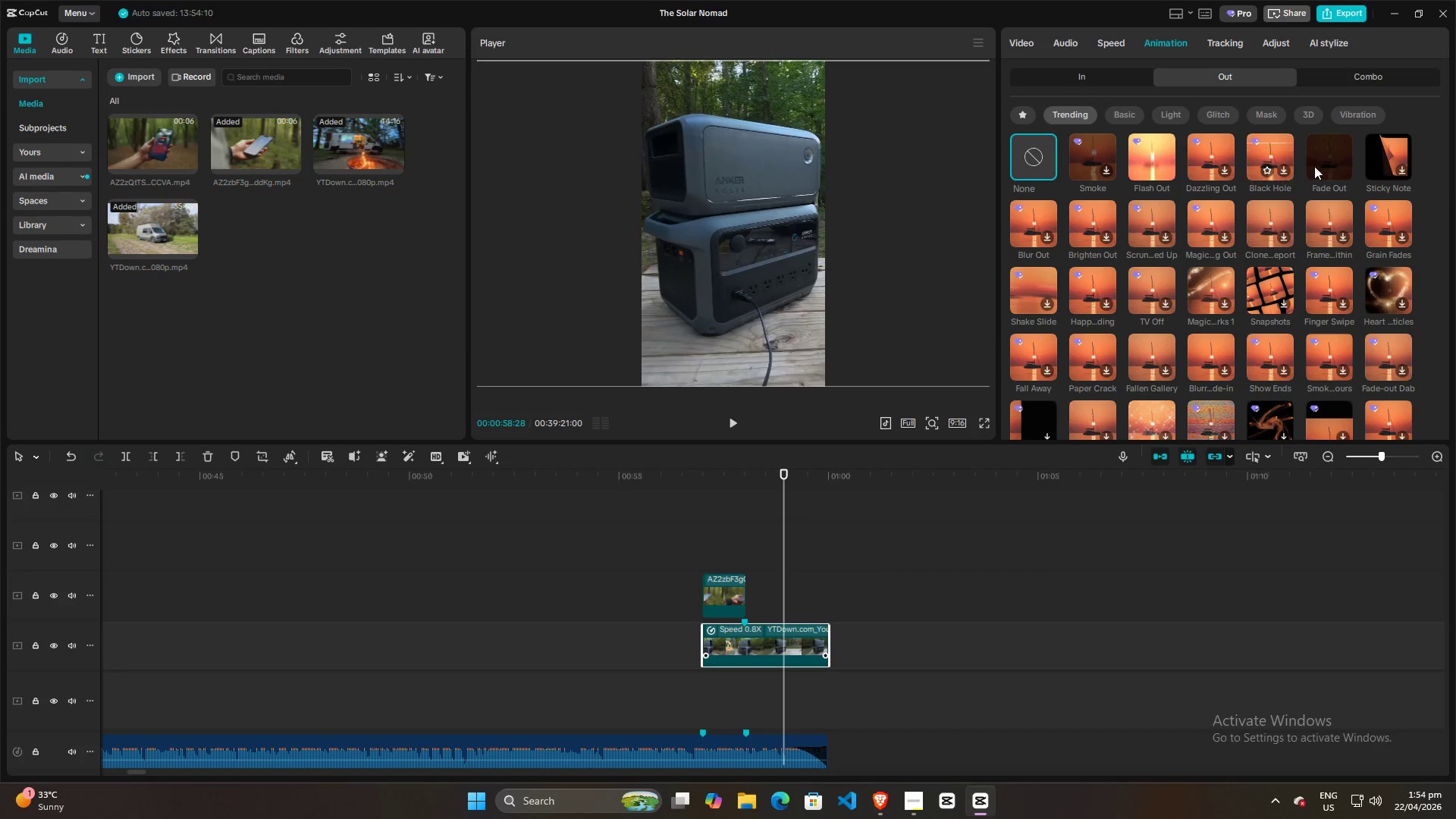 
left_click([1330, 155])
 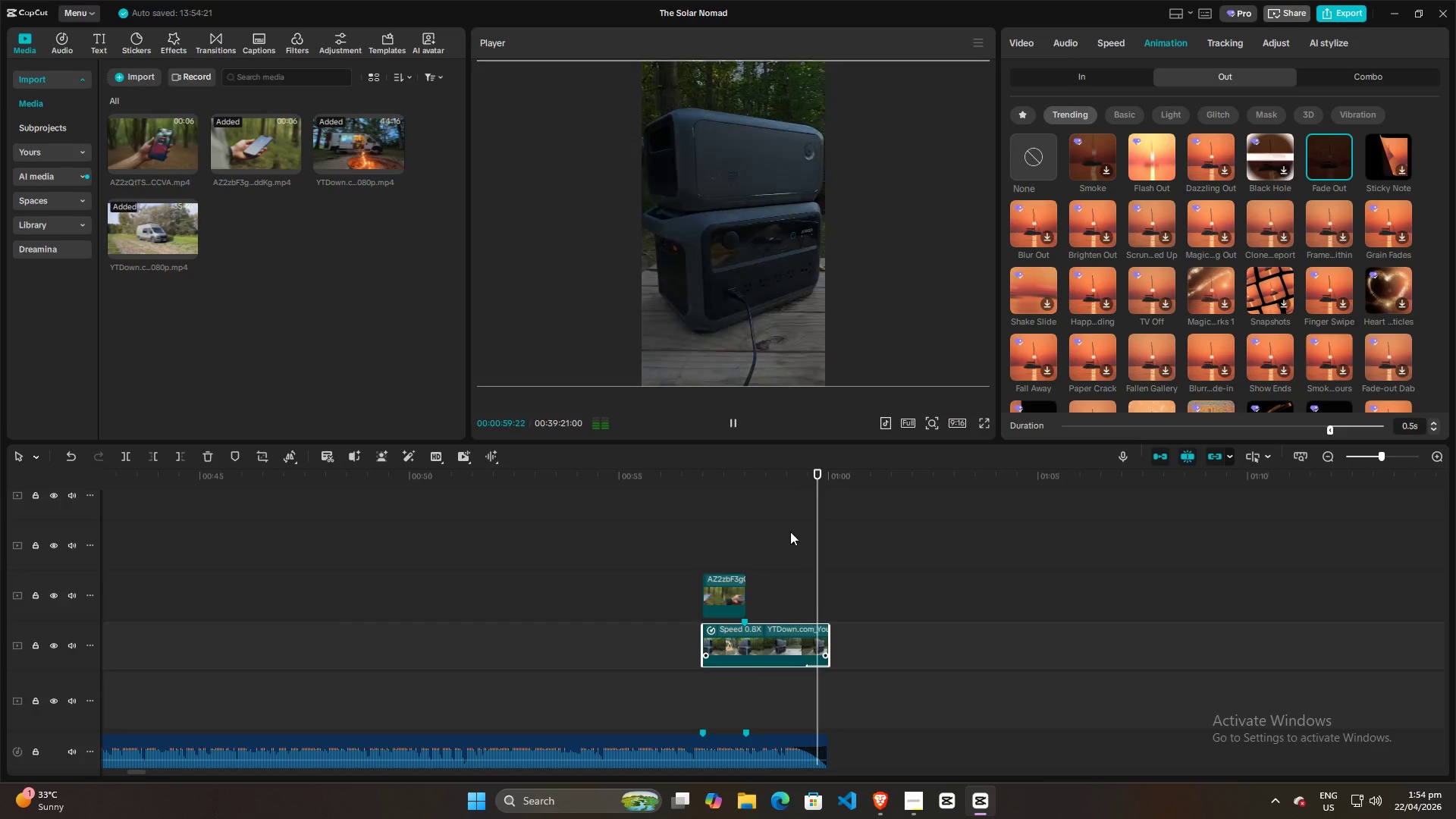 
left_click([768, 545])
 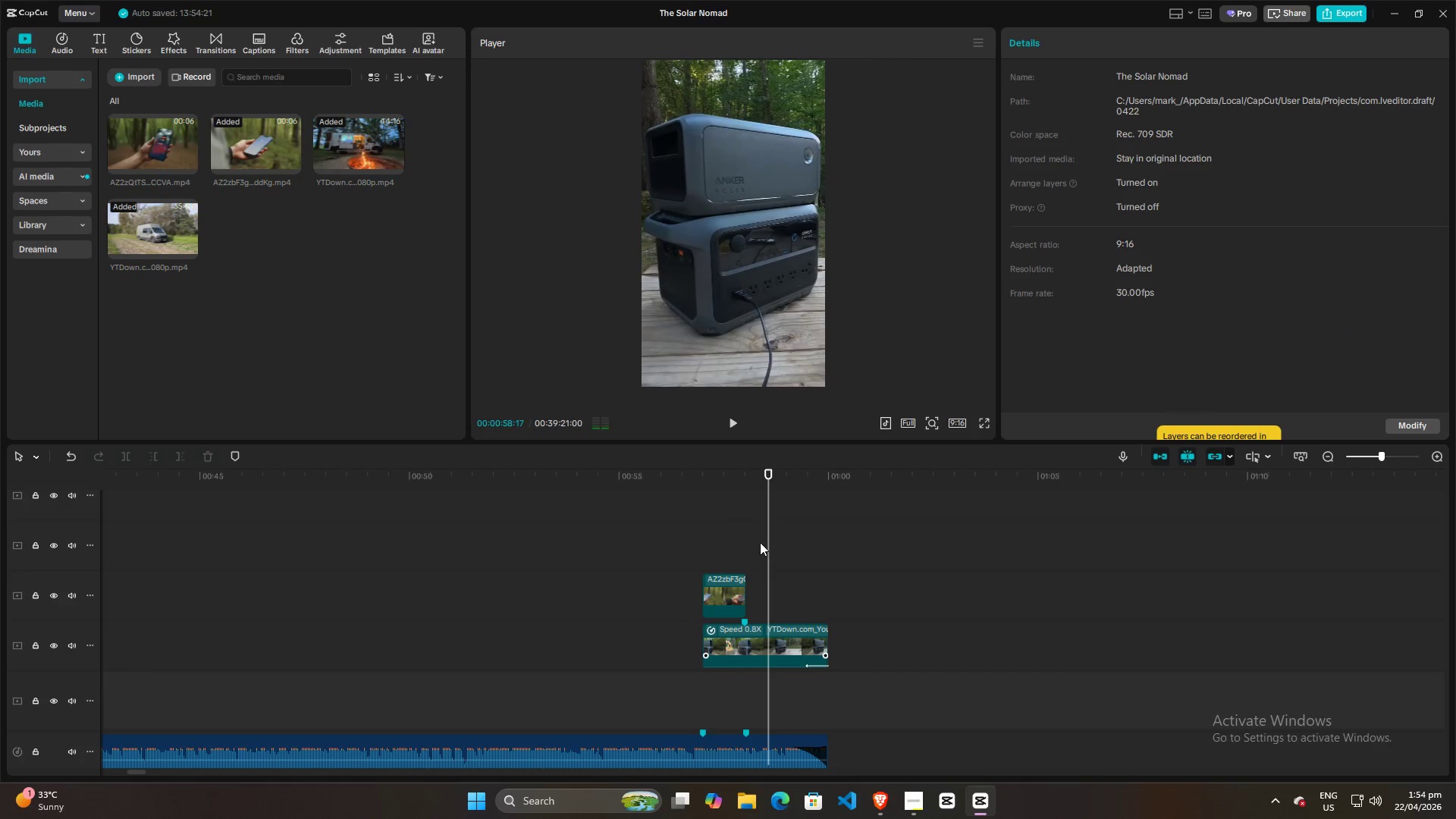 
key(Space)
 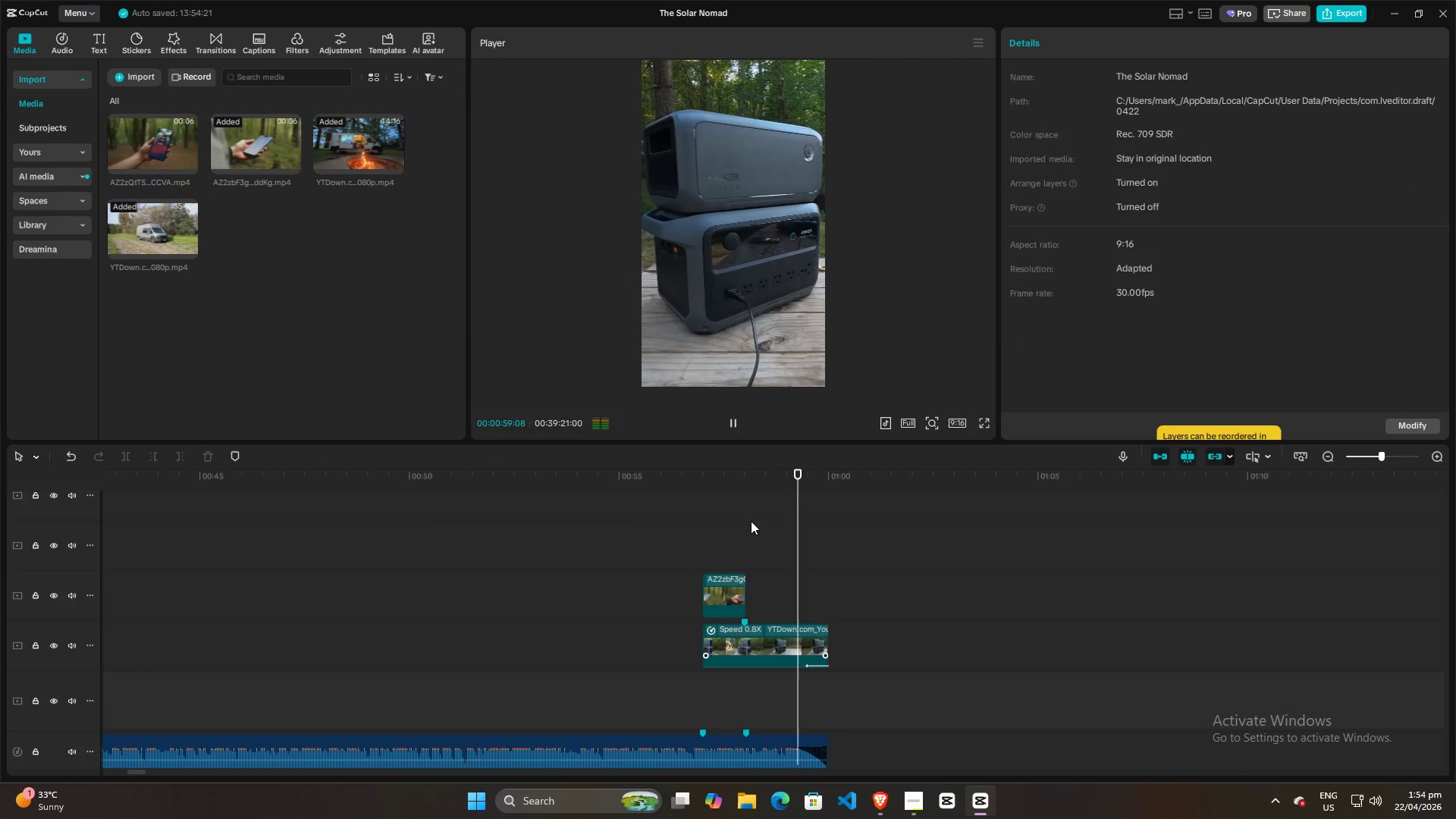 
left_click([725, 529])
 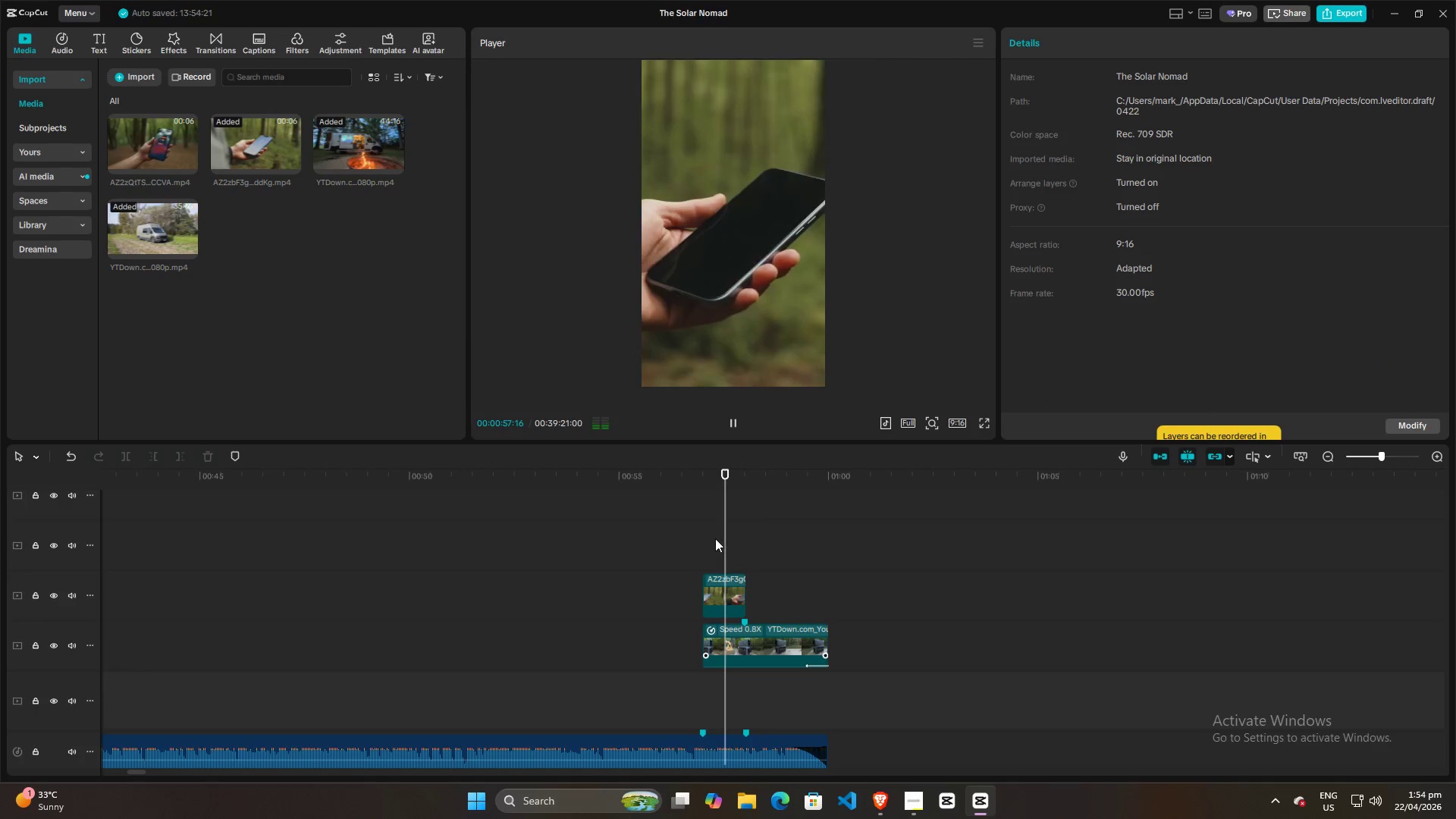 
key(Space)
 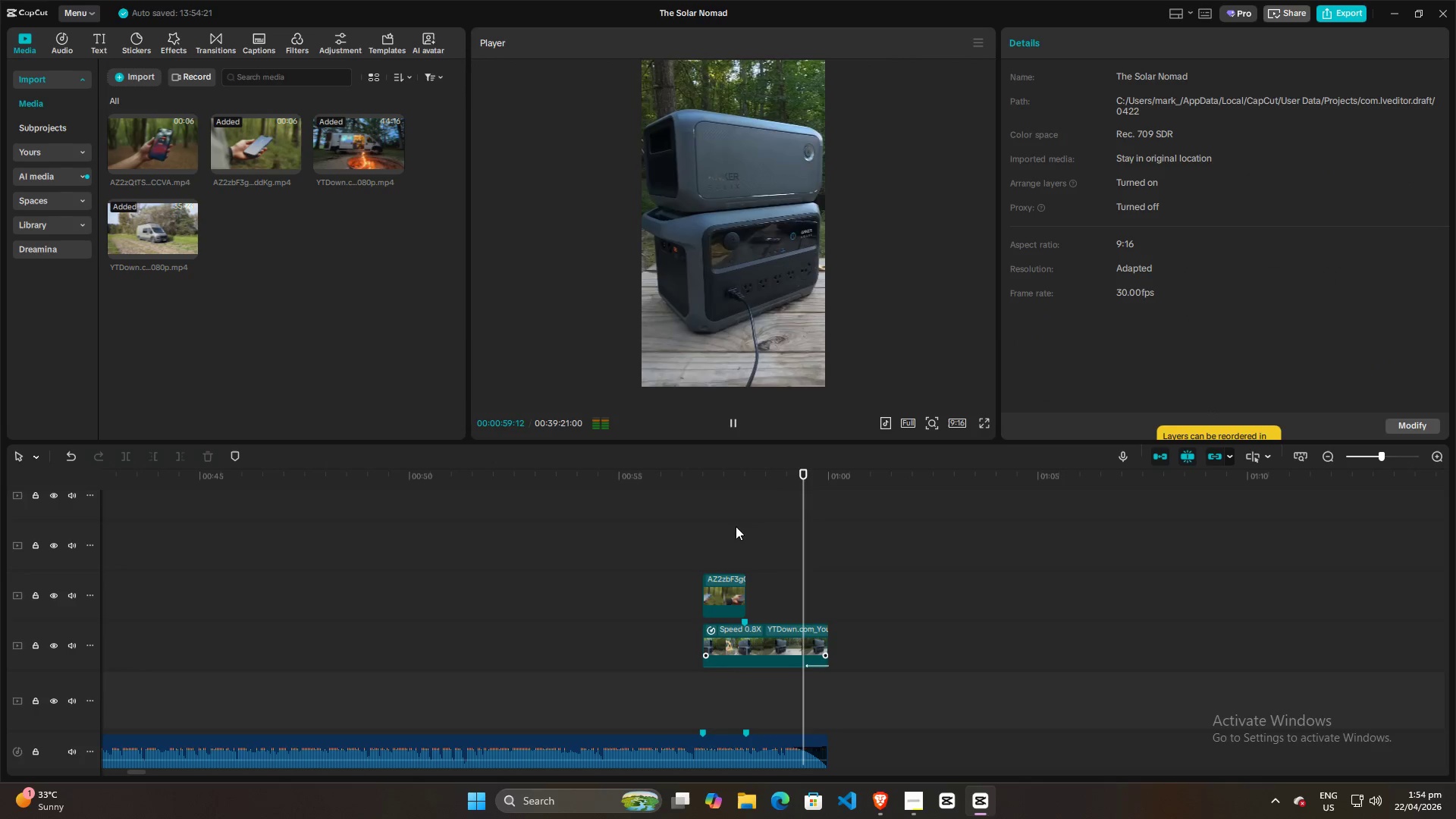 
key(Space)
 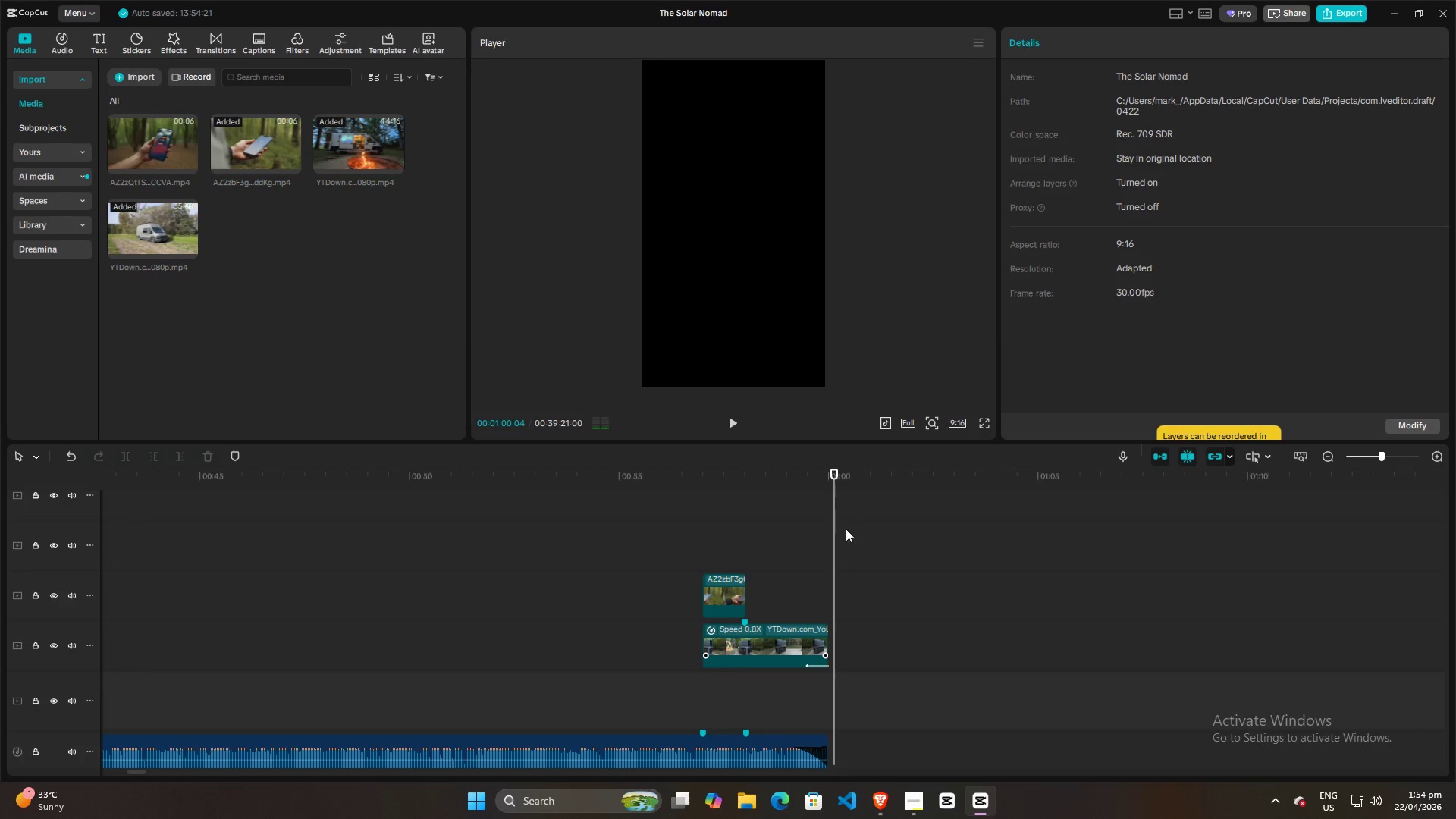 
hold_key(key=ControlLeft, duration=0.73)
 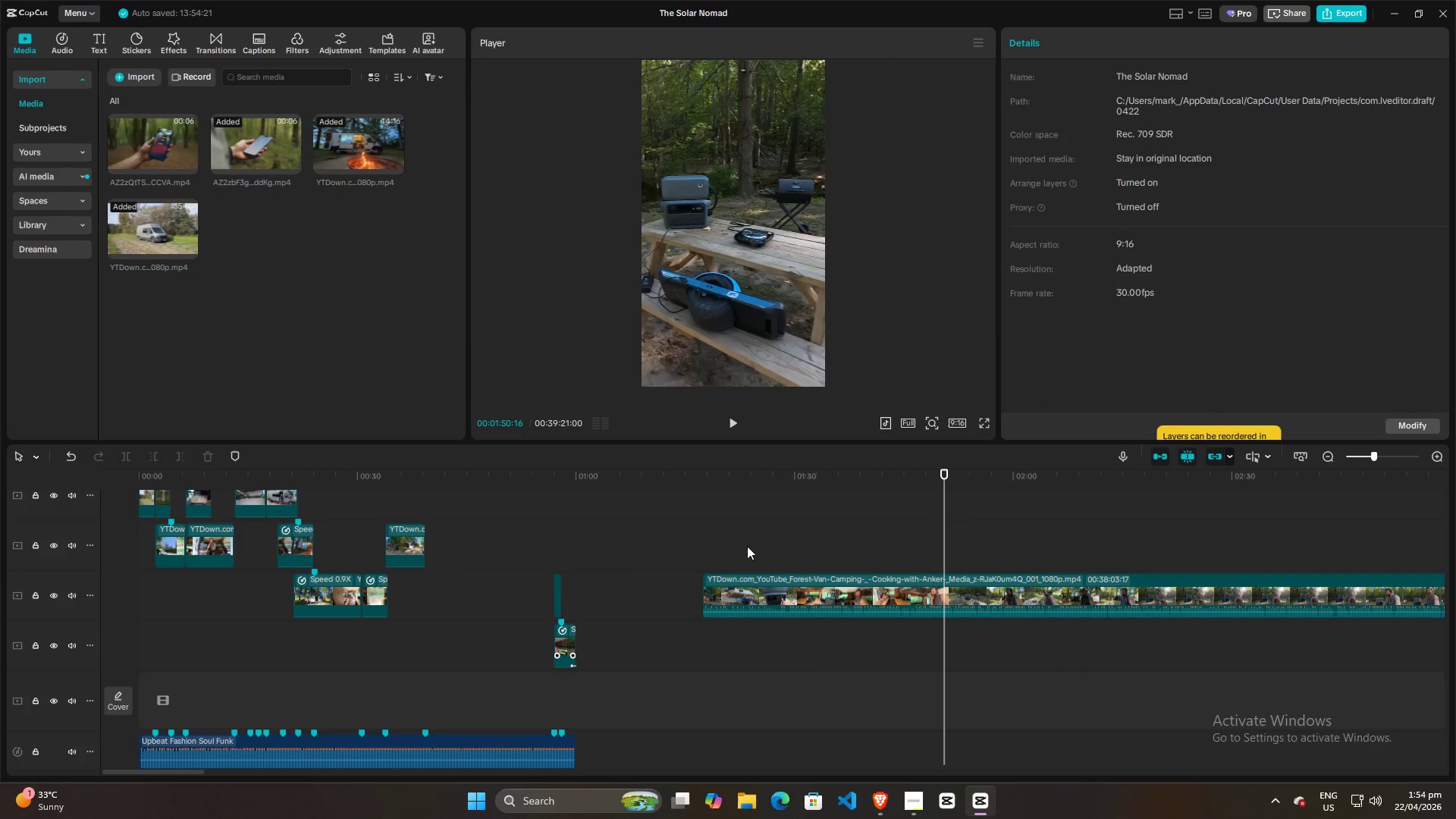 
left_click([944, 543])
 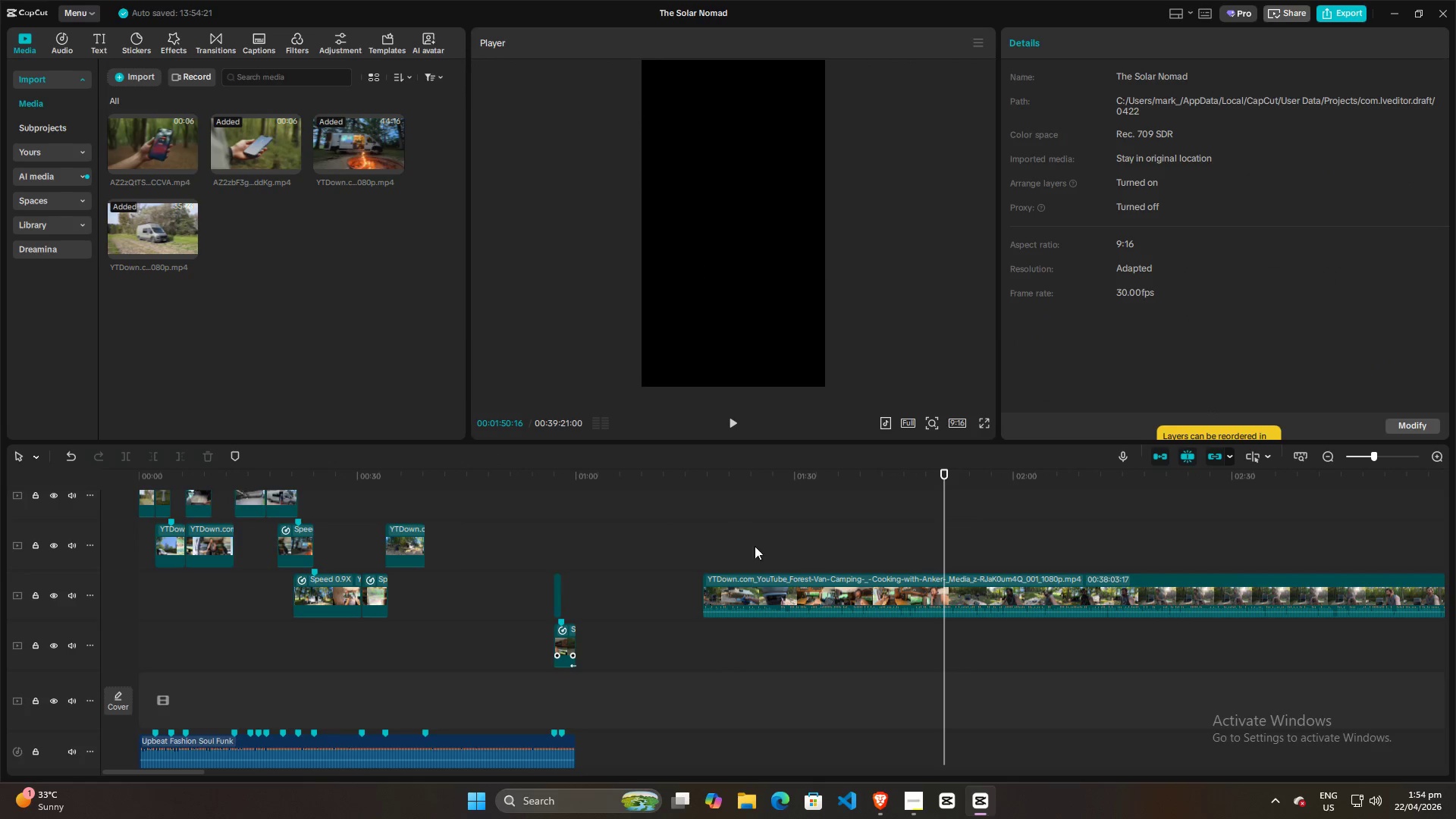 
scroll: coordinate [911, 537], scroll_direction: down, amount: 12.0
 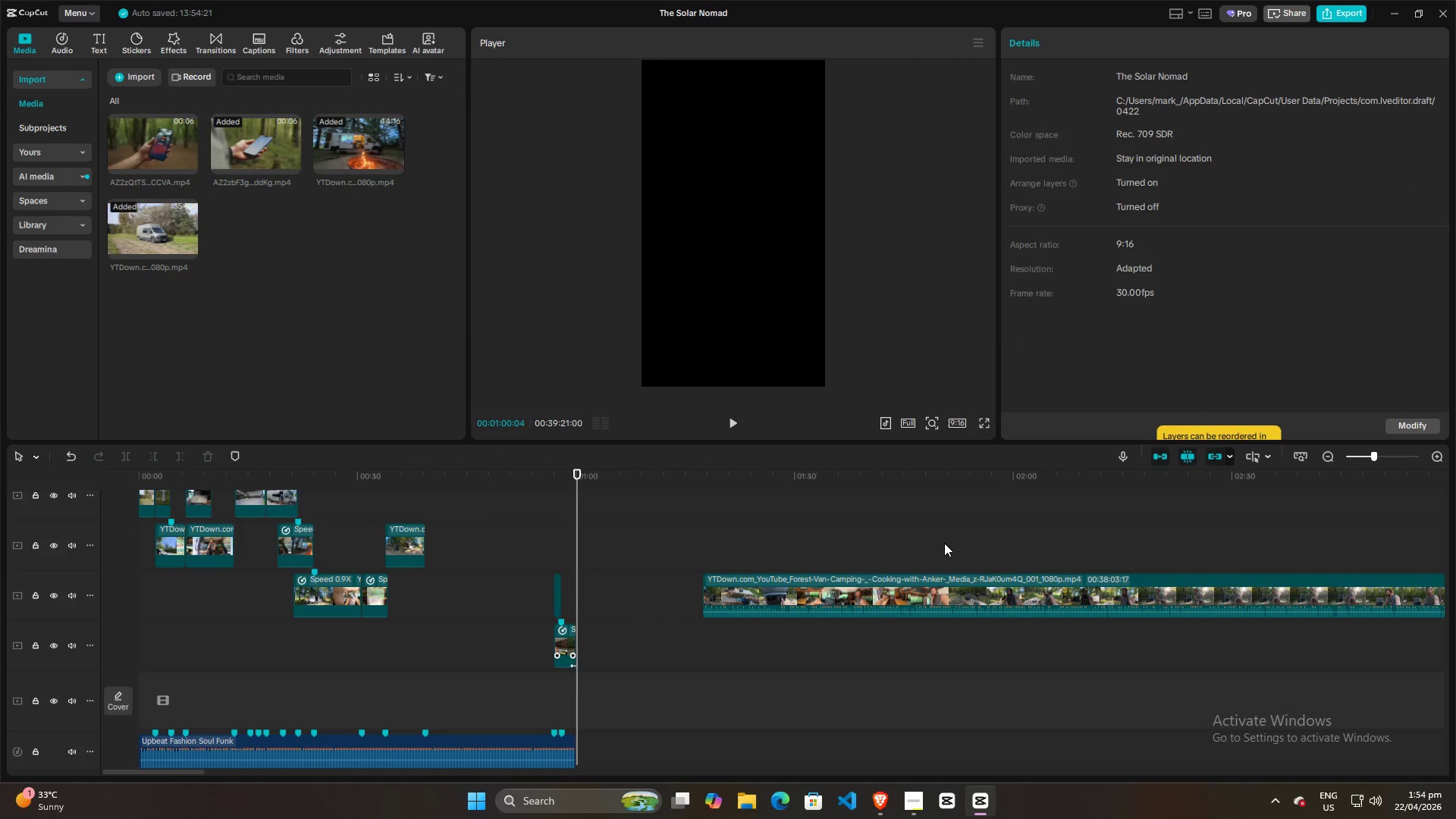 
double_click([747, 546])
 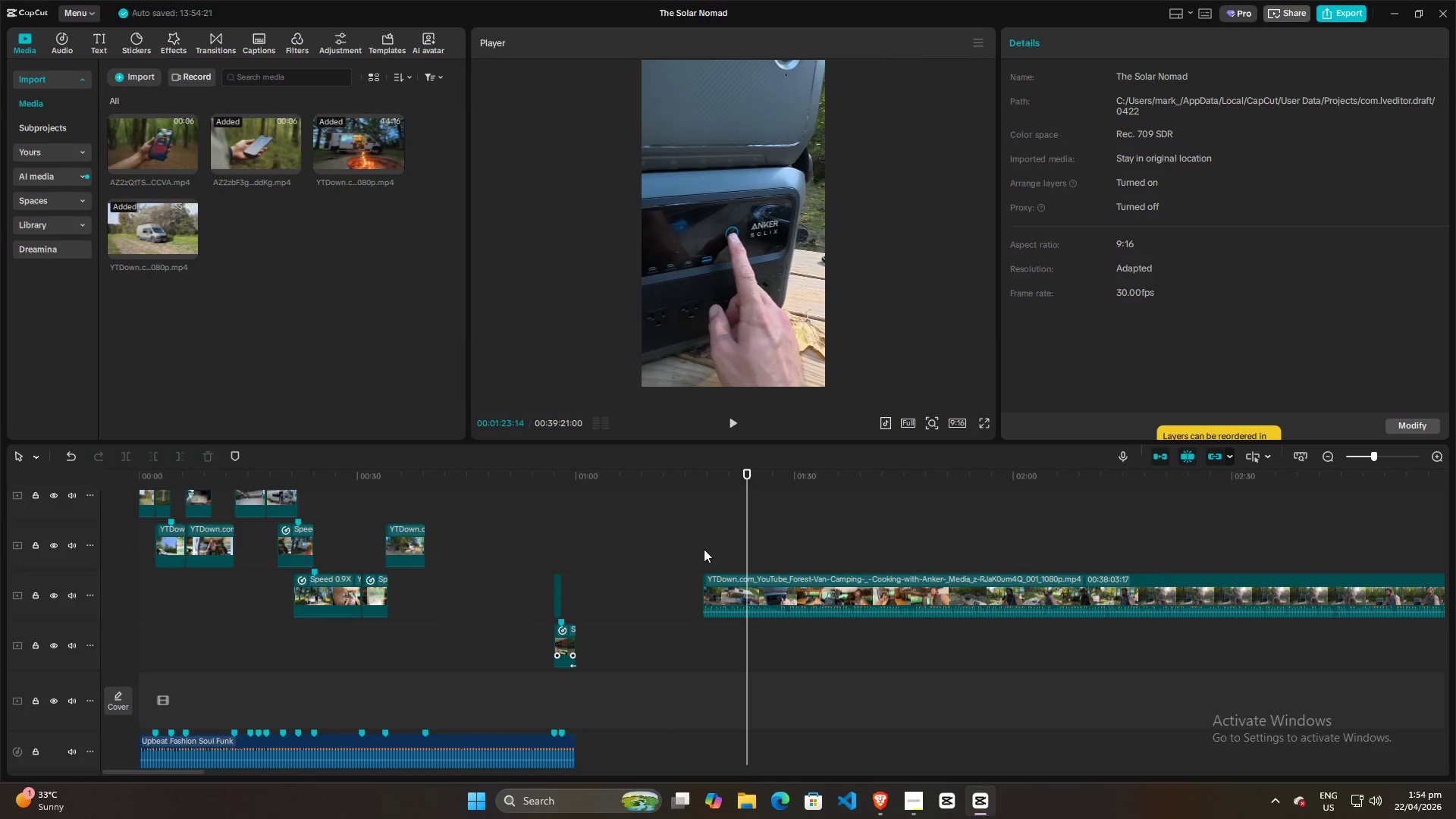 
triple_click([704, 548])
 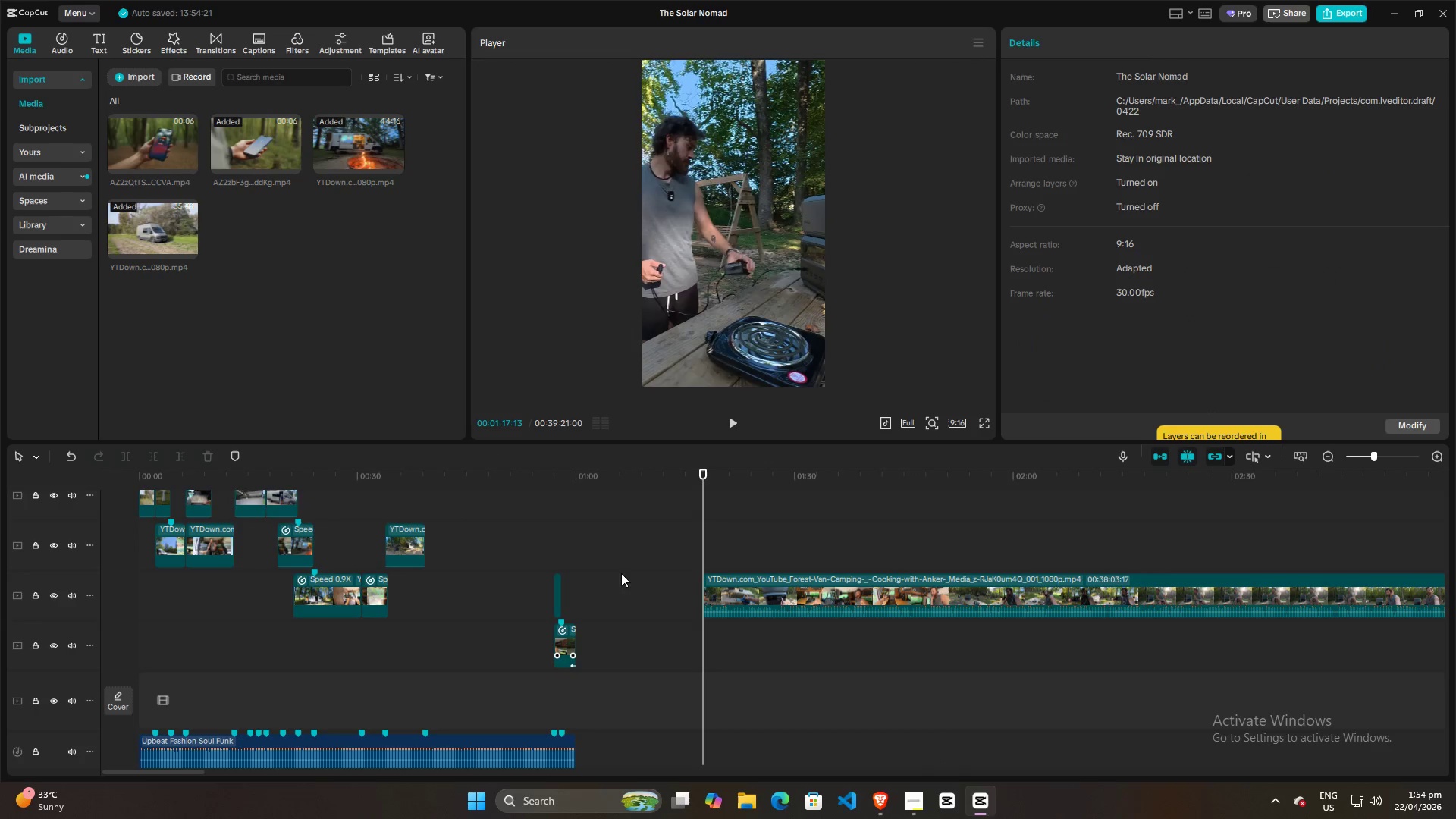 
double_click([557, 541])
 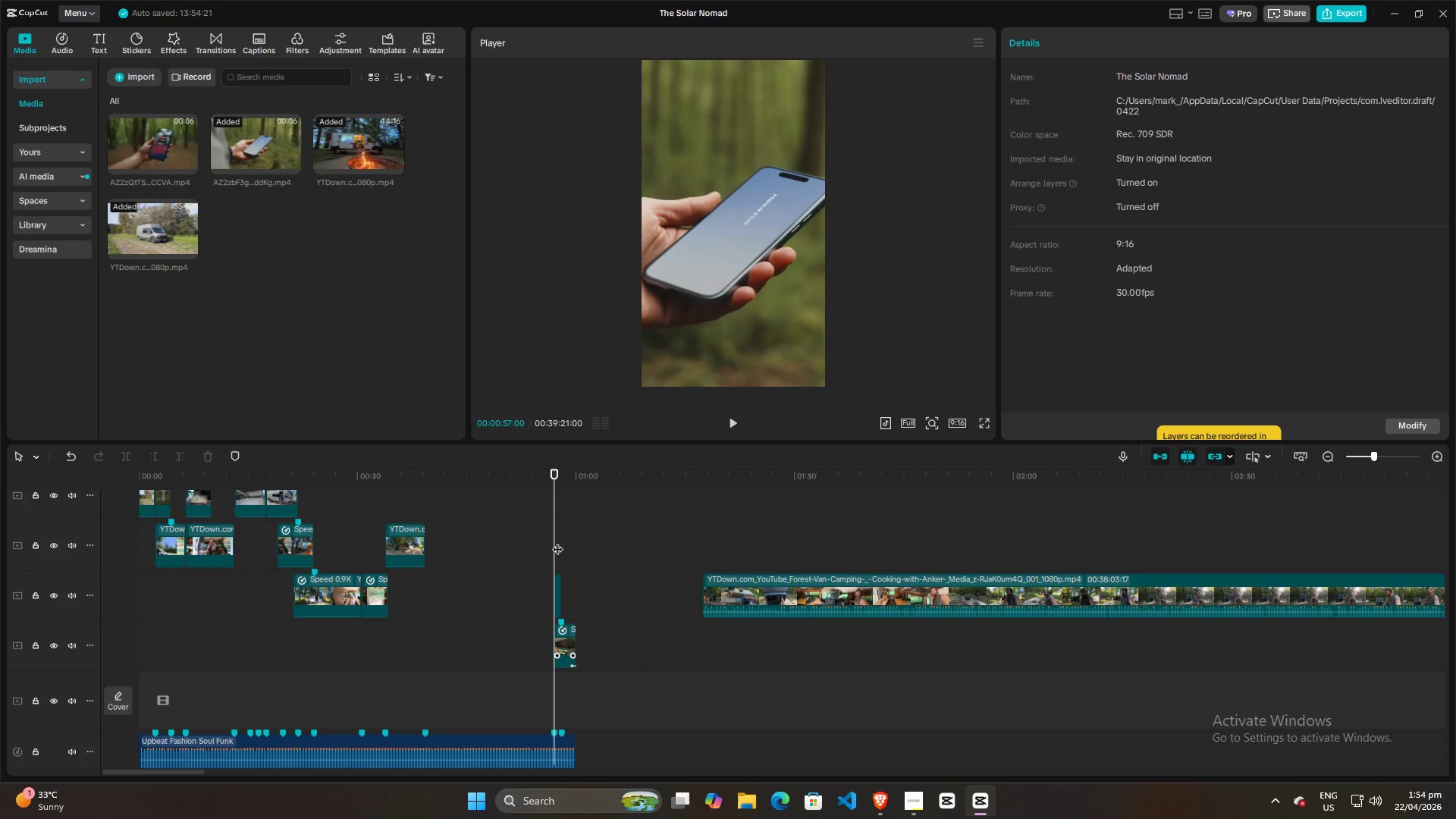 
key(Space)
 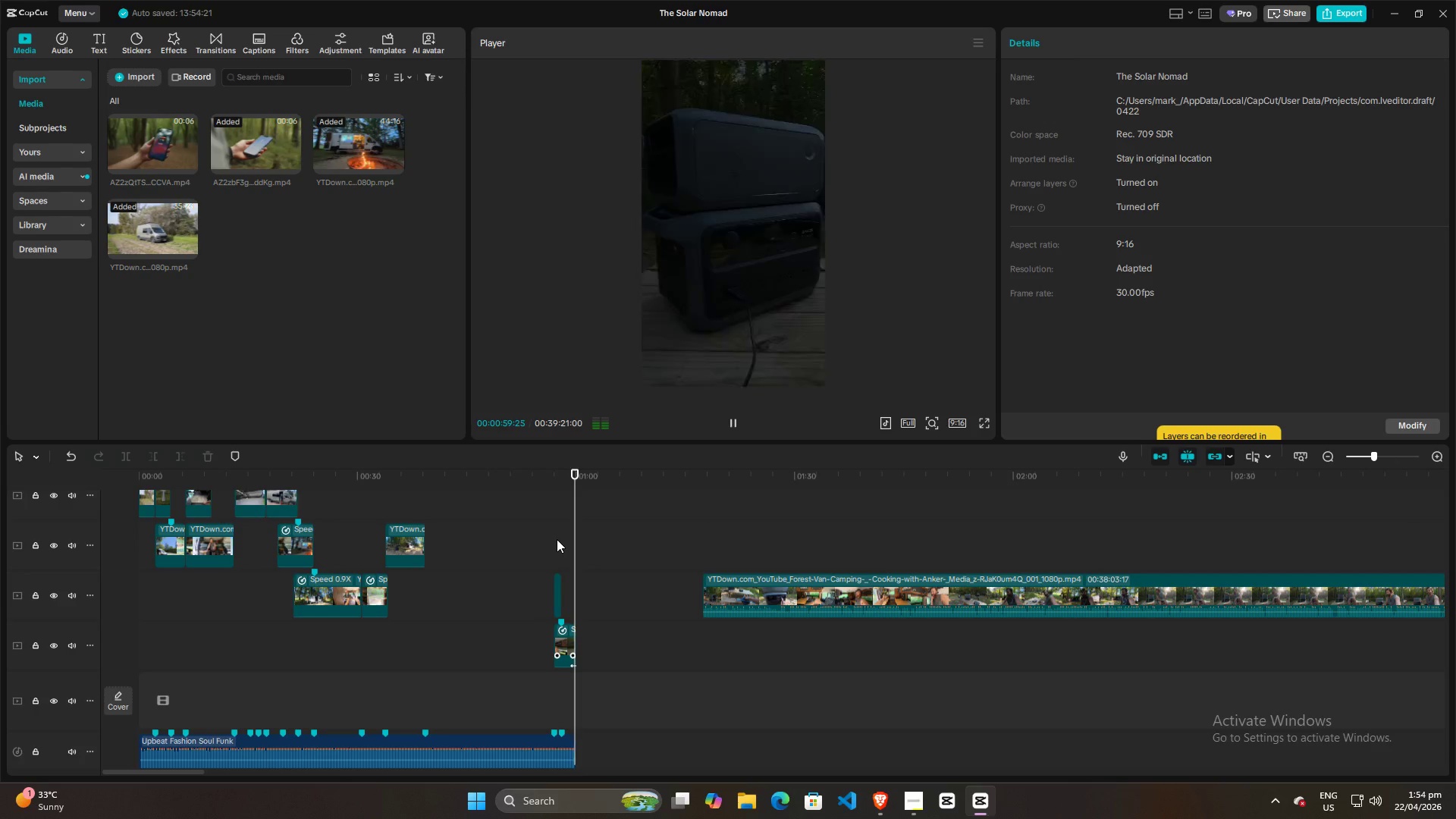 
left_click([706, 537])
 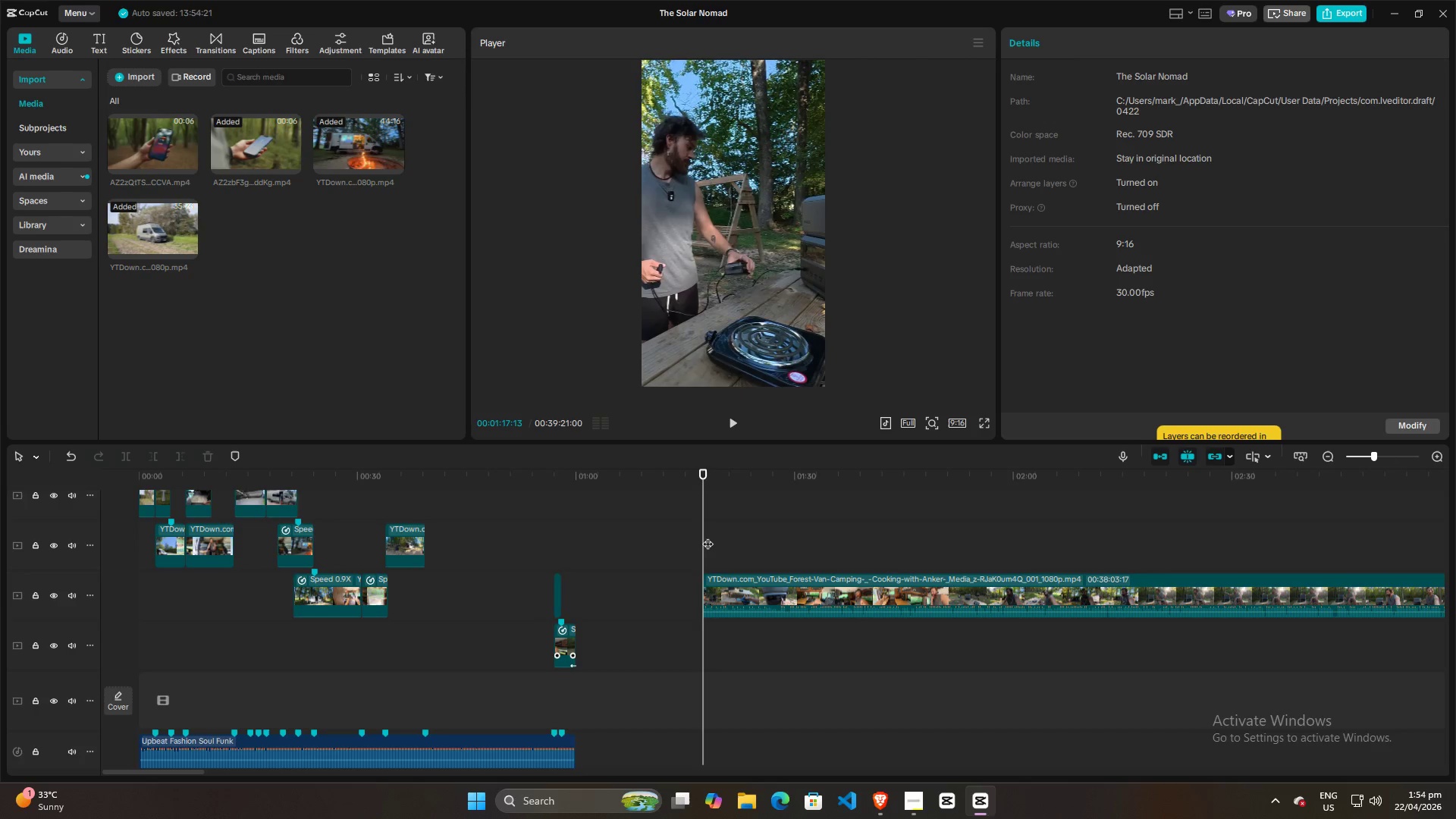 
key(Space)
 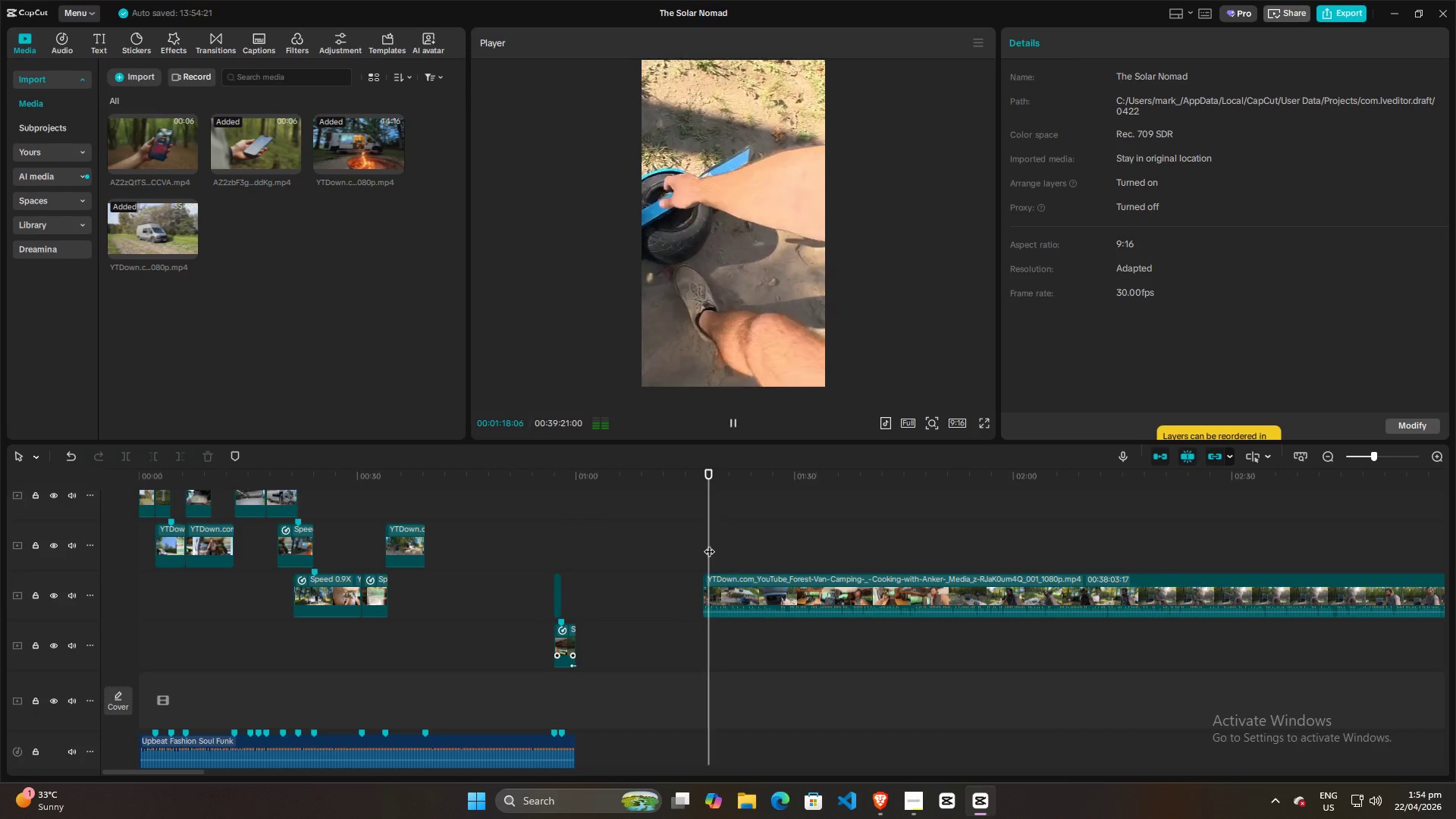 
key(Space)
 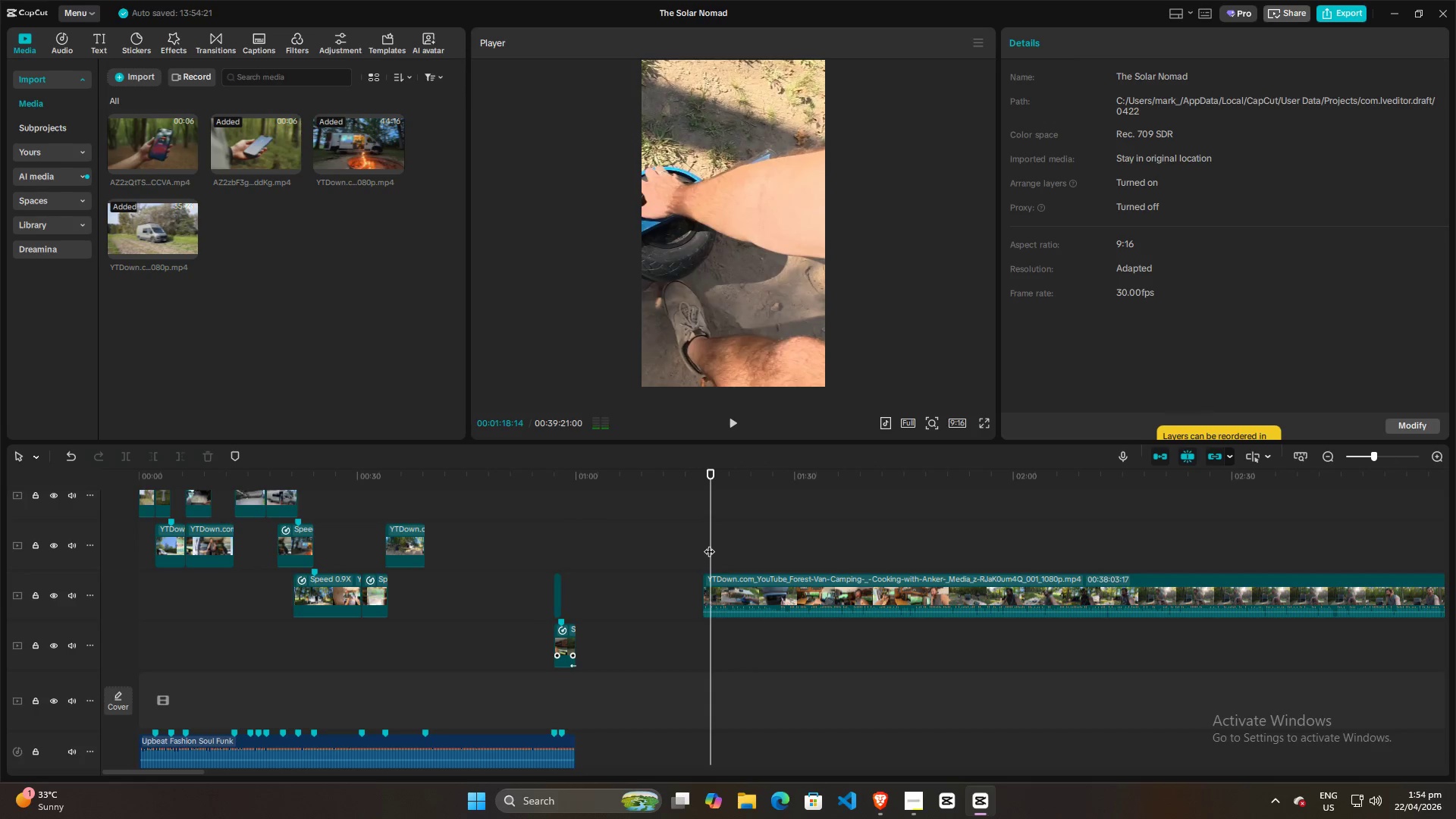 
key(Space)
 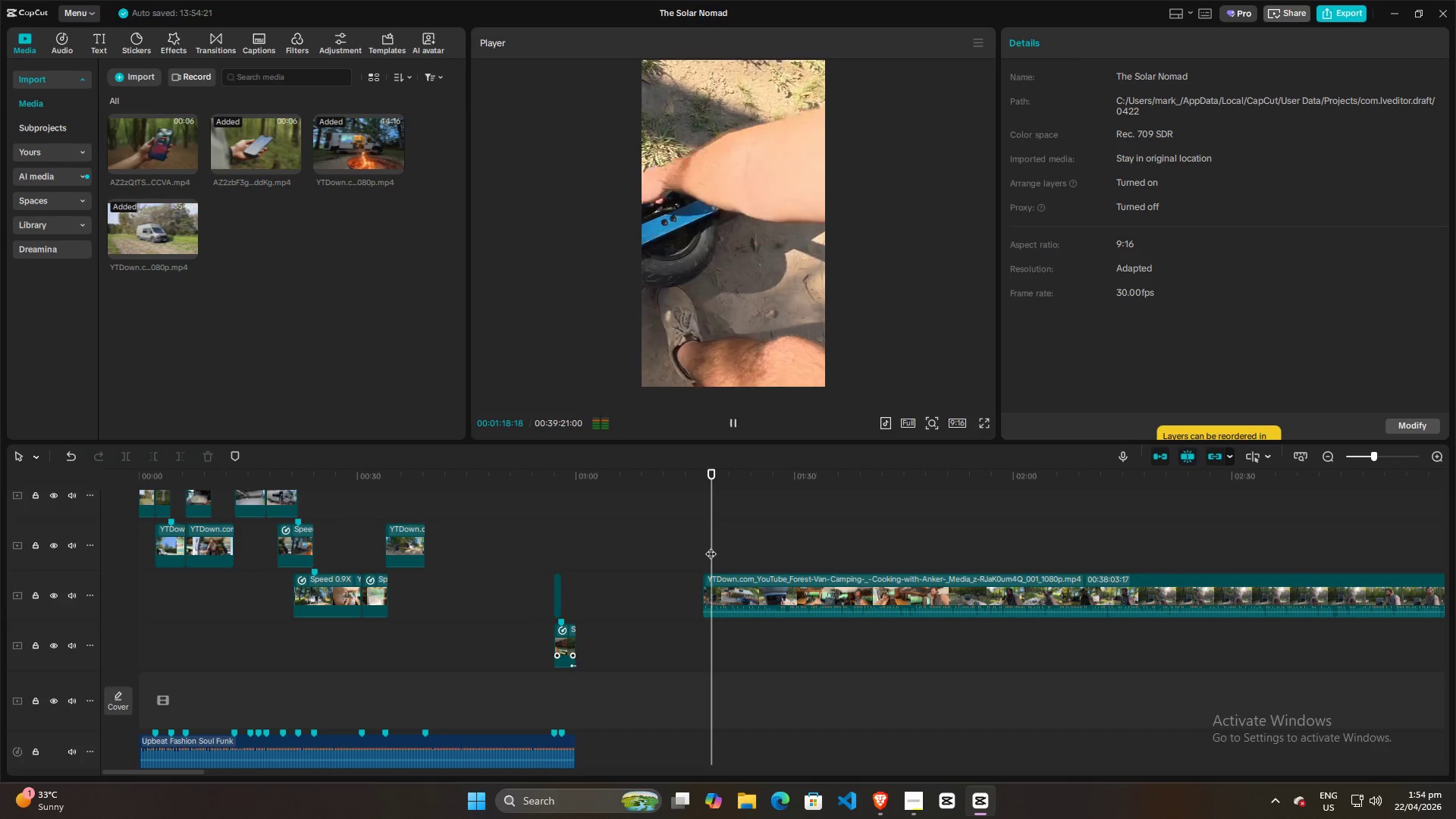 
key(Space)
 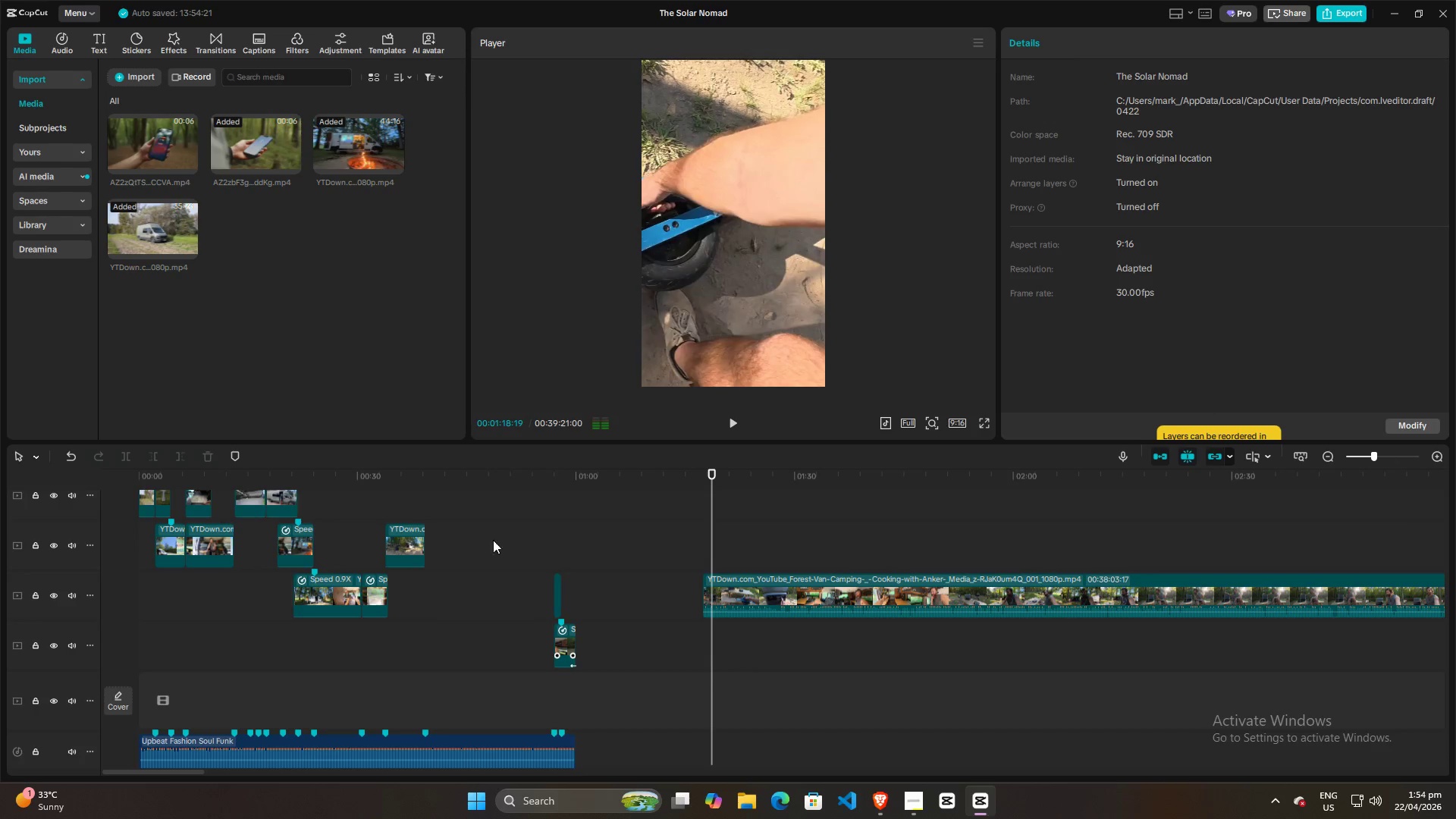 
key(Space)
 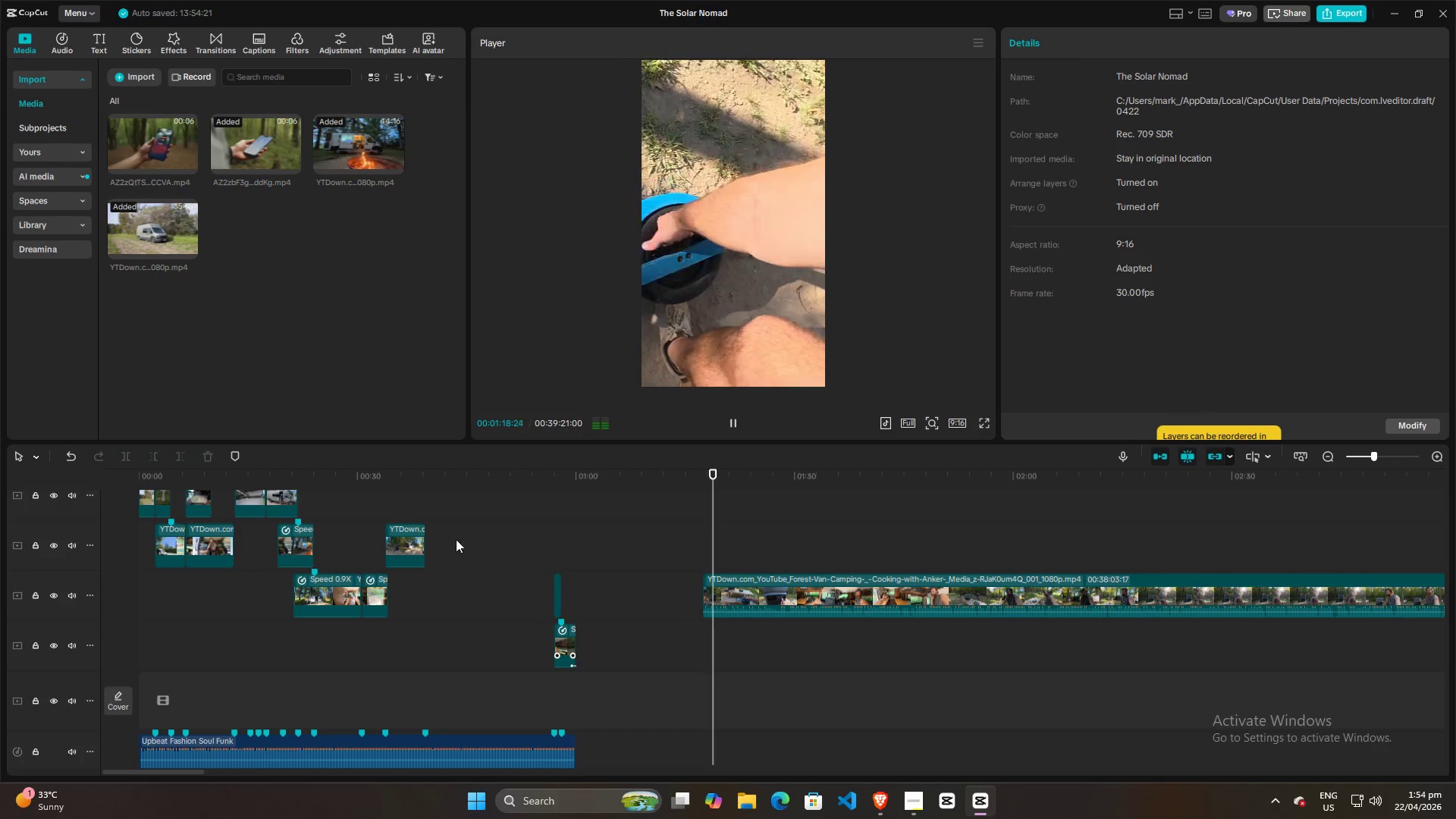 
key(Space)
 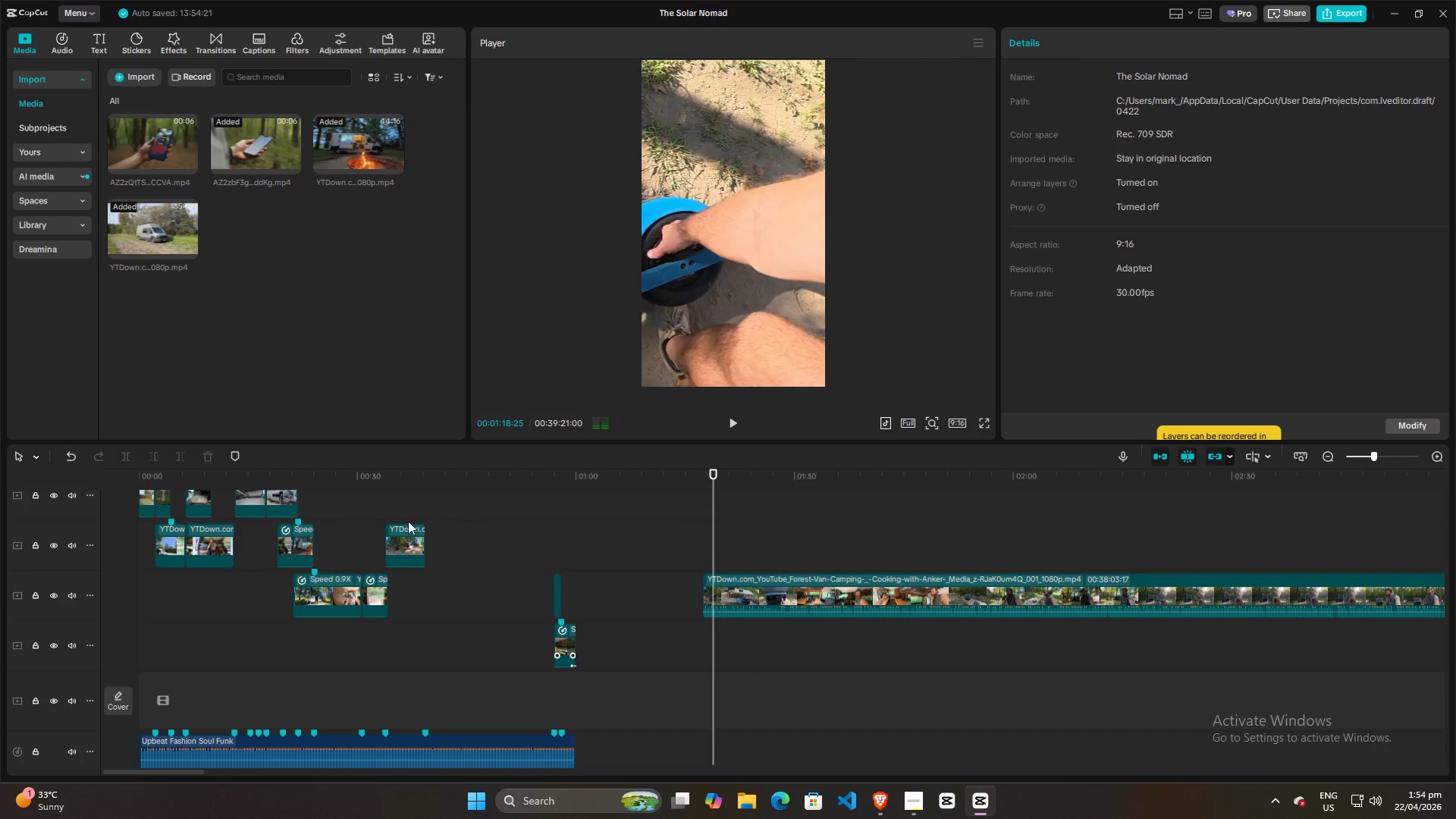 
key(Space)
 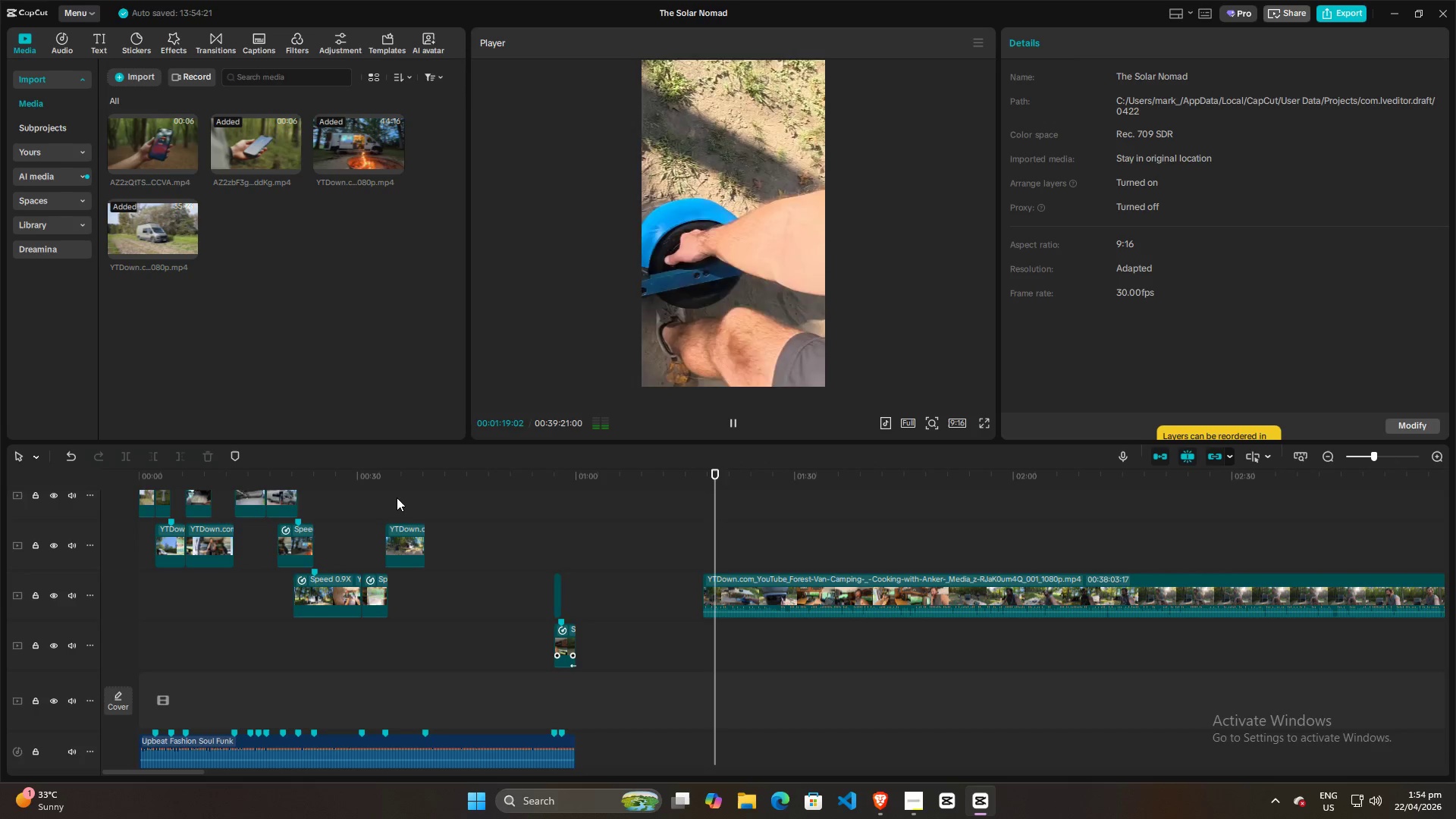 
left_click([398, 497])
 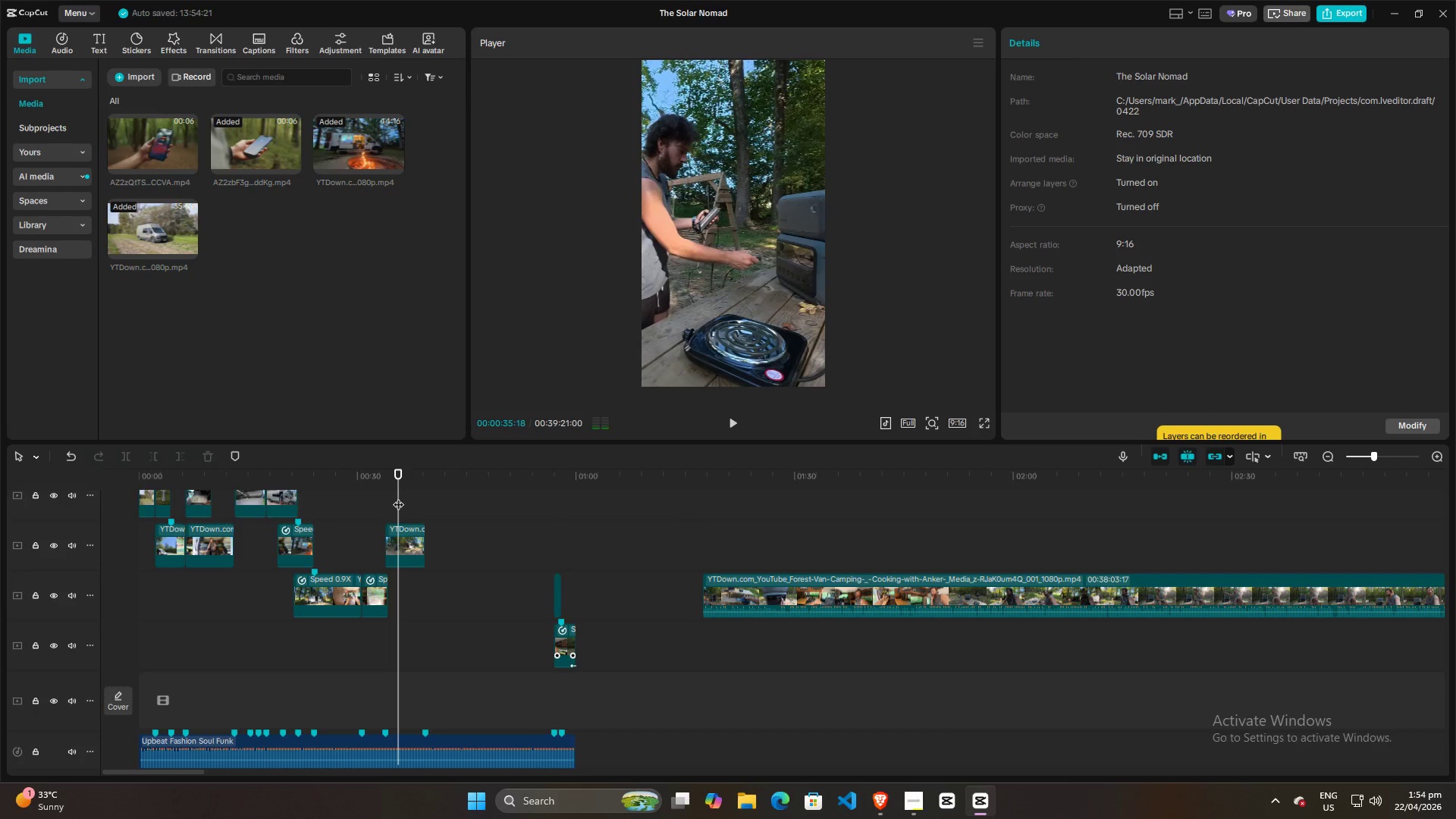 
key(Space)
 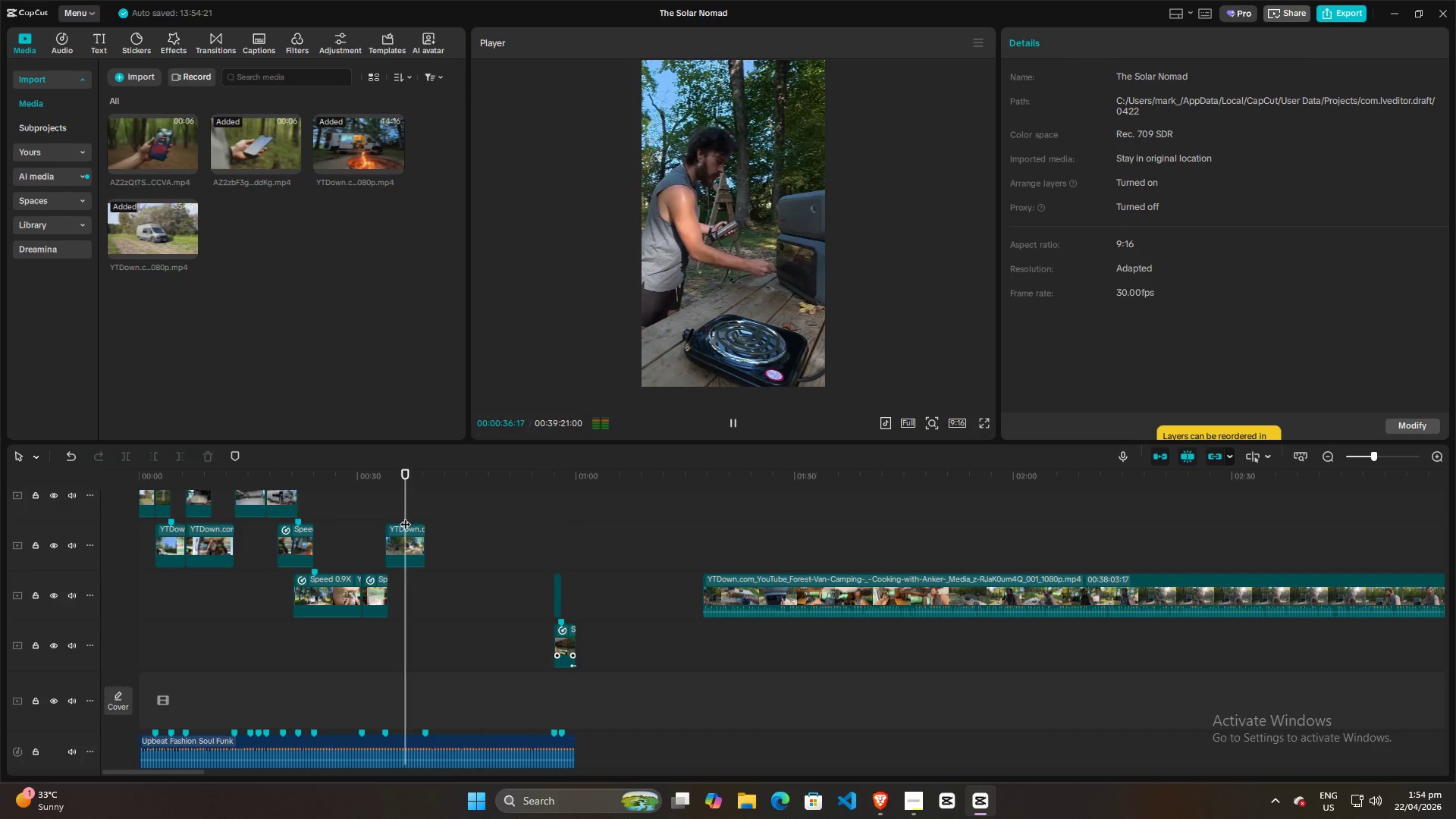 
key(Space)
 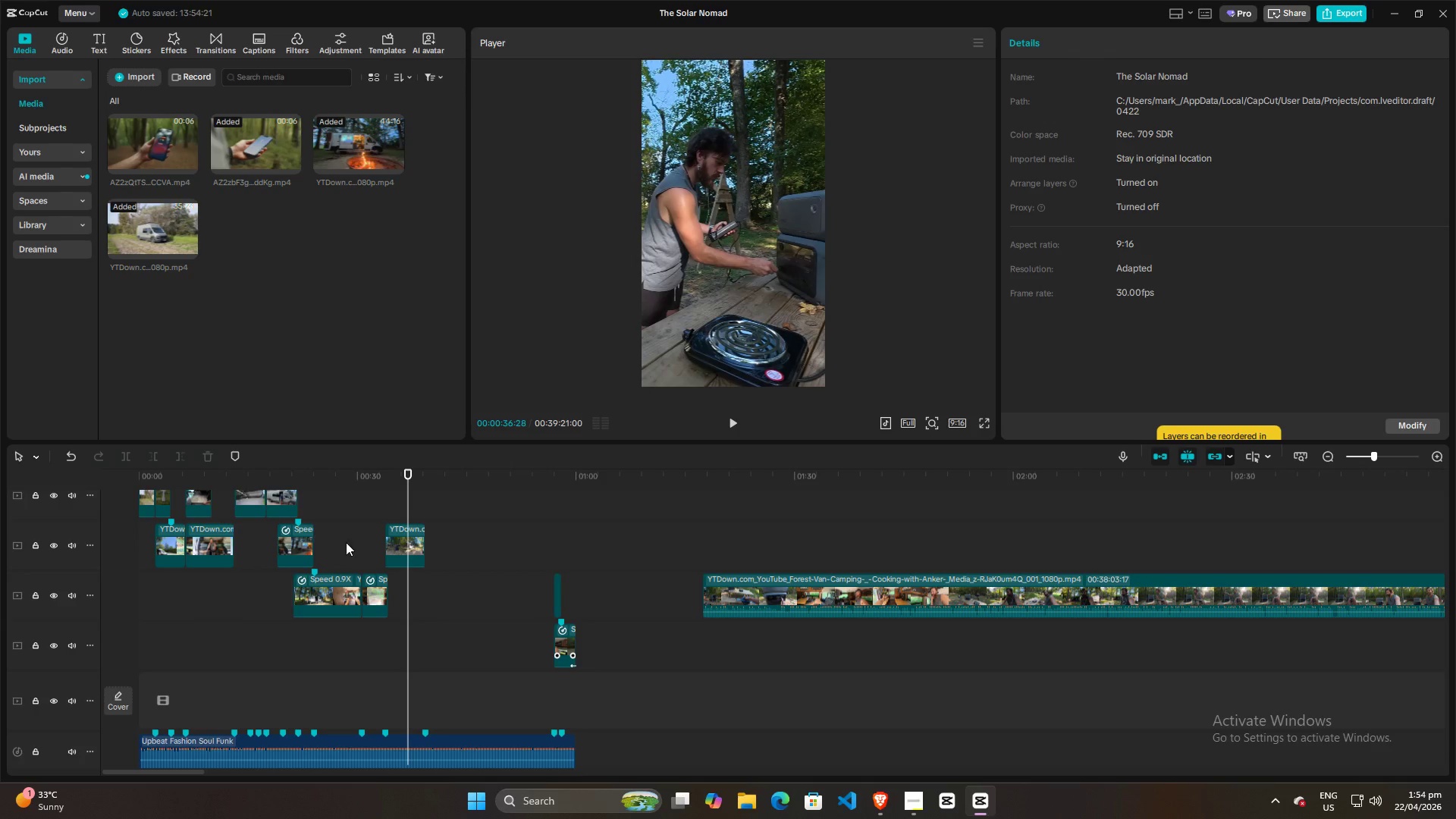 
left_click([362, 538])
 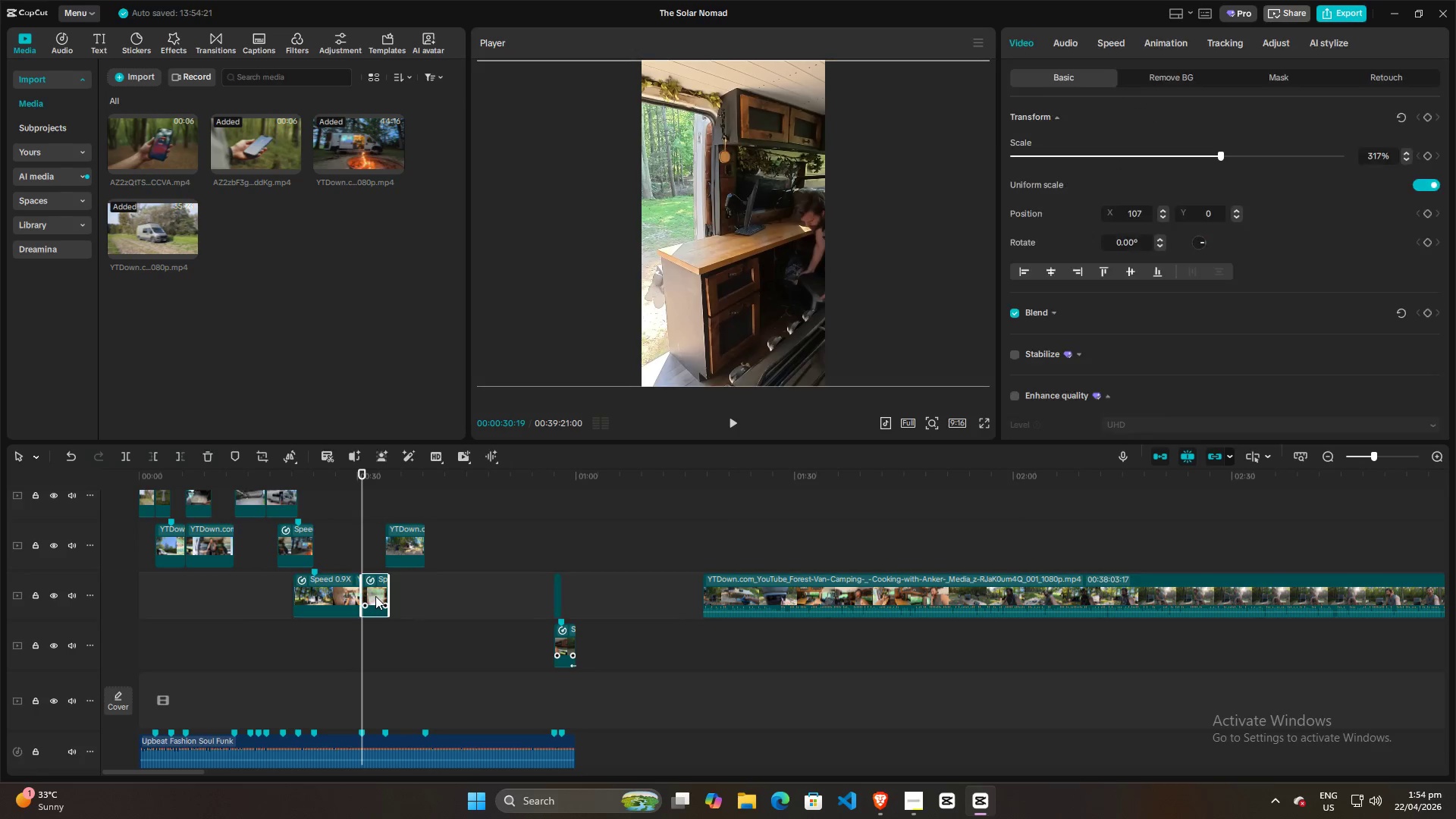 
key(Control+R)
 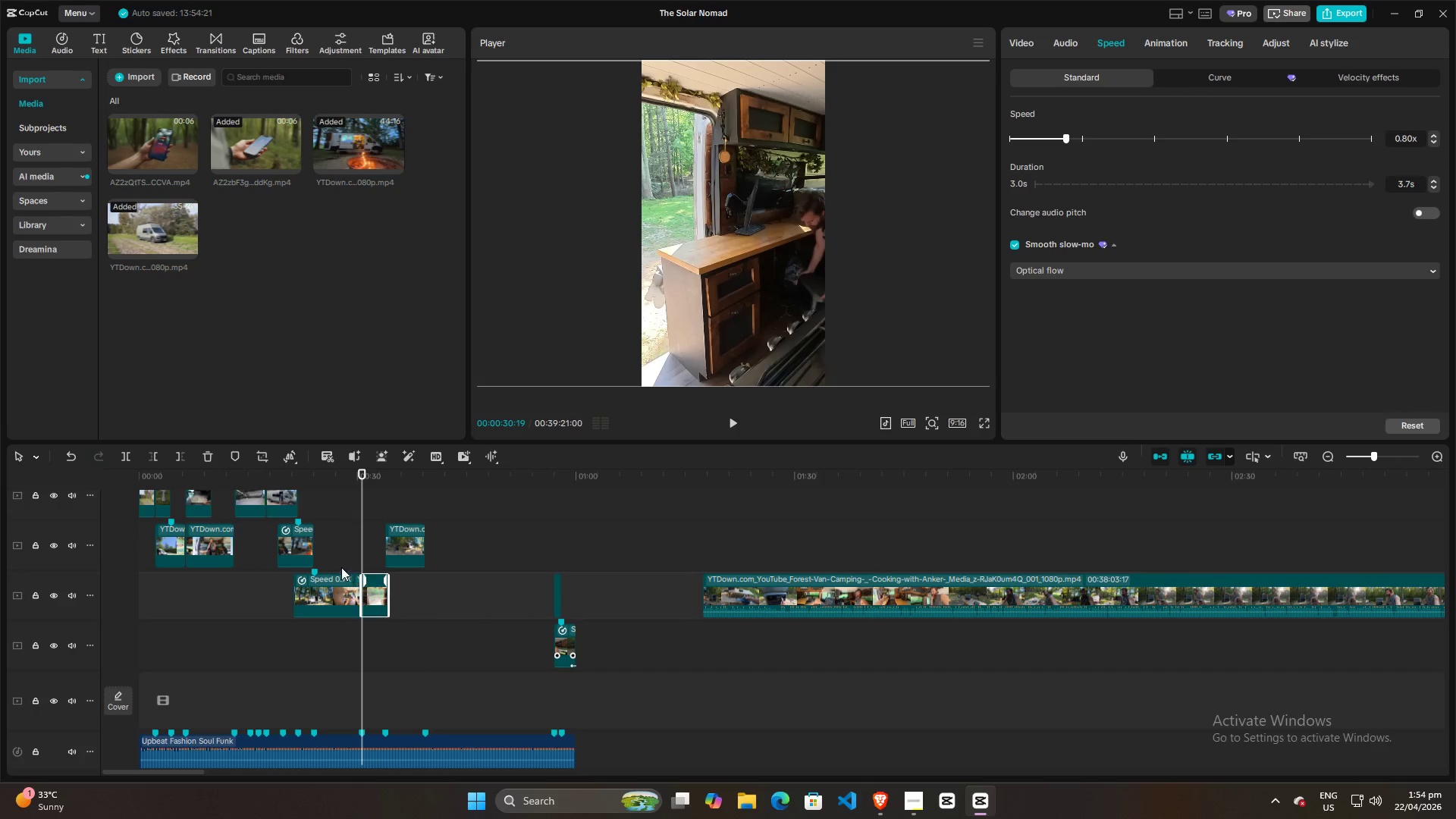 
left_click([344, 557])
 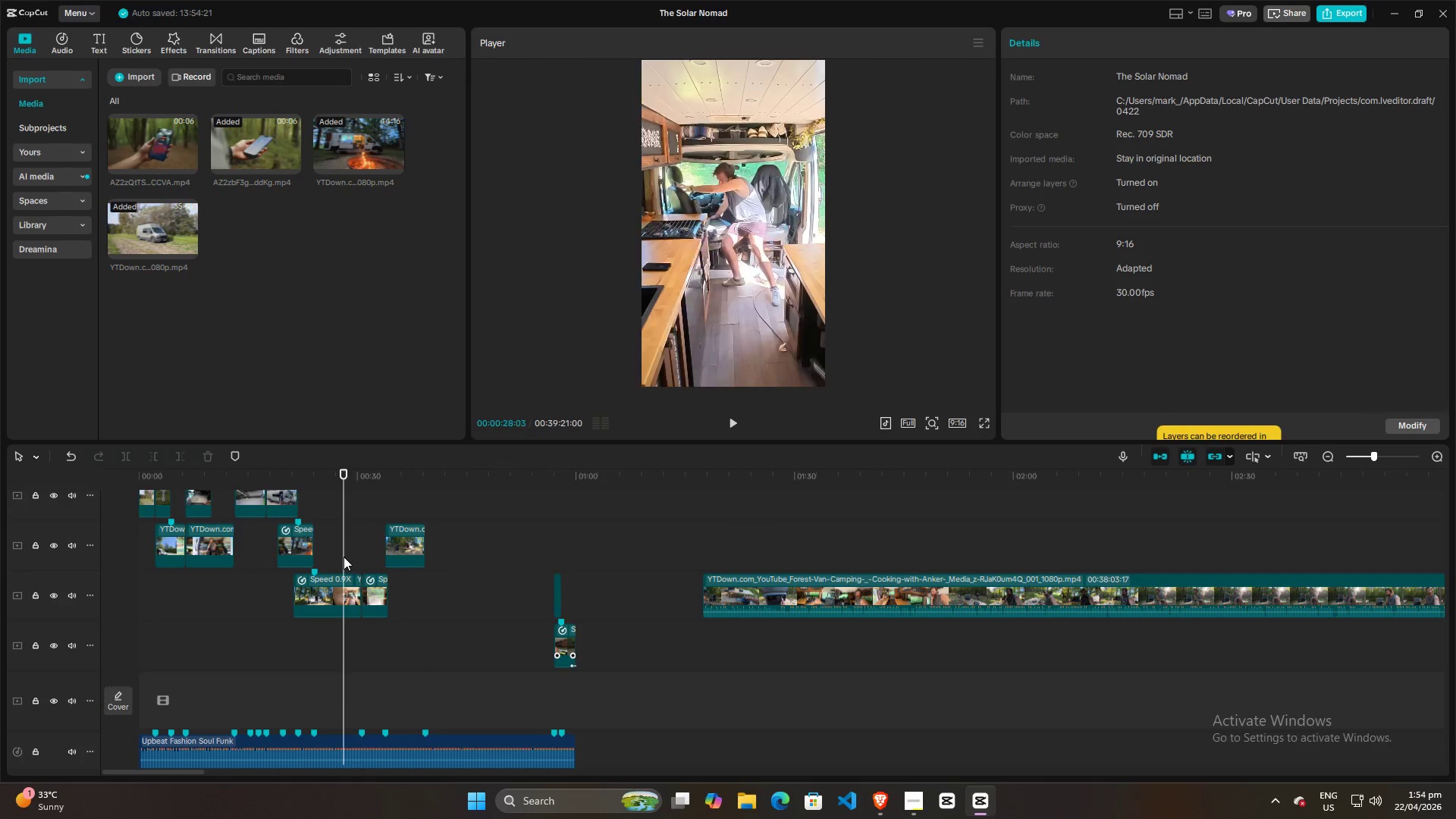 
key(Space)
 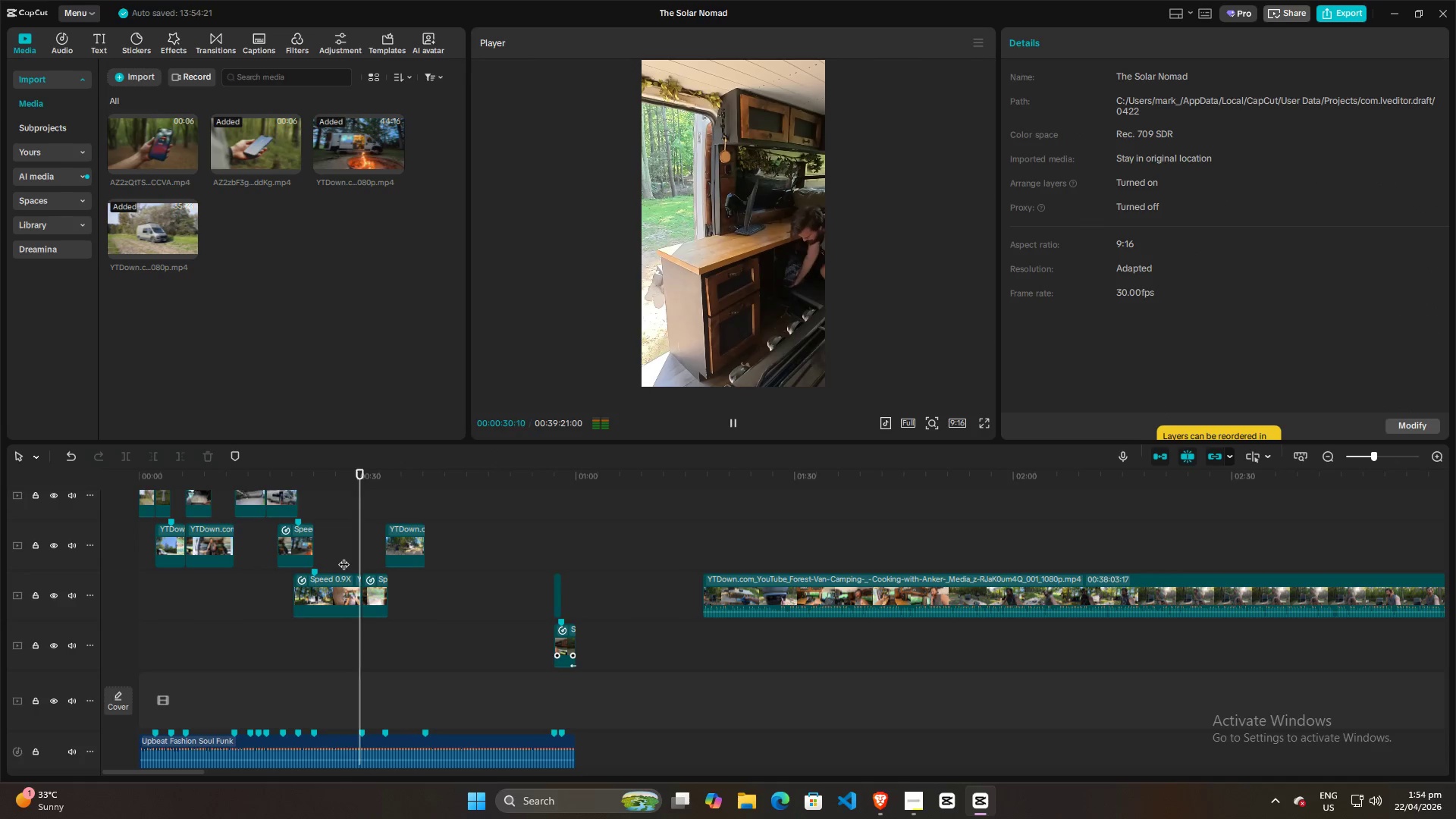 
left_click([337, 549])
 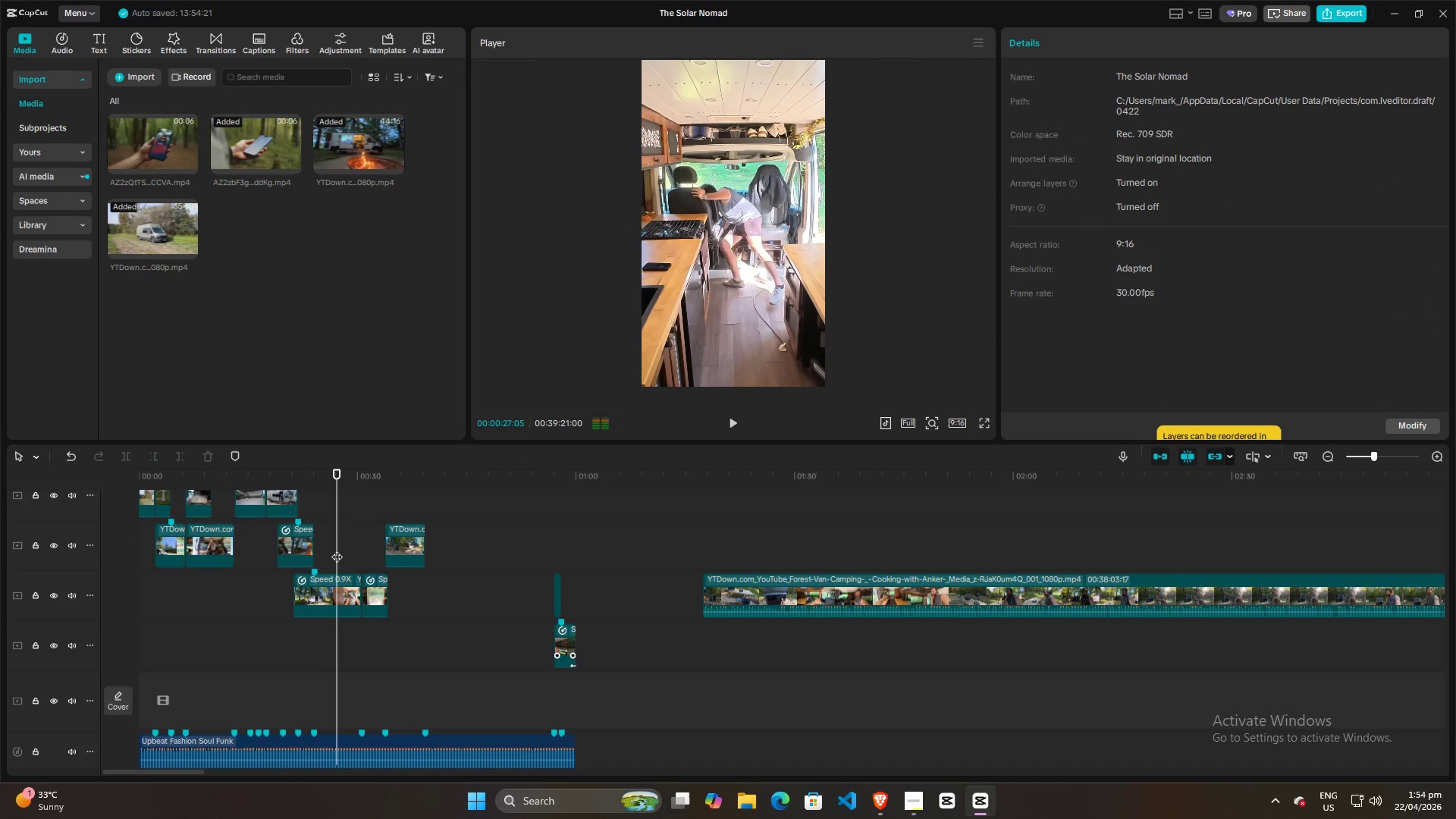 
key(Space)
 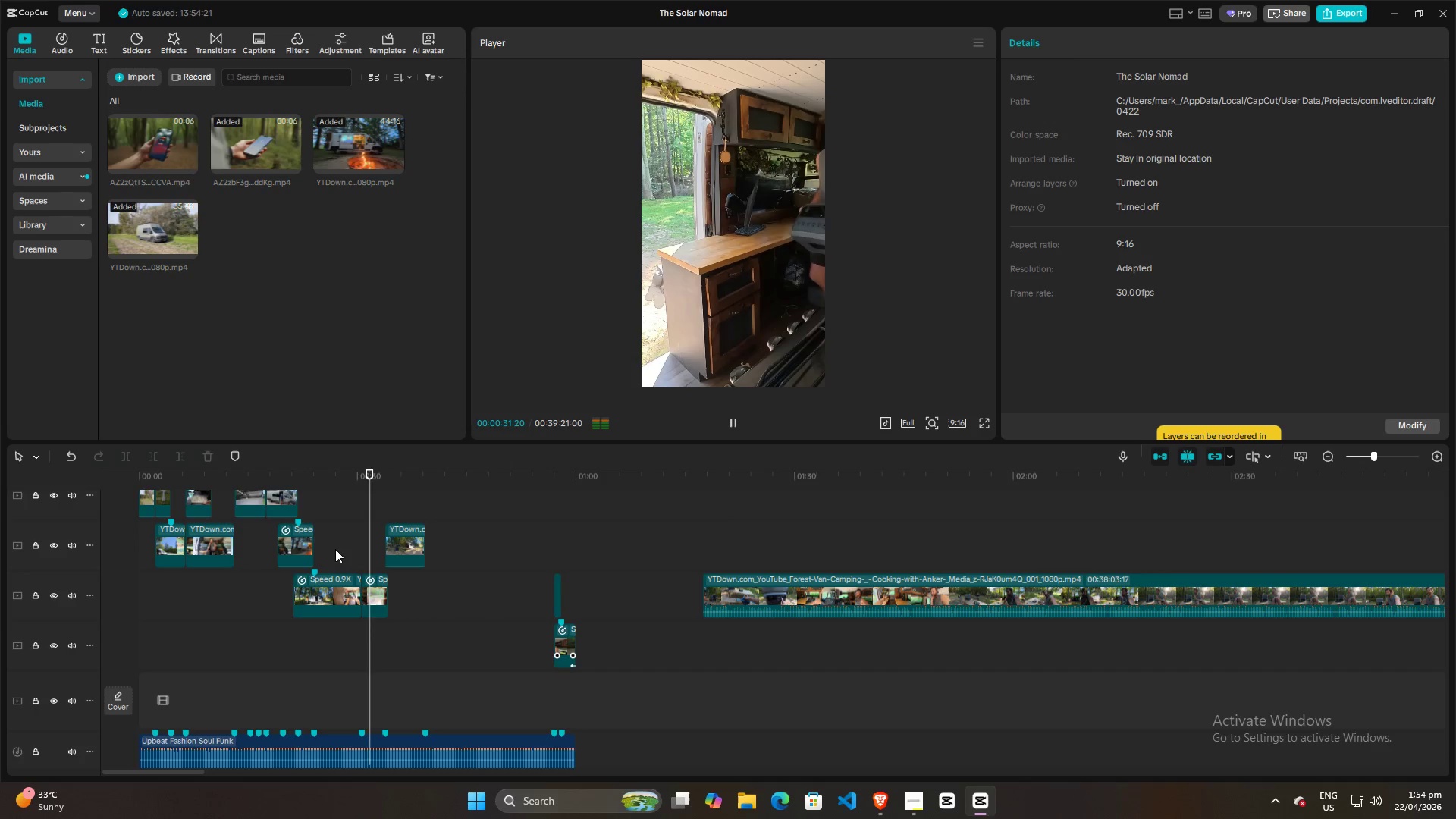 
wait(9.52)
 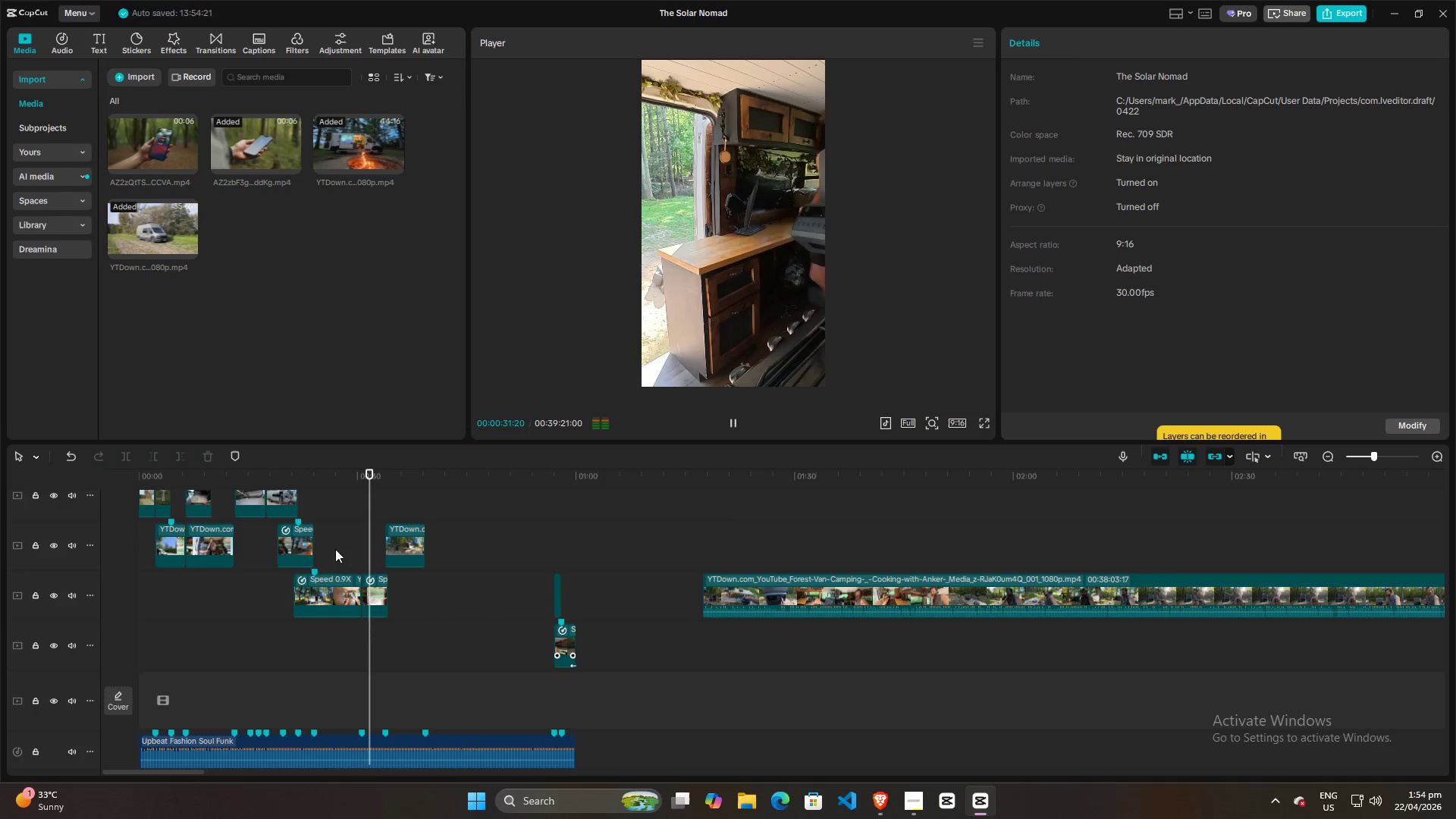 
scroll: coordinate [399, 599], scroll_direction: down, amount: 1.0
 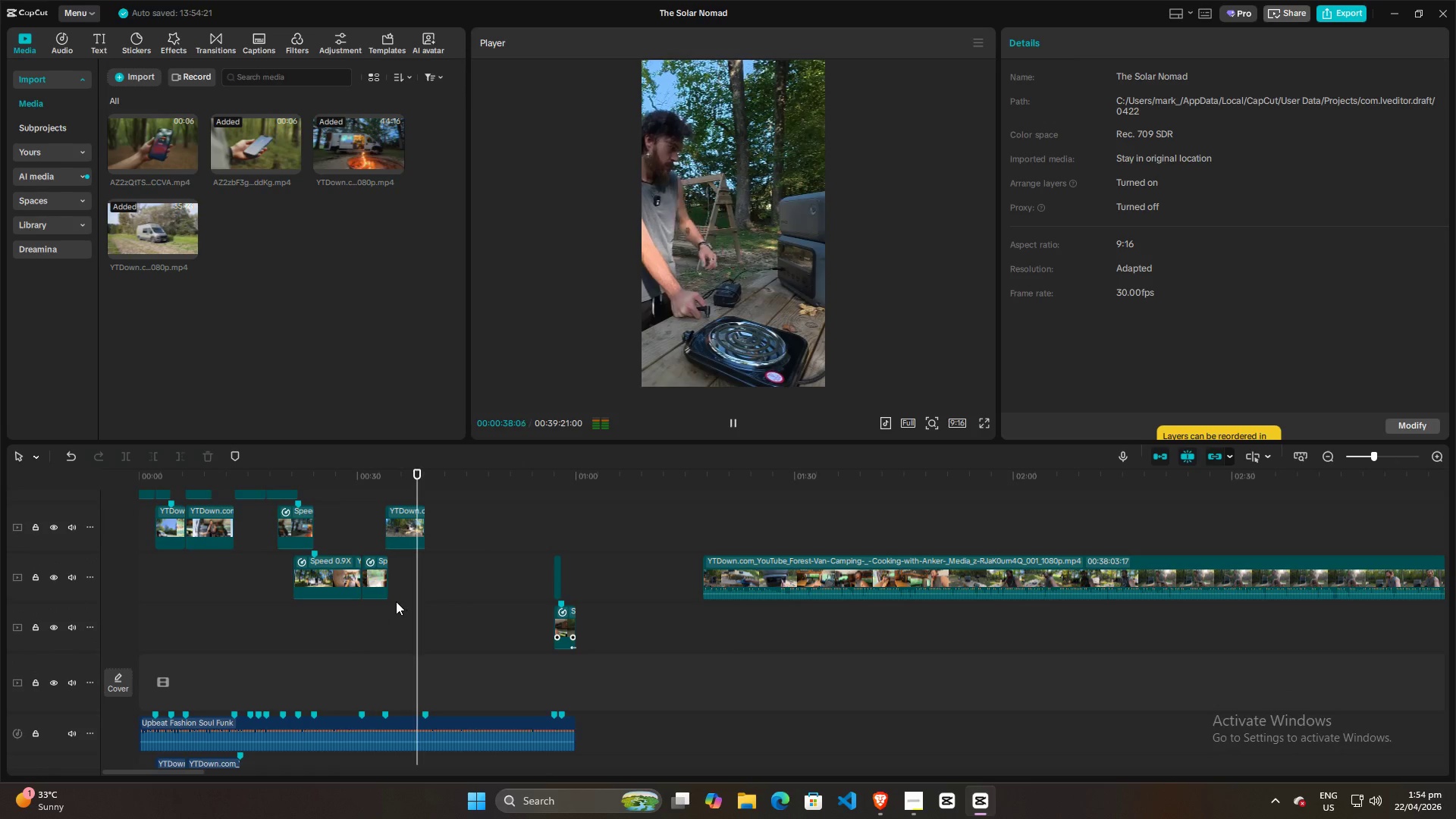 
scroll: coordinate [283, 632], scroll_direction: up, amount: 1.0
 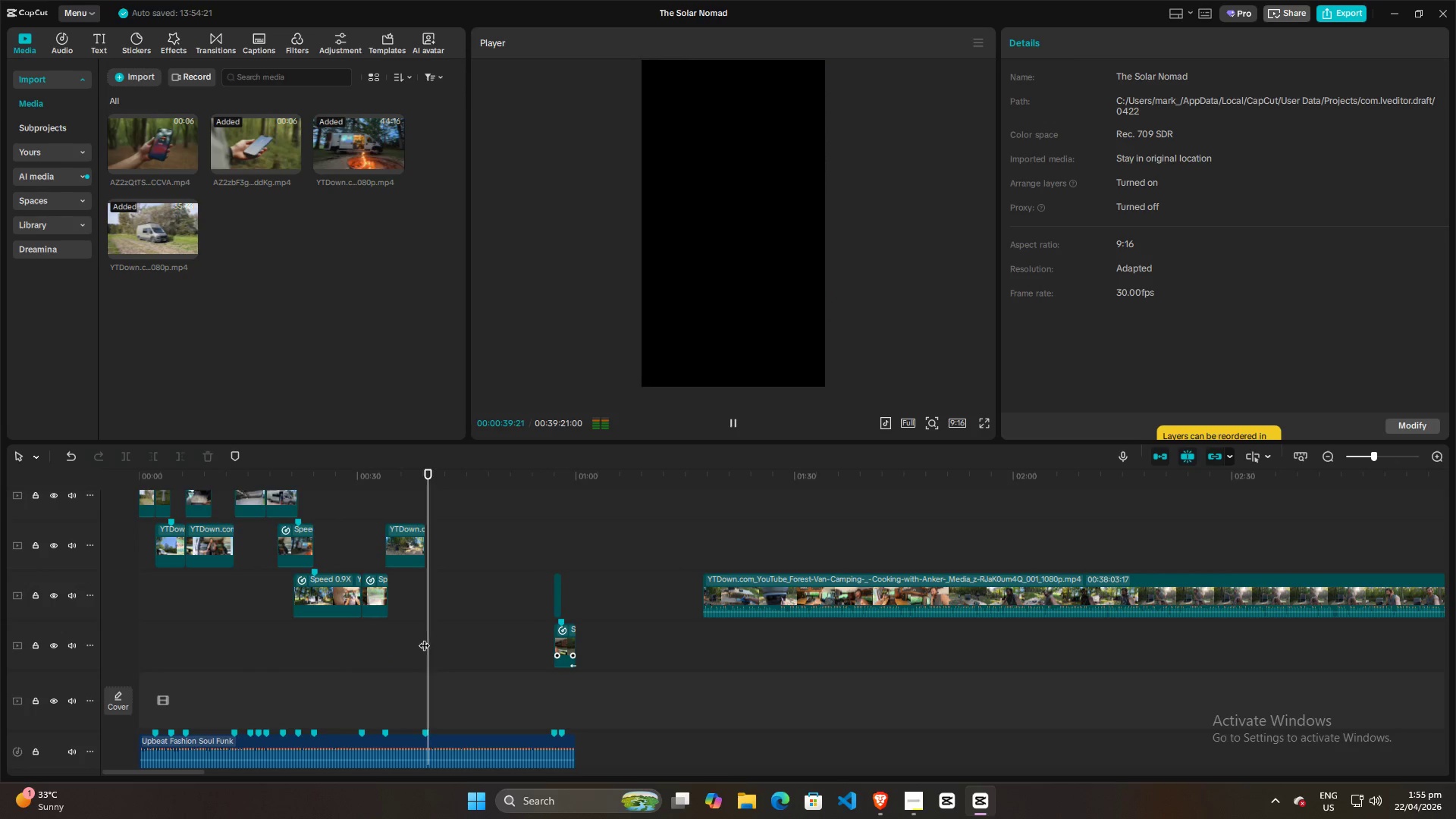 
left_click_drag(start_coordinate=[428, 635], to_coordinate=[444, 633])
 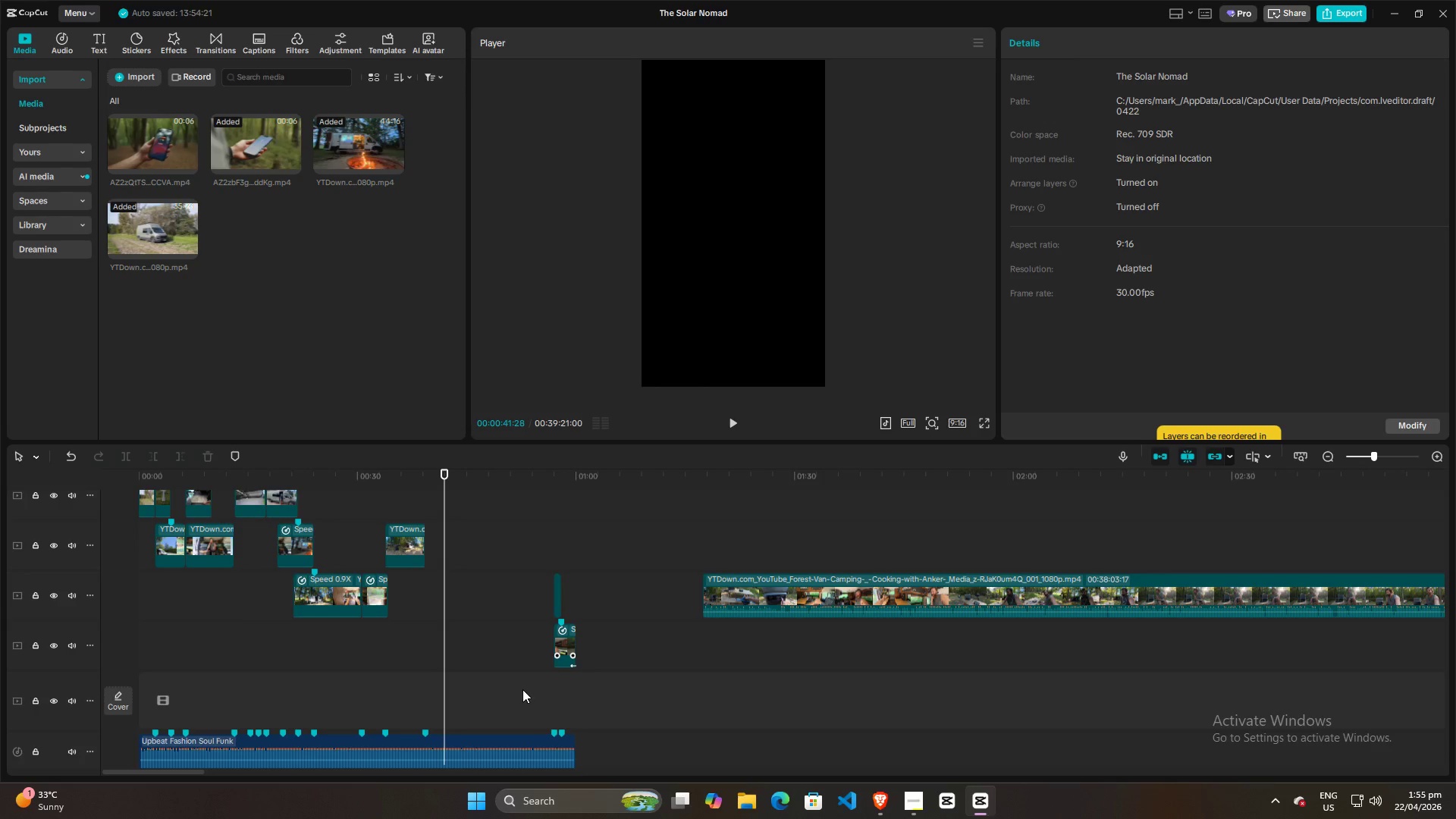 
left_click_drag(start_coordinate=[519, 693], to_coordinate=[413, 679])
 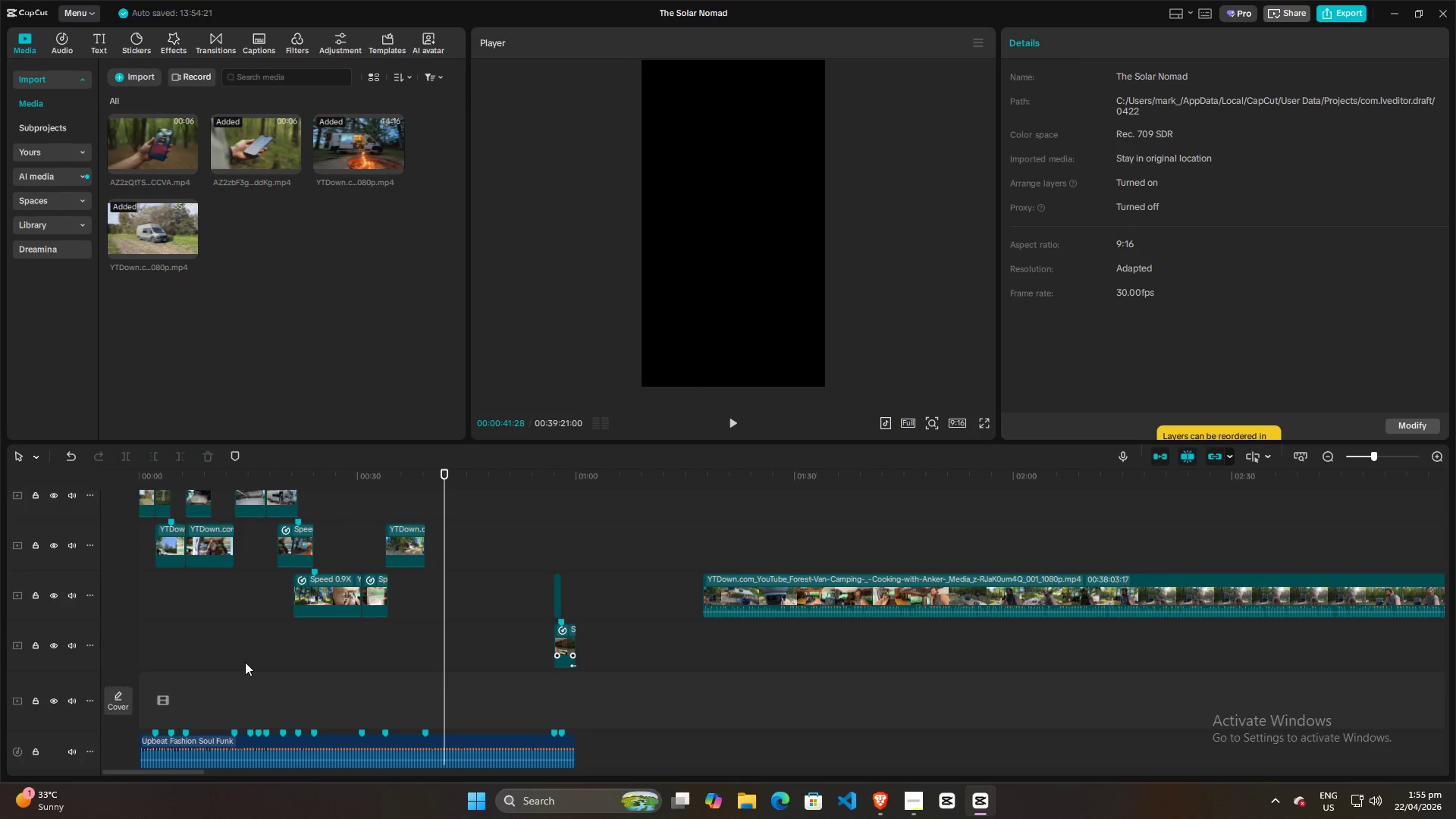 
scroll: coordinate [249, 661], scroll_direction: up, amount: 3.0
 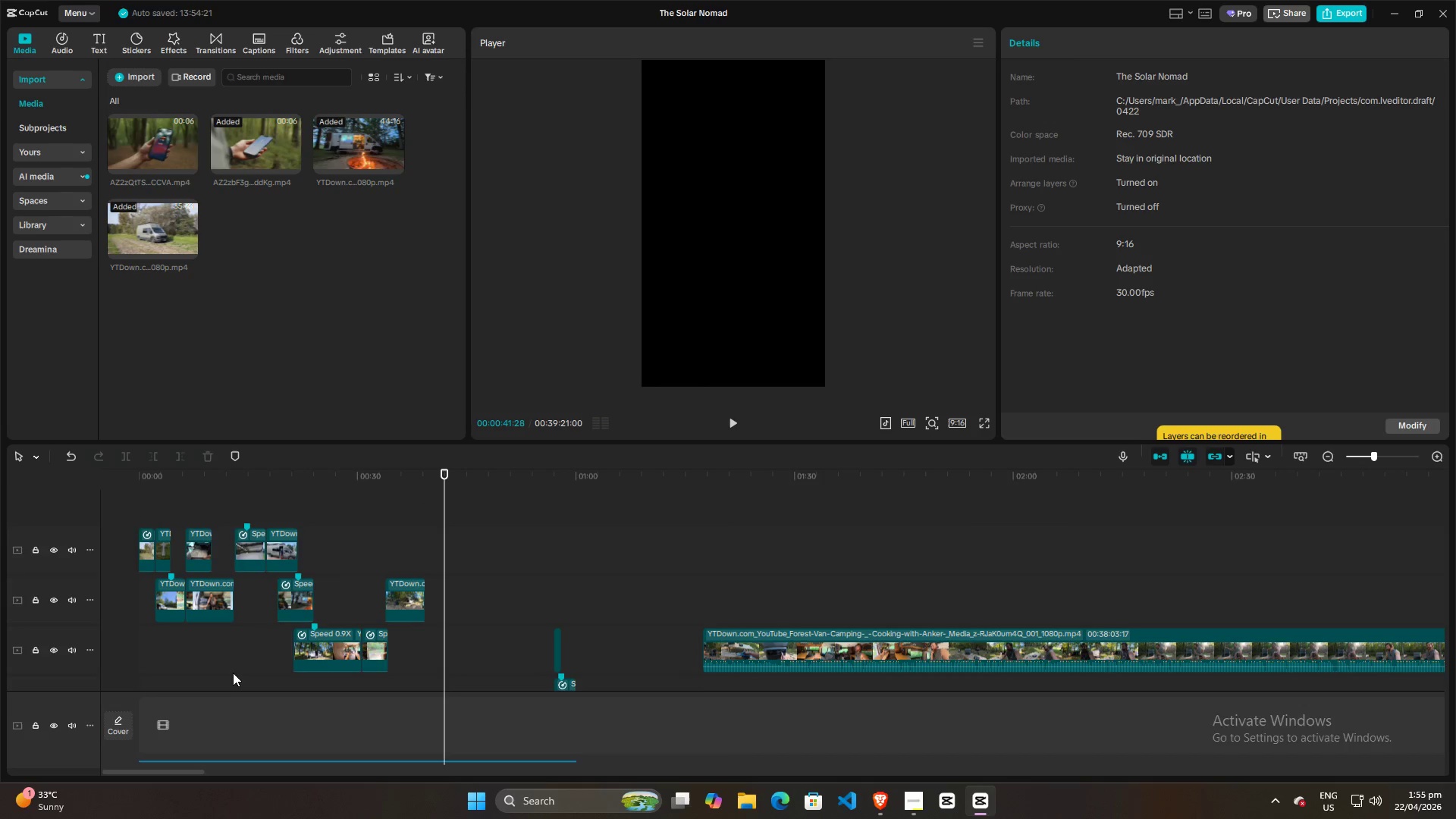 
scroll: coordinate [233, 672], scroll_direction: down, amount: 2.0
 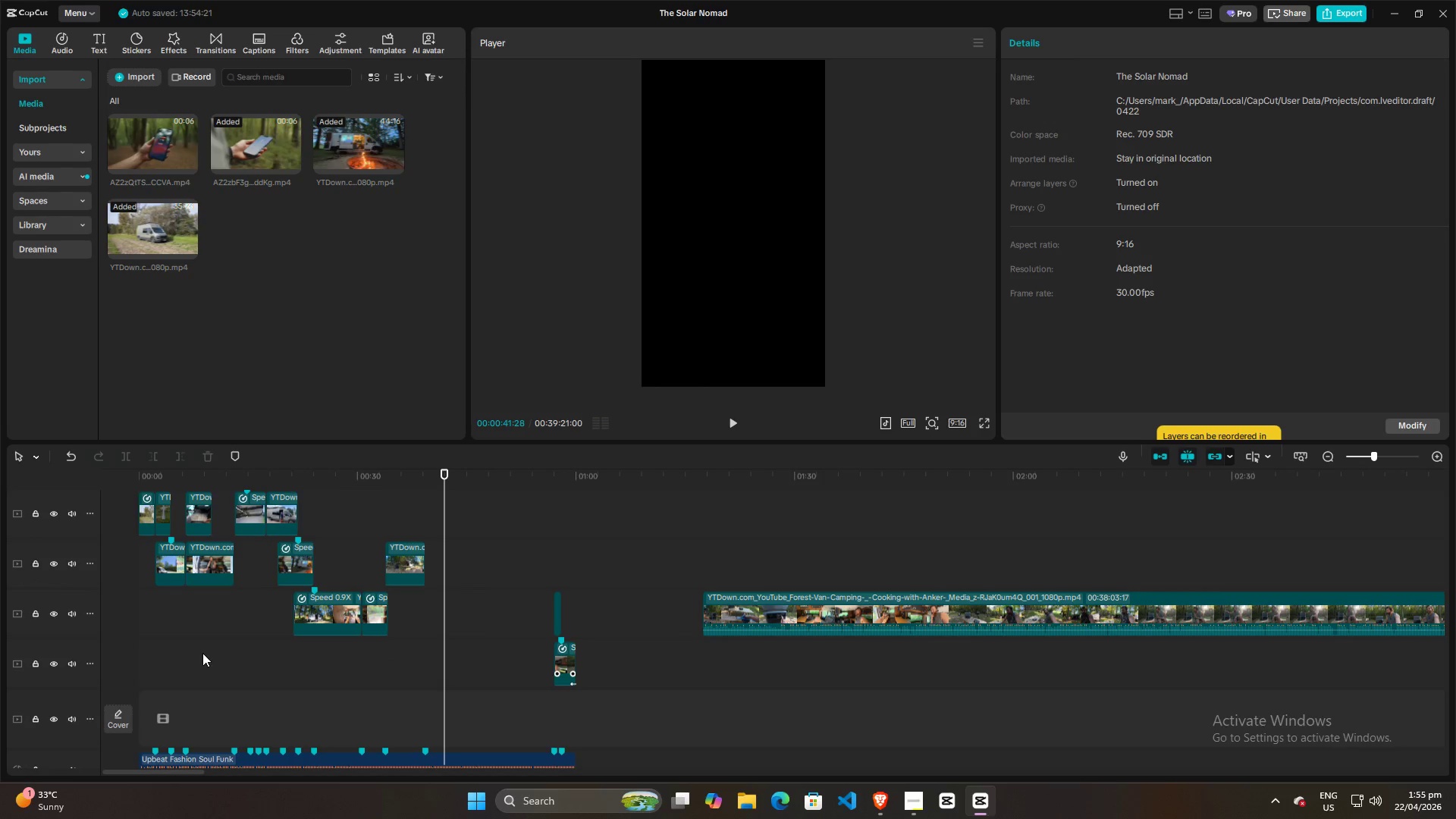 
scroll: coordinate [202, 653], scroll_direction: up, amount: 1.0
 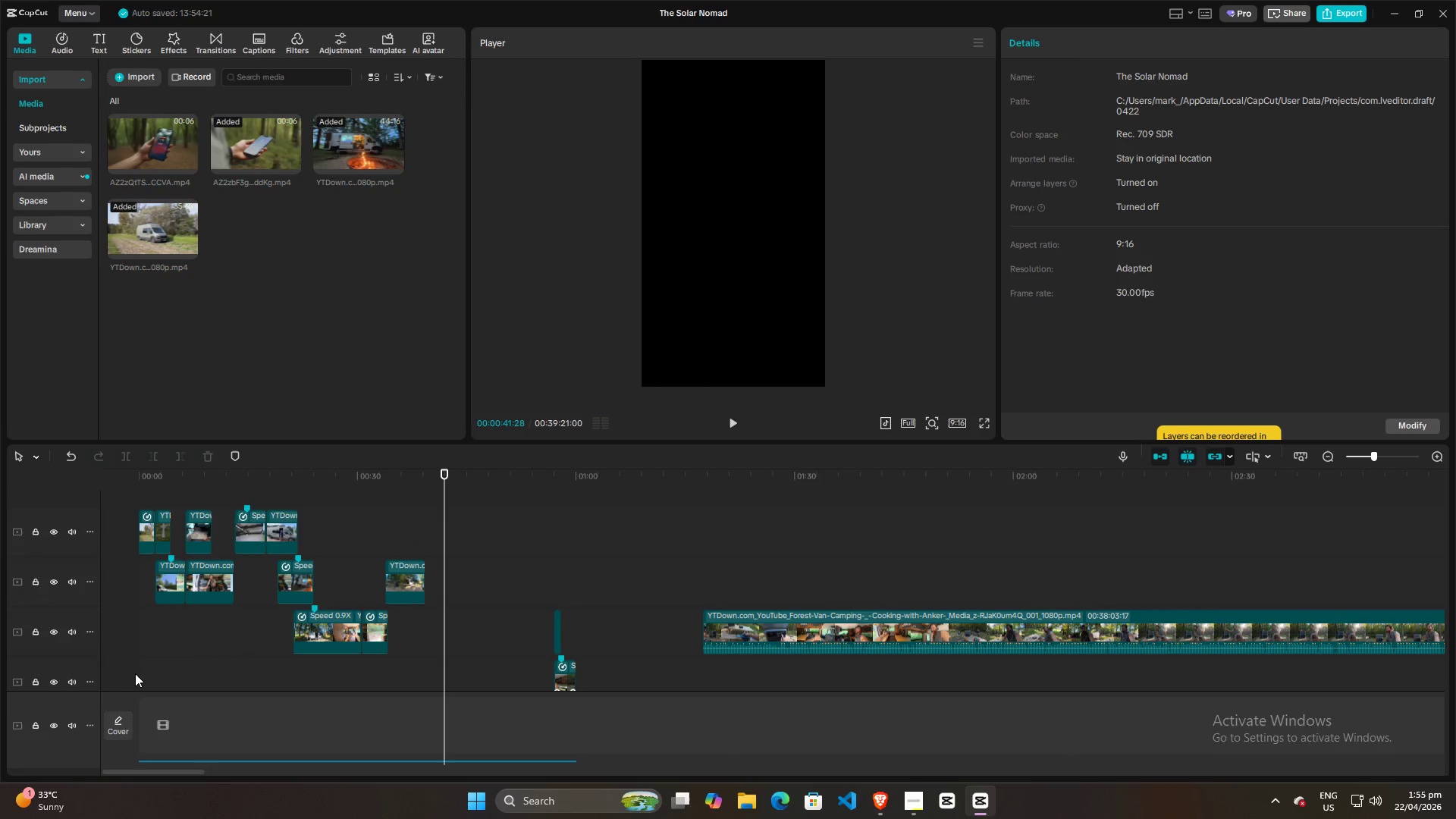 
left_click_drag(start_coordinate=[121, 677], to_coordinate=[446, 488])
 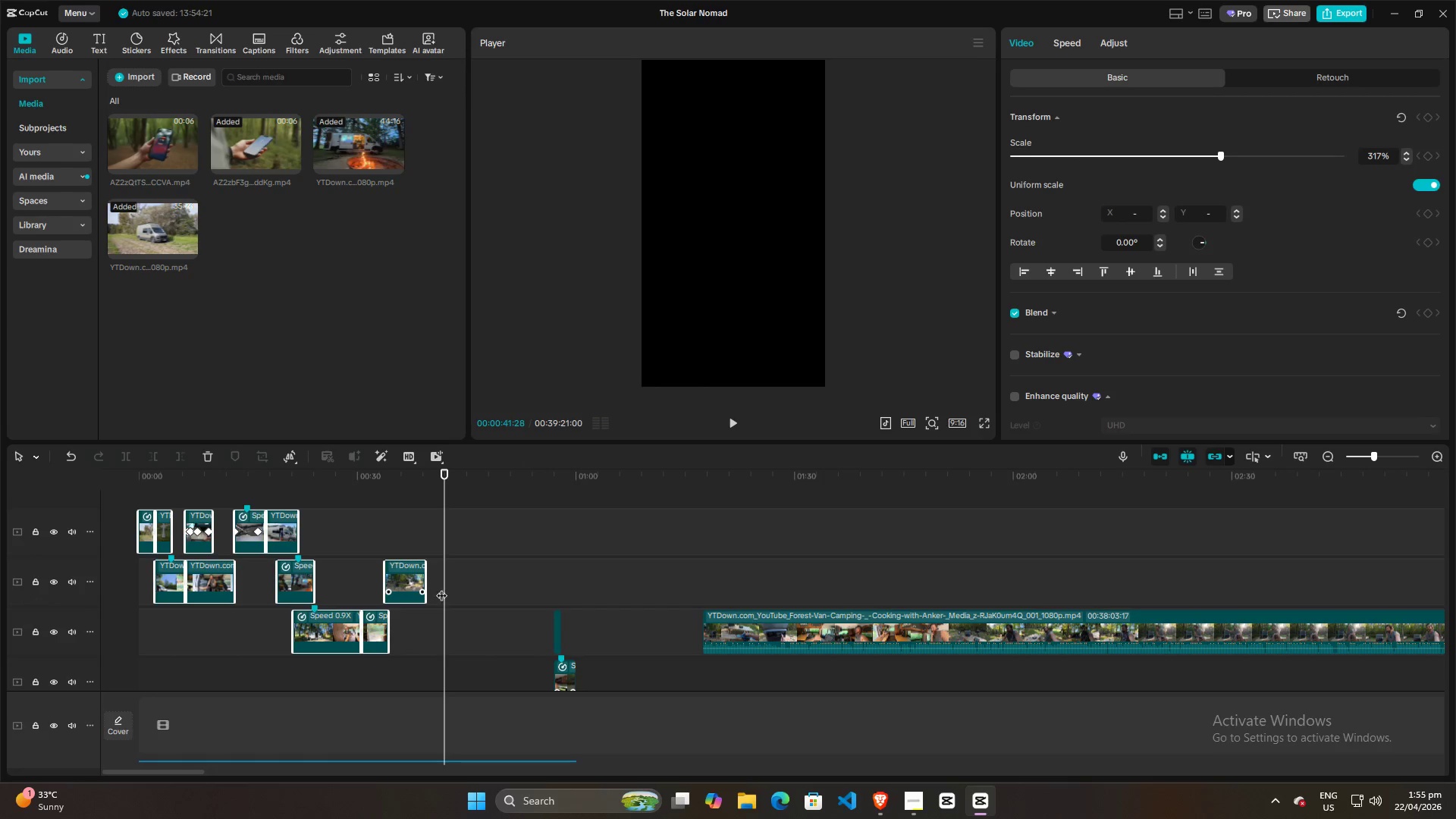 
scroll: coordinate [445, 588], scroll_direction: down, amount: 2.0
 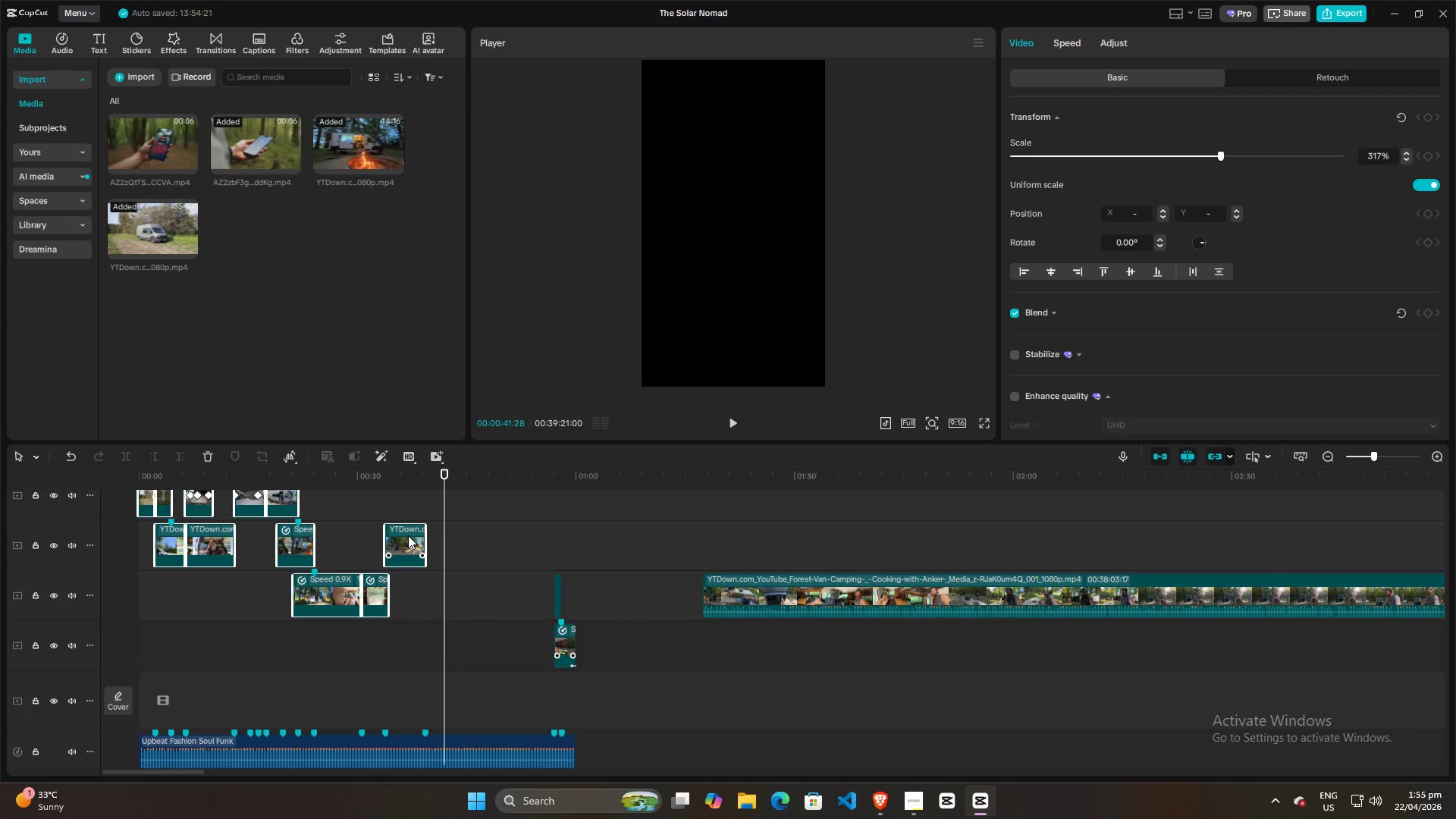 
left_click_drag(start_coordinate=[408, 535], to_coordinate=[410, 589])
 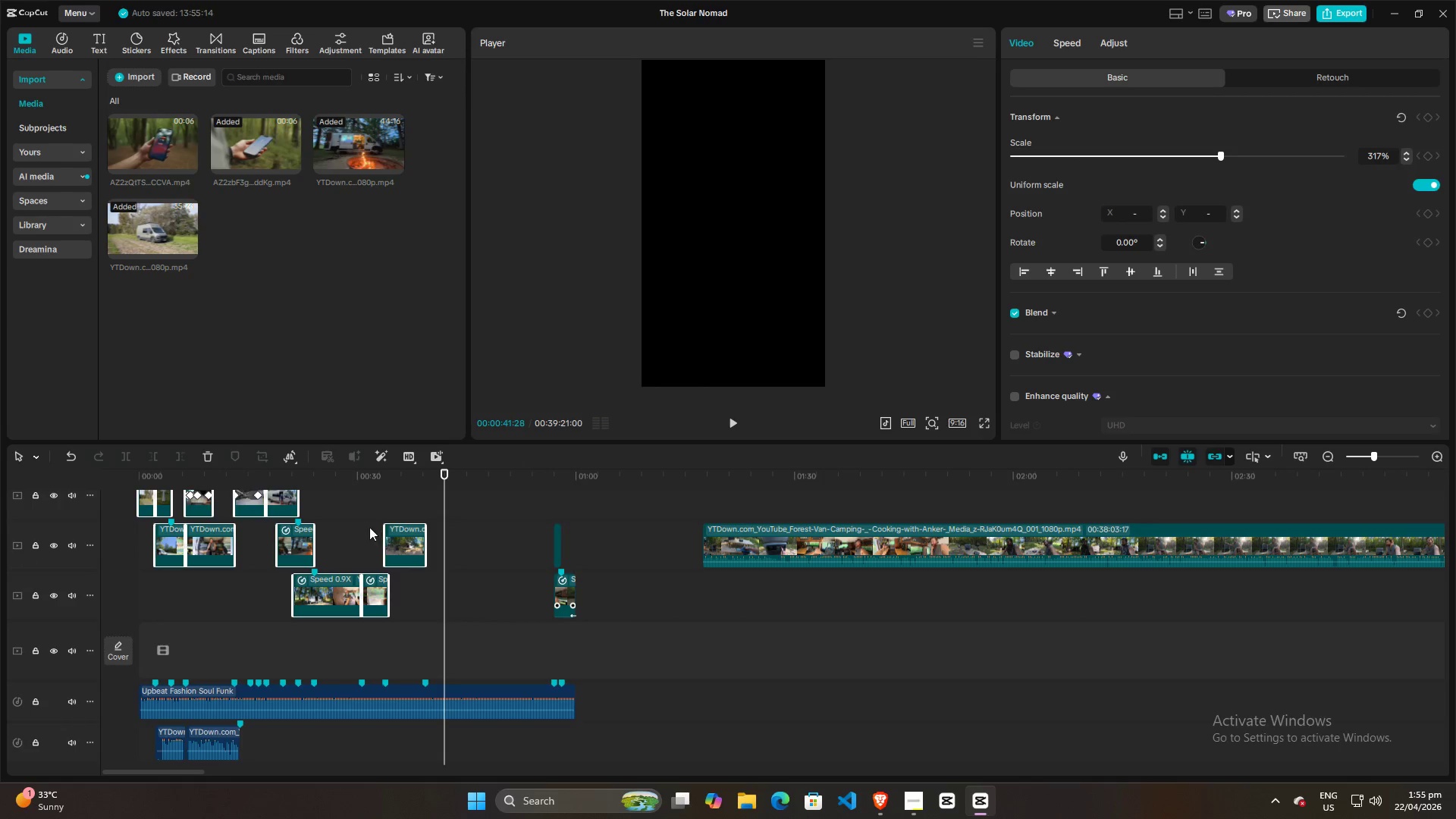 
left_click([364, 513])
 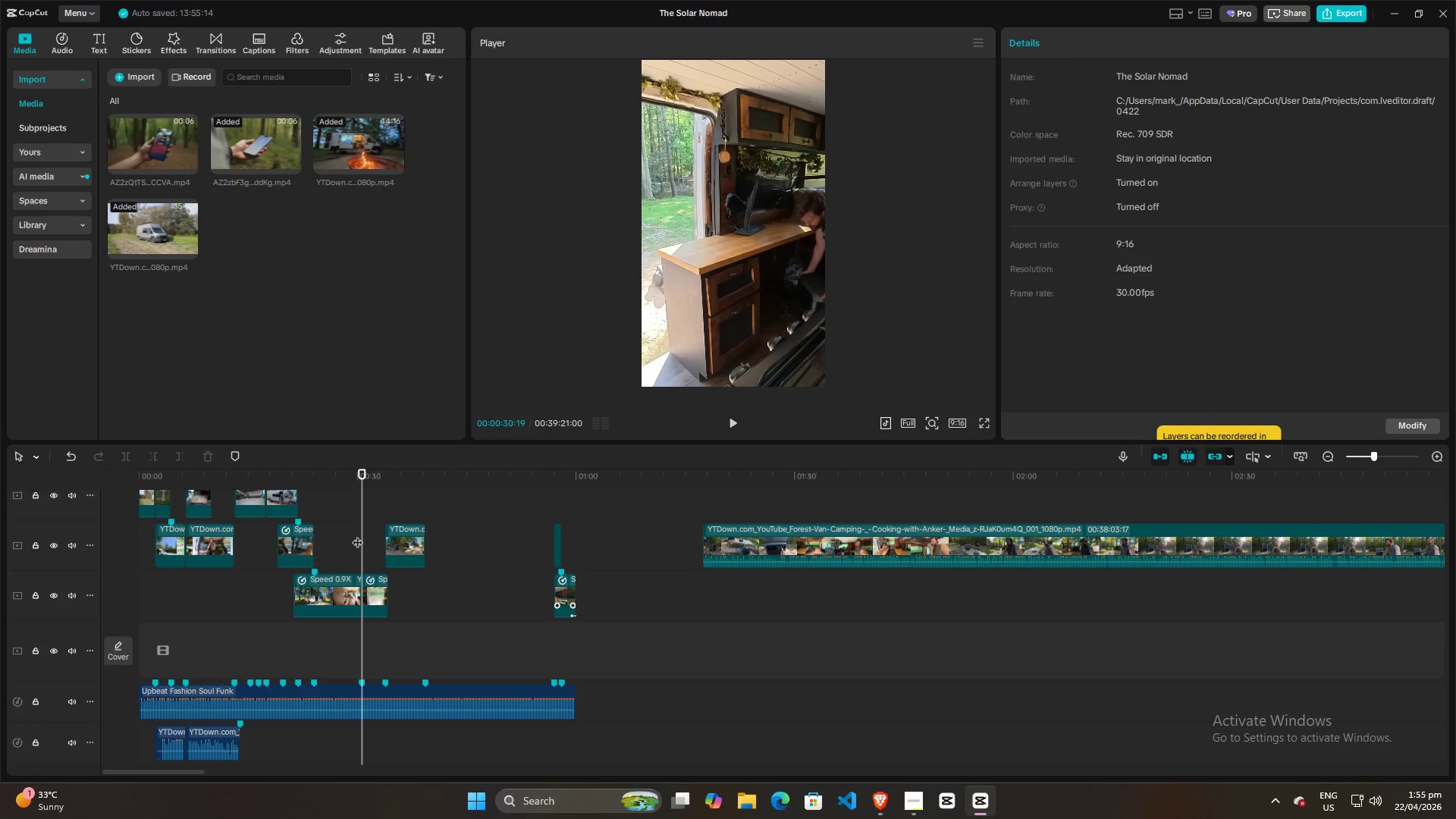 
scroll: coordinate [354, 541], scroll_direction: up, amount: 4.0
 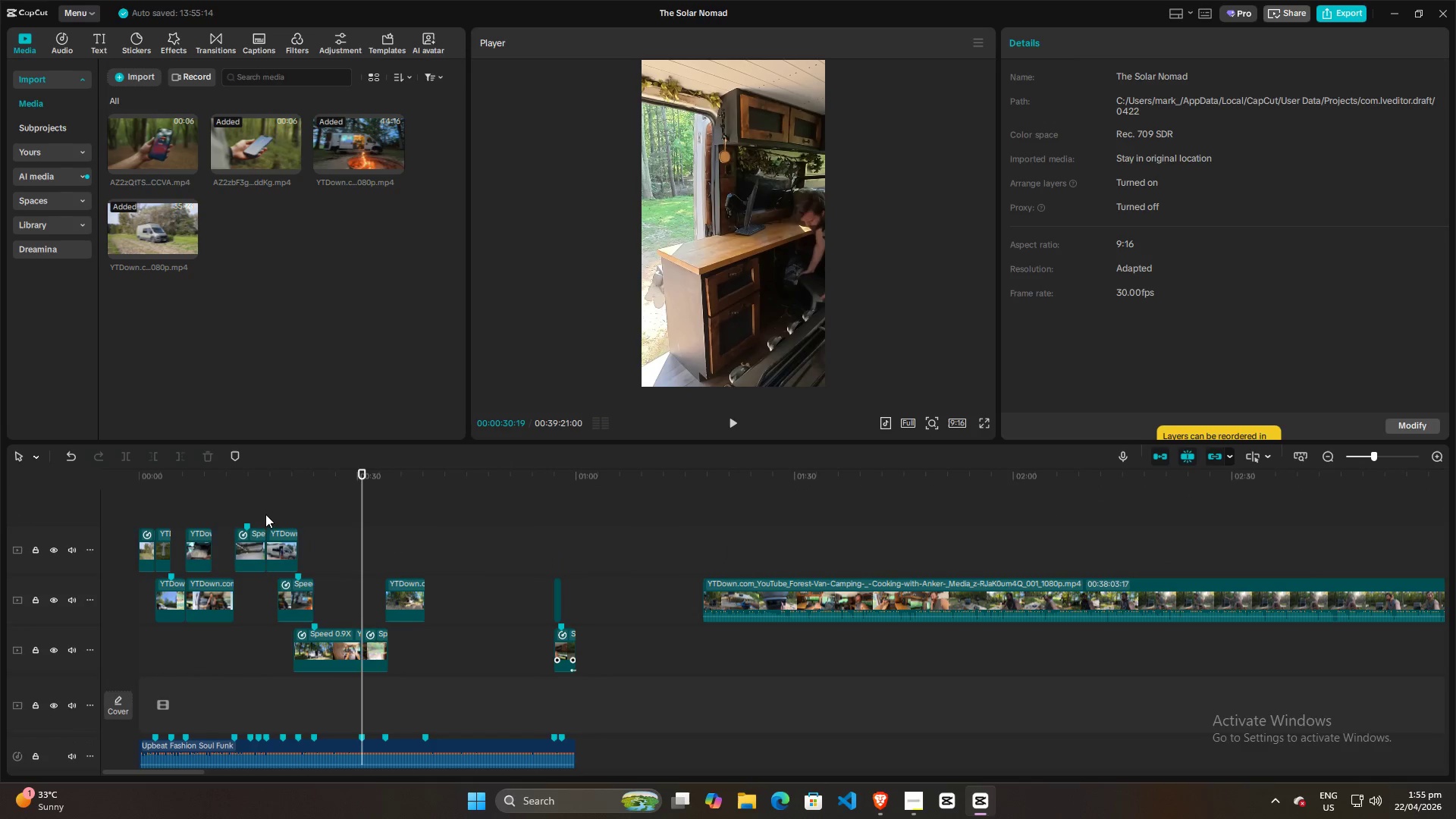 
left_click([268, 506])
 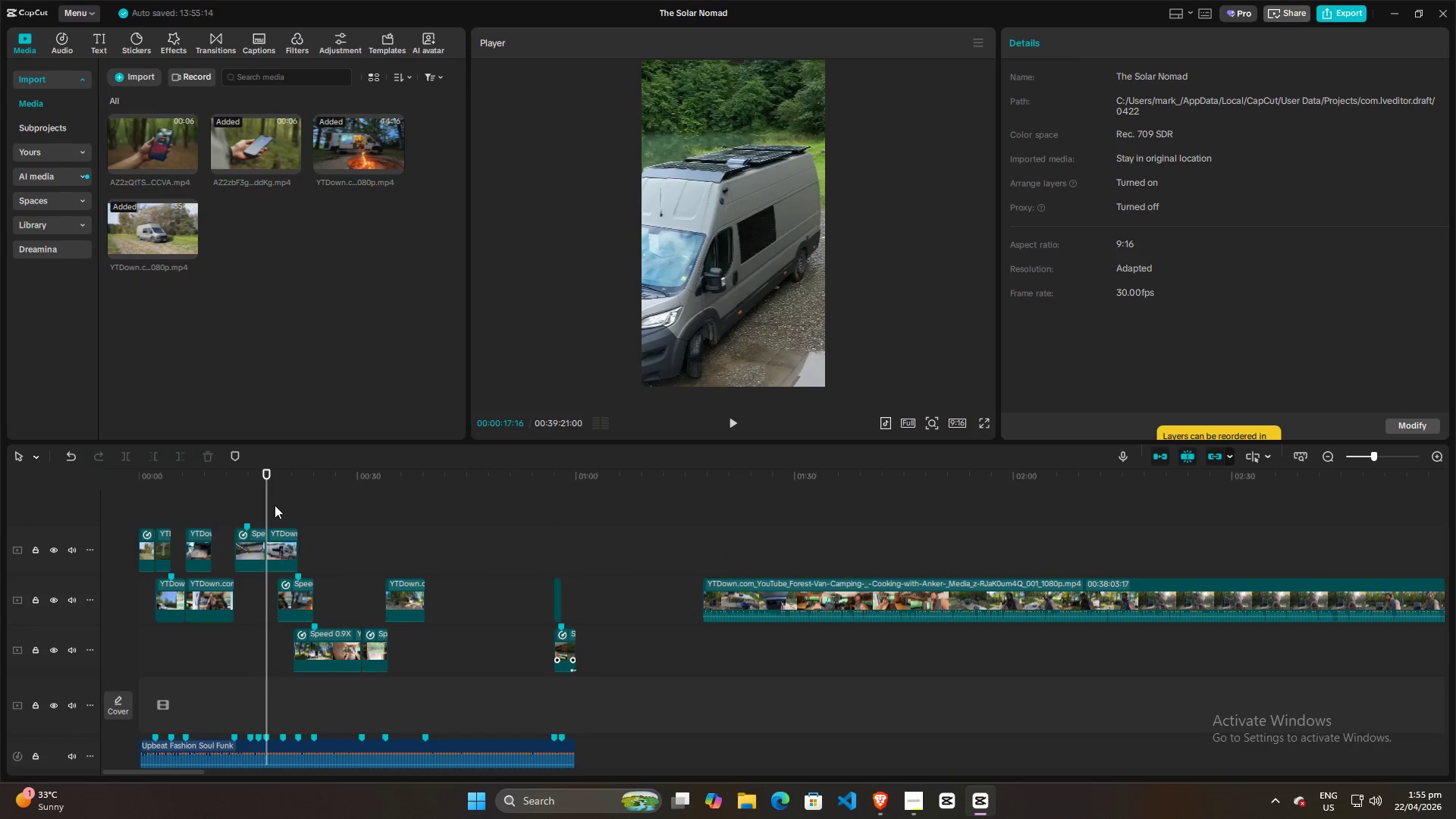 
key(Space)
 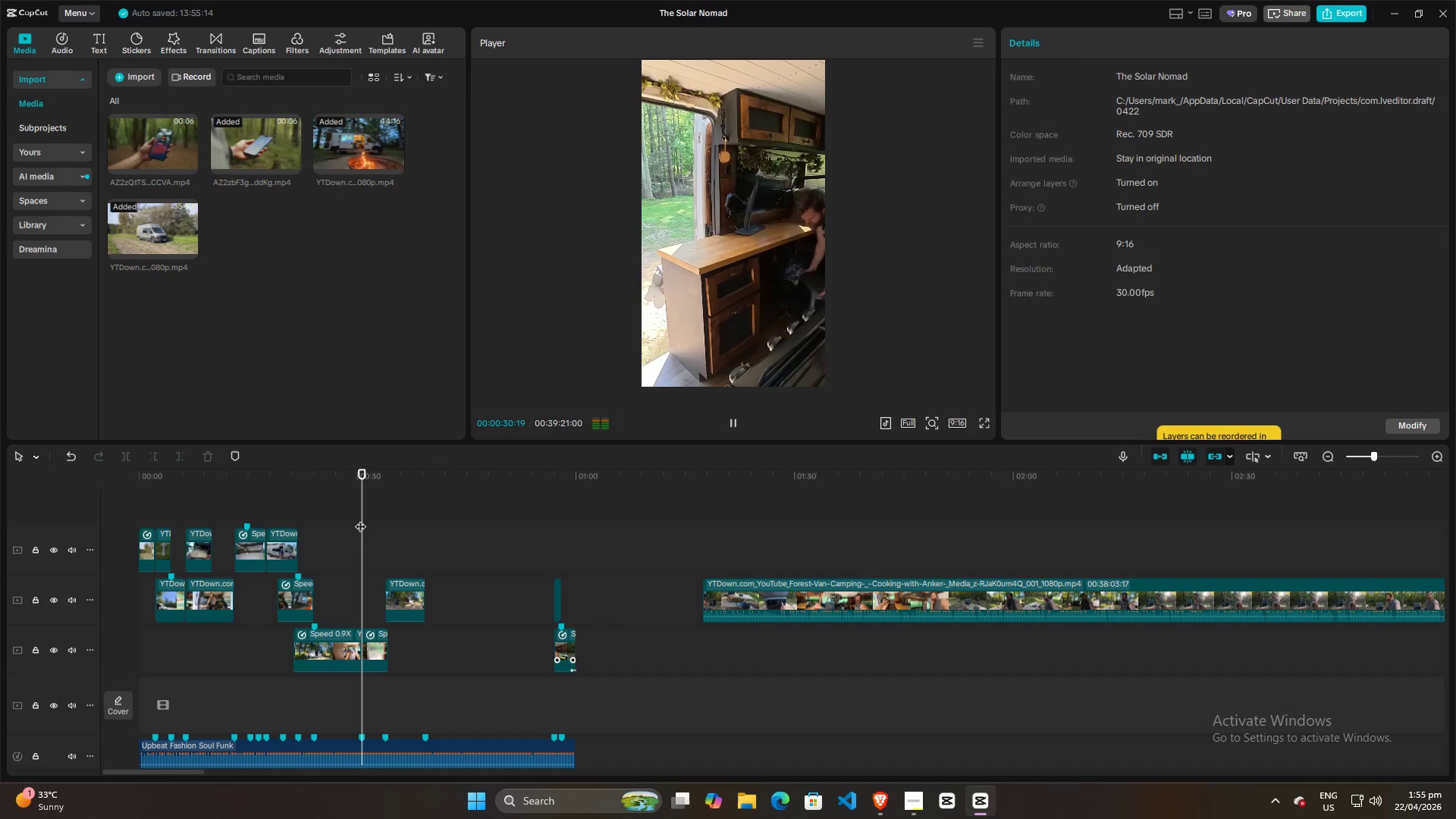 
wait(18.12)
 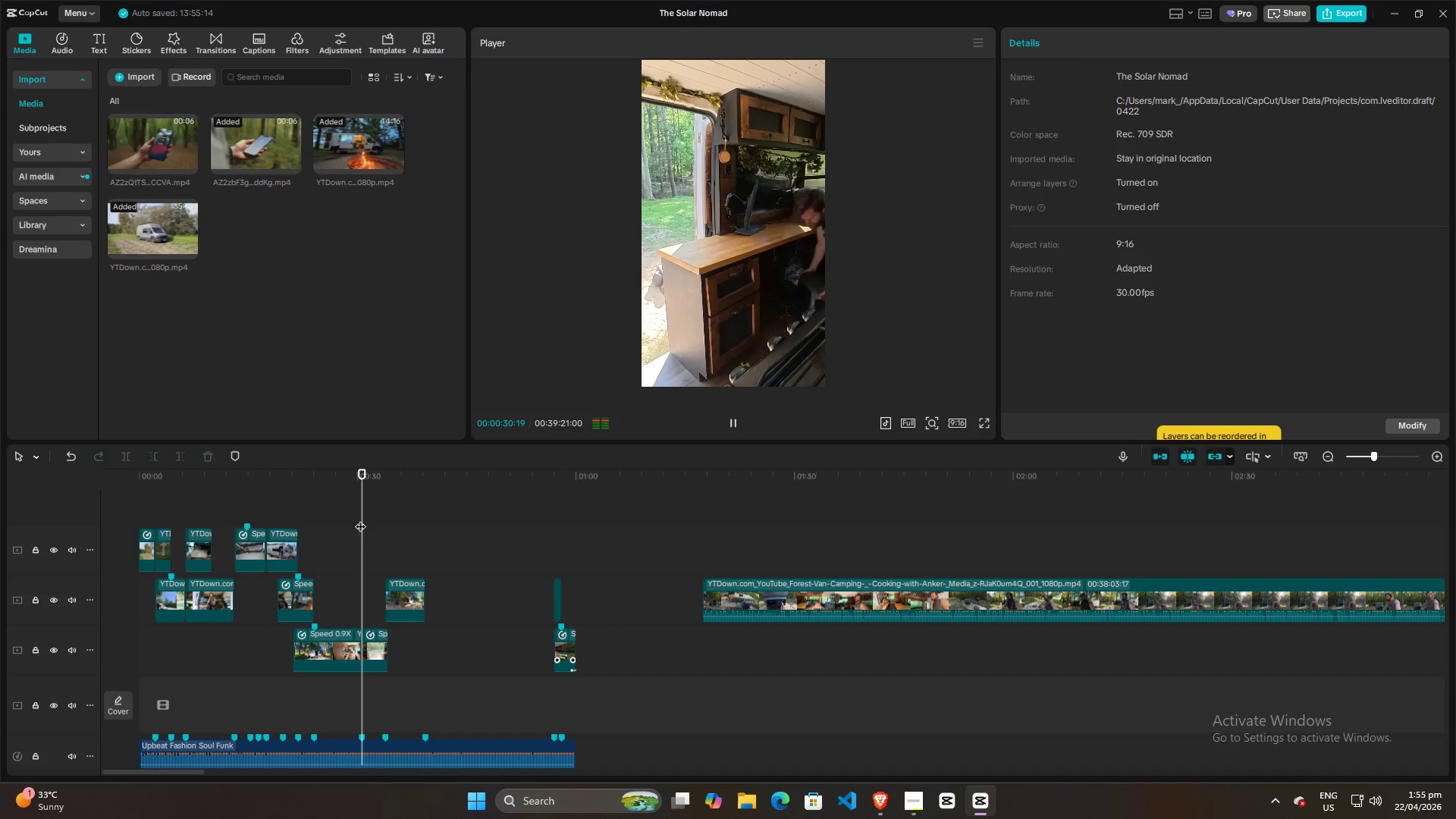 
key(Space)
 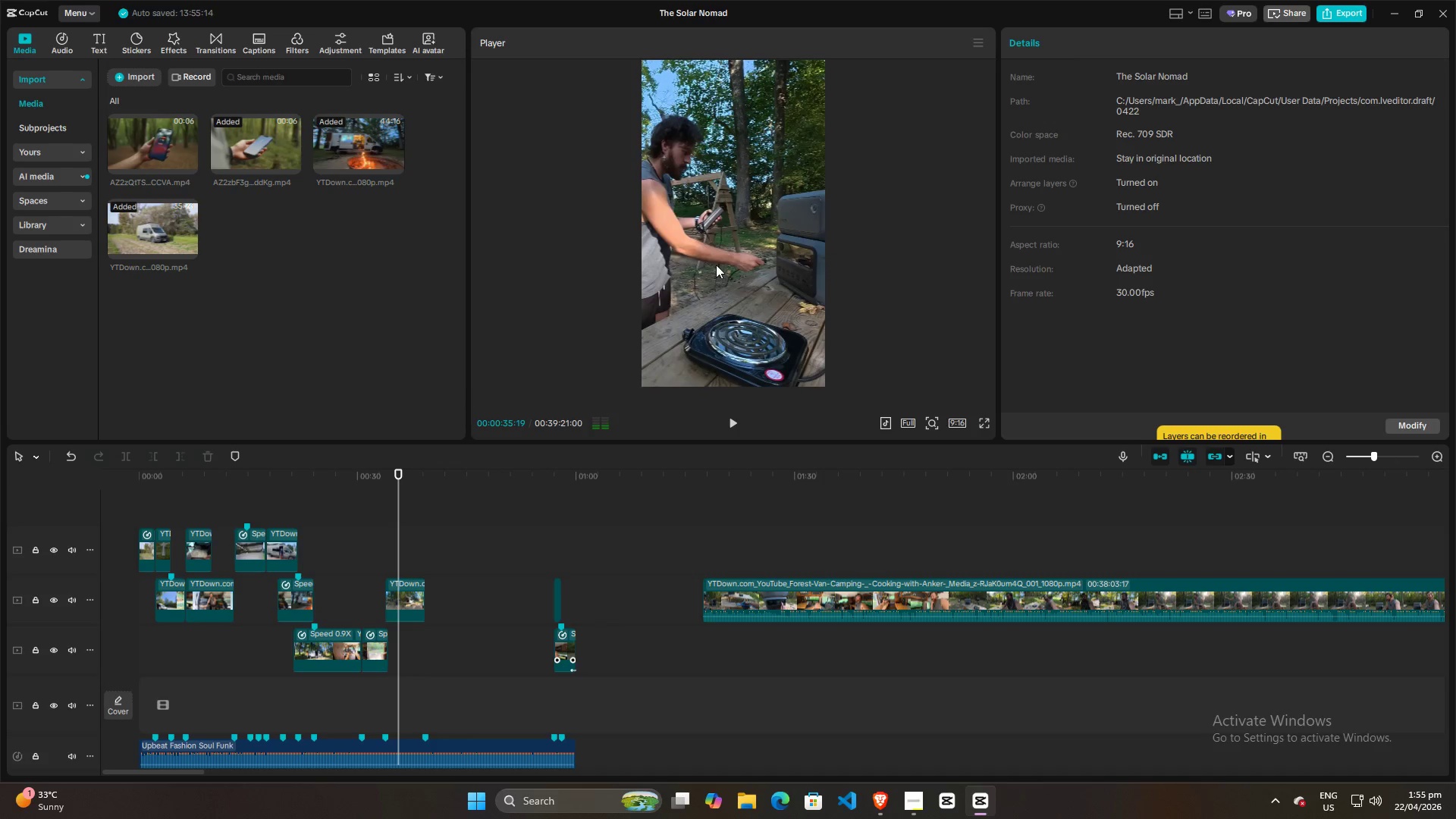 
left_click([717, 262])
 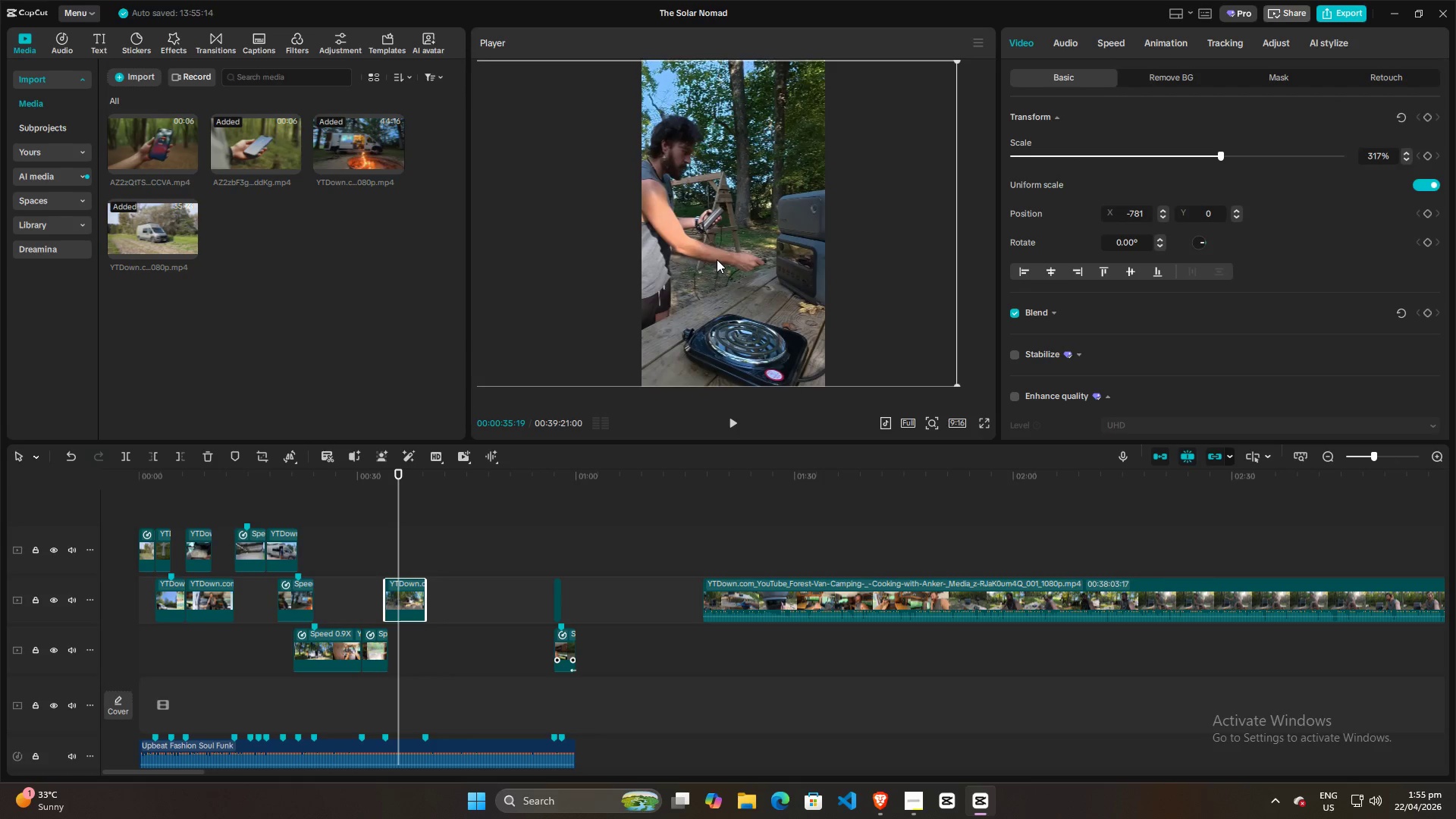 
left_click_drag(start_coordinate=[717, 259], to_coordinate=[723, 259])
 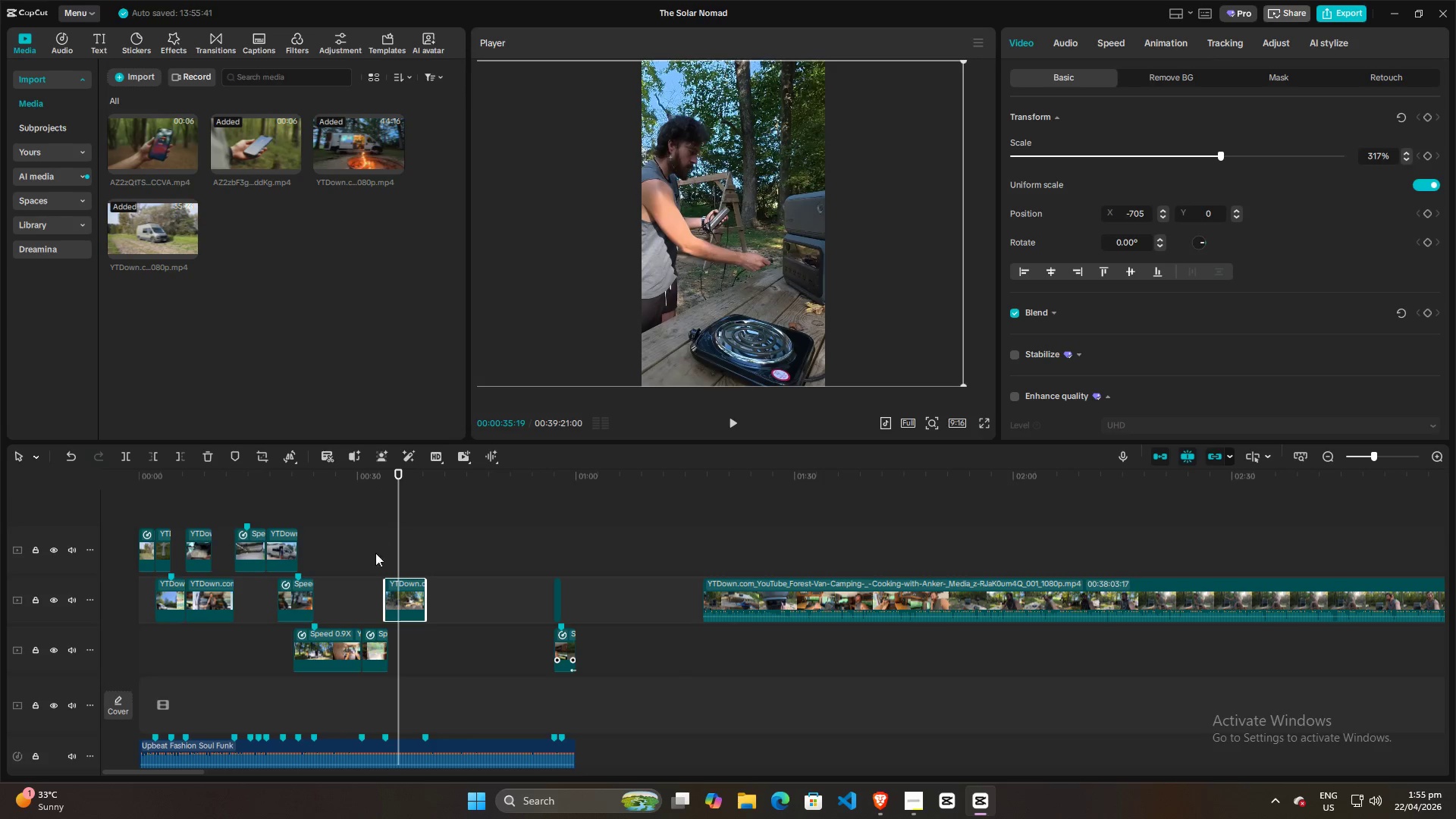 
left_click([390, 548])
 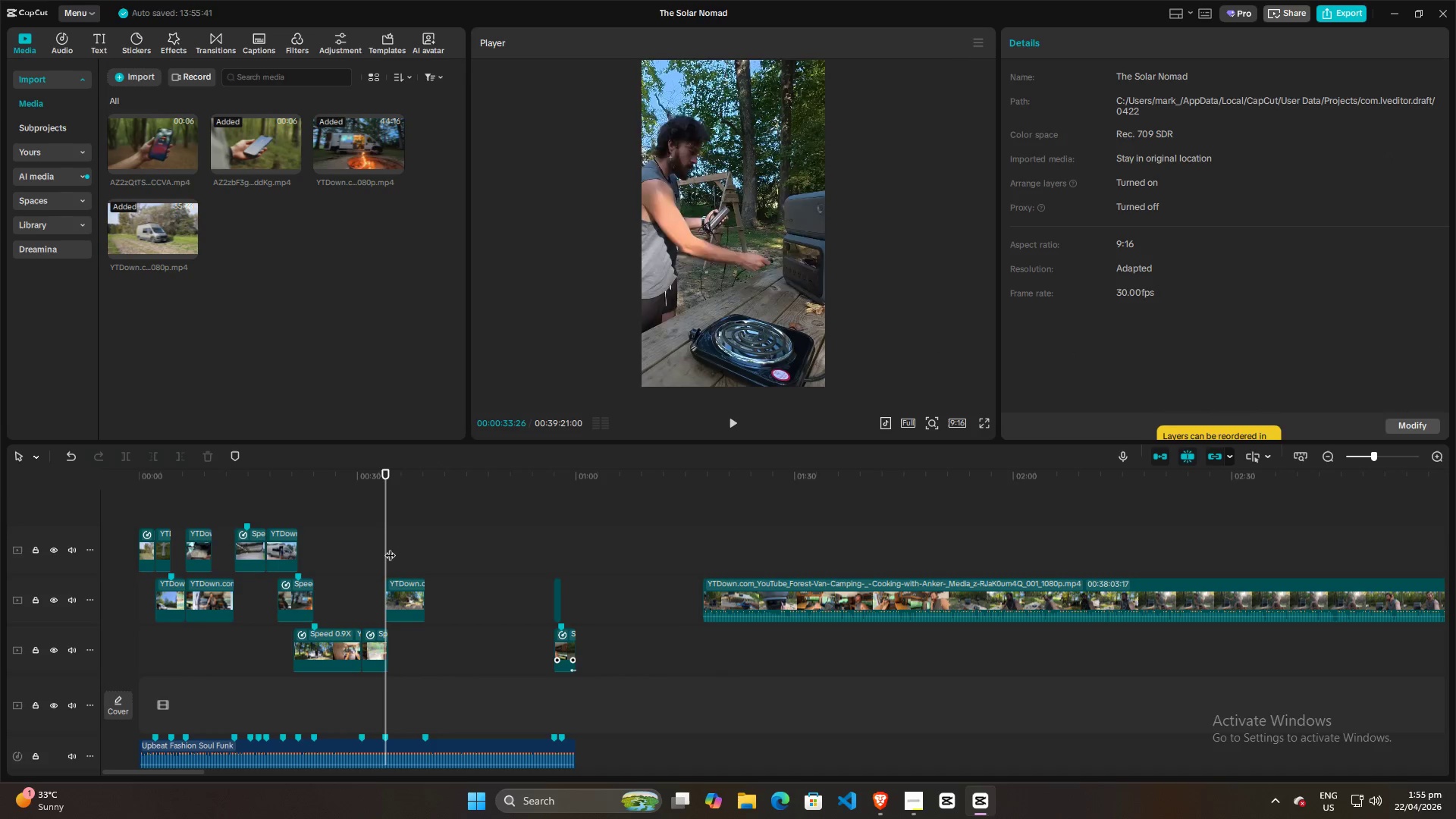 
key(Space)
 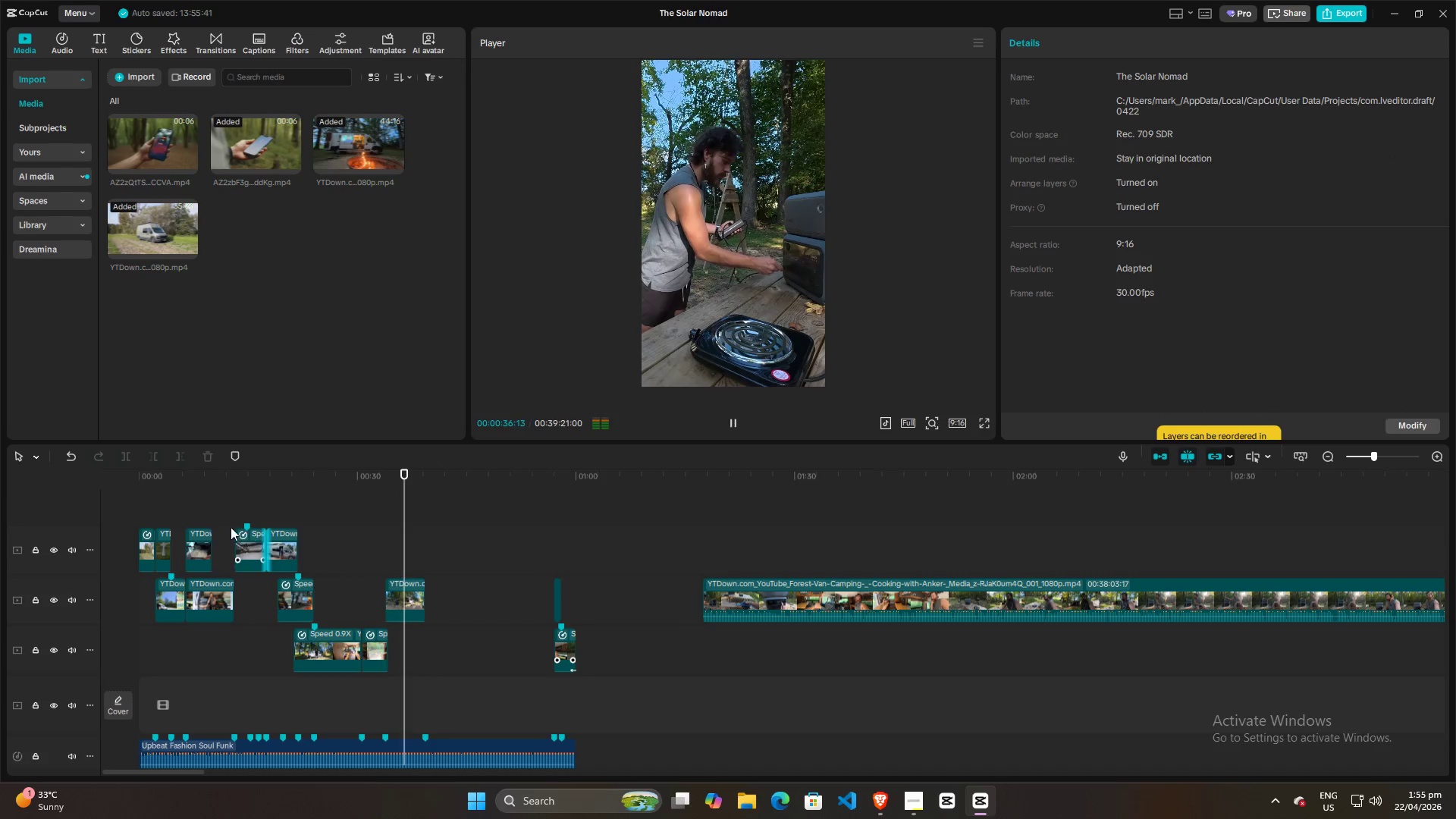 
left_click([676, 530])
 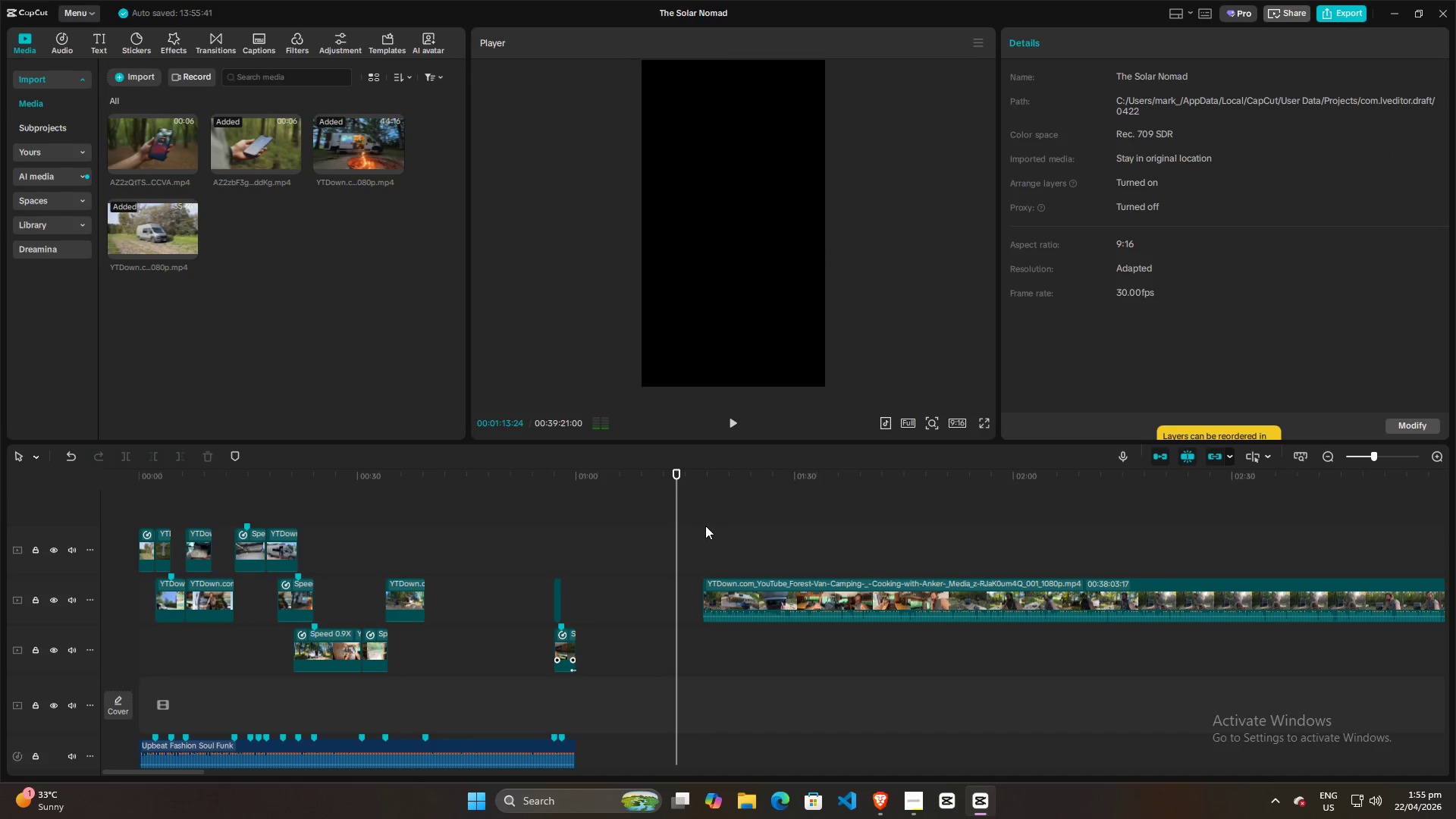 
triple_click([745, 518])
 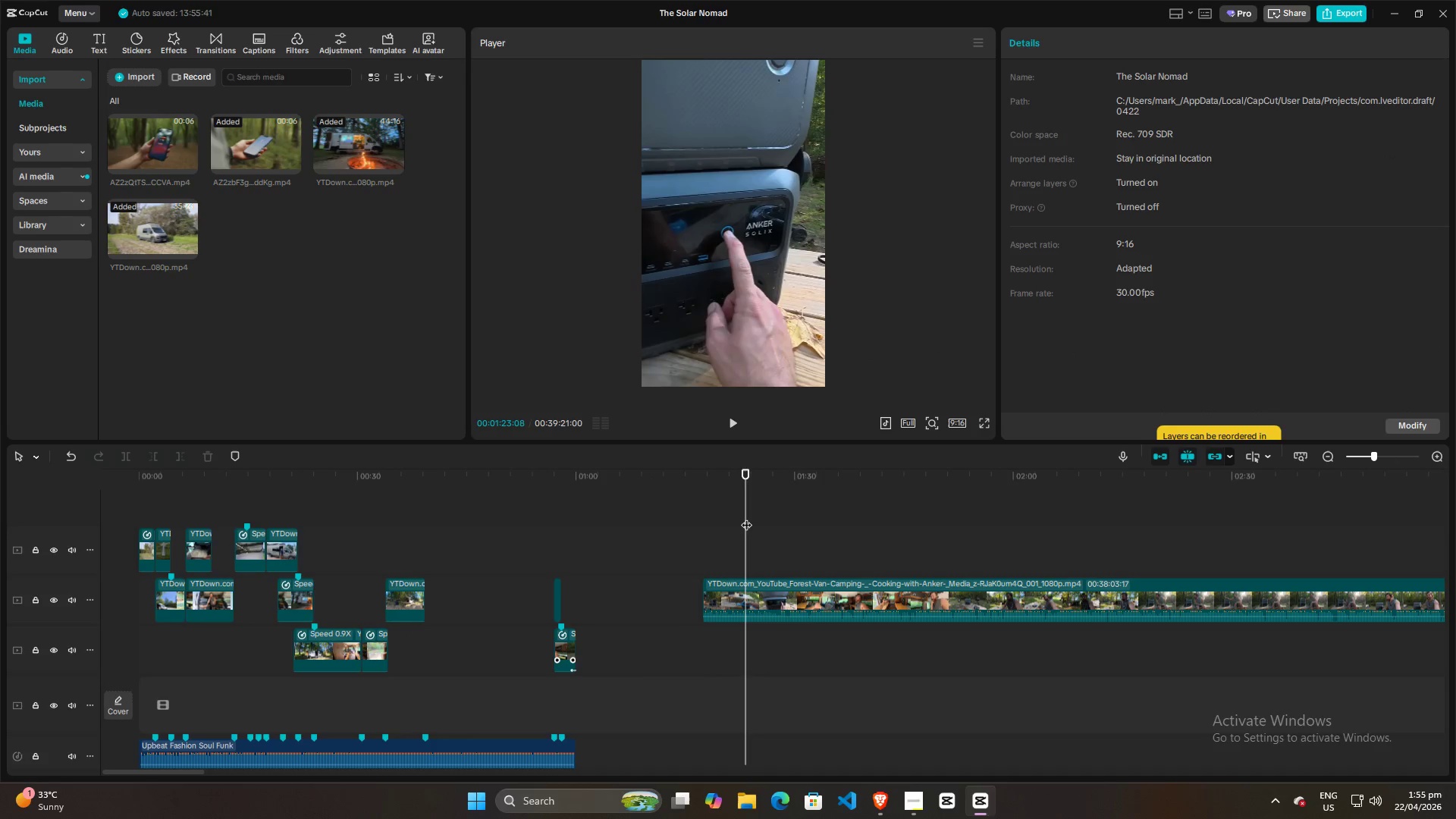 
triple_click([746, 517])
 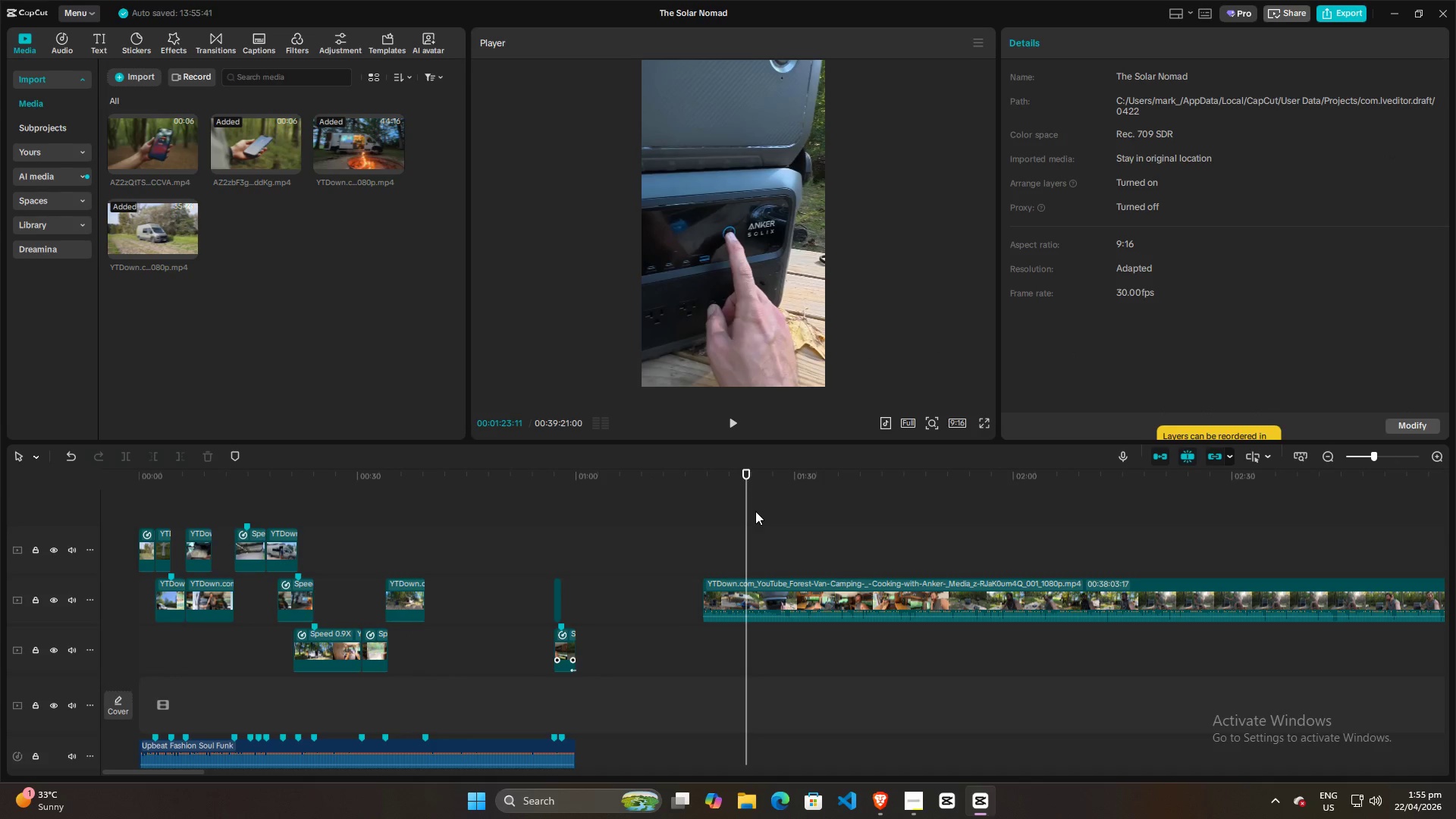 
left_click_drag(start_coordinate=[751, 509], to_coordinate=[969, 540])
 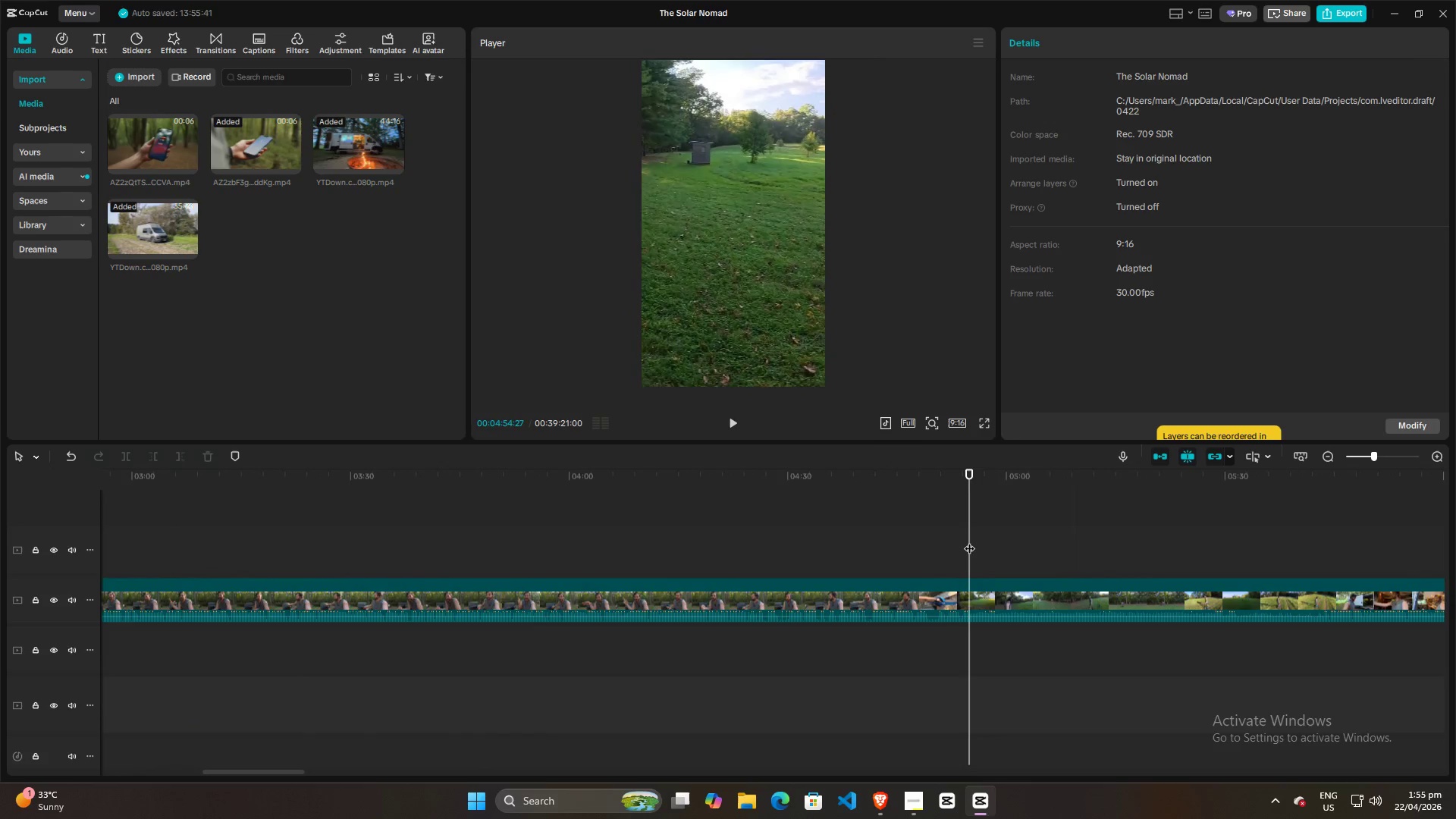 
hold_key(key=ControlLeft, duration=1.06)
scroll: coordinate [959, 550], scroll_direction: down, amount: 13.0
 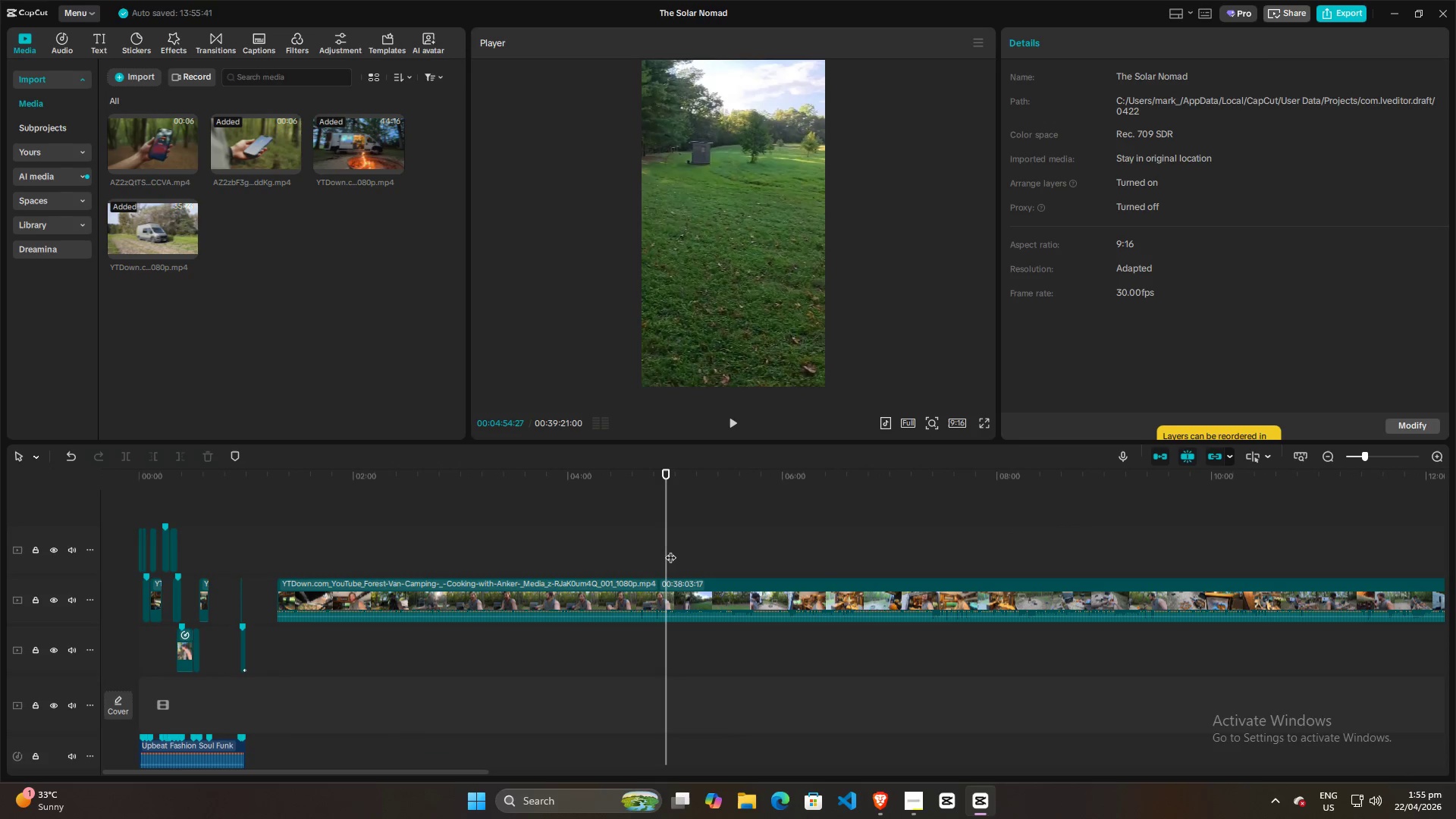 
left_click_drag(start_coordinate=[668, 550], to_coordinate=[728, 537])
 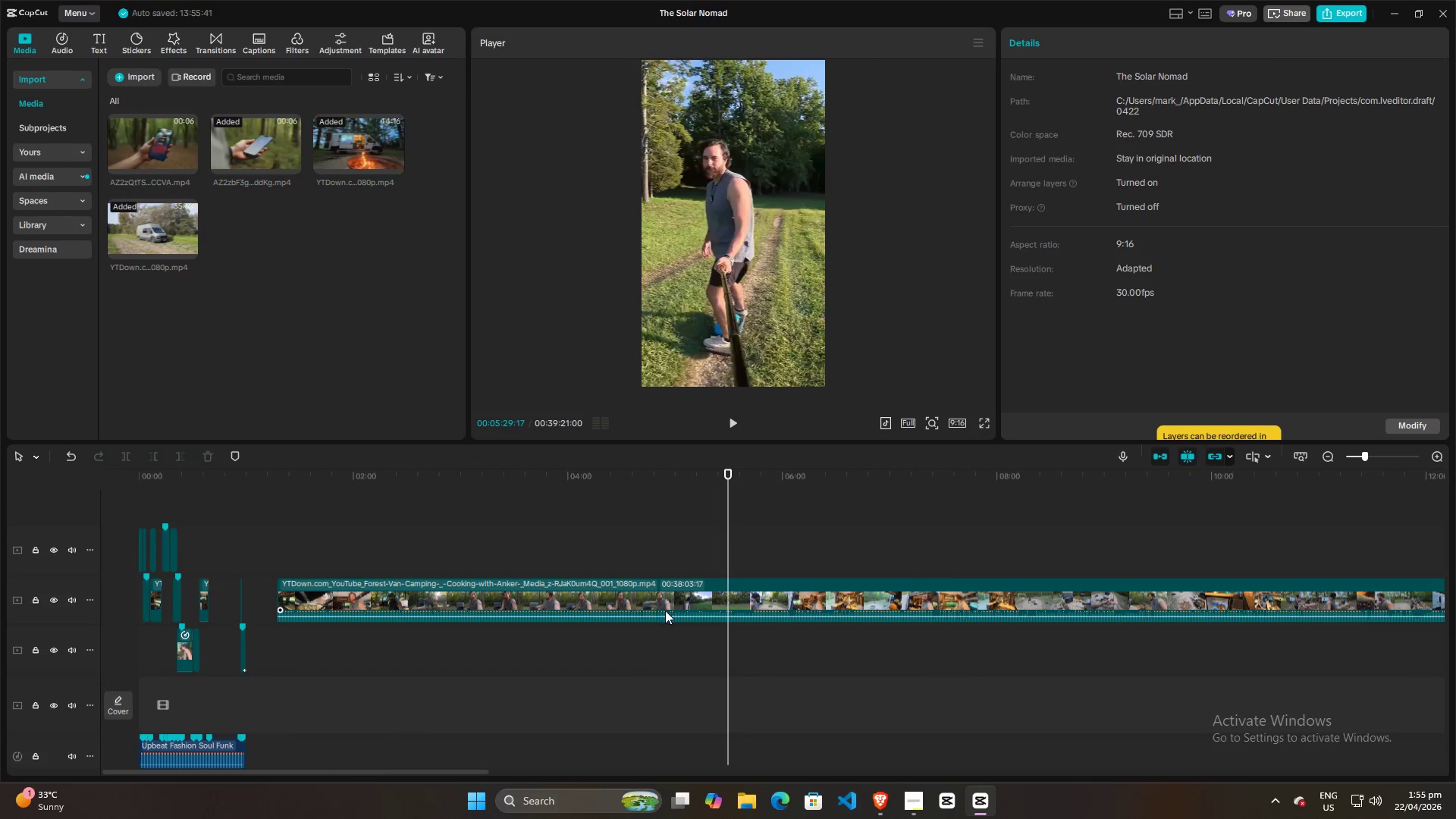 
left_click([665, 610])
 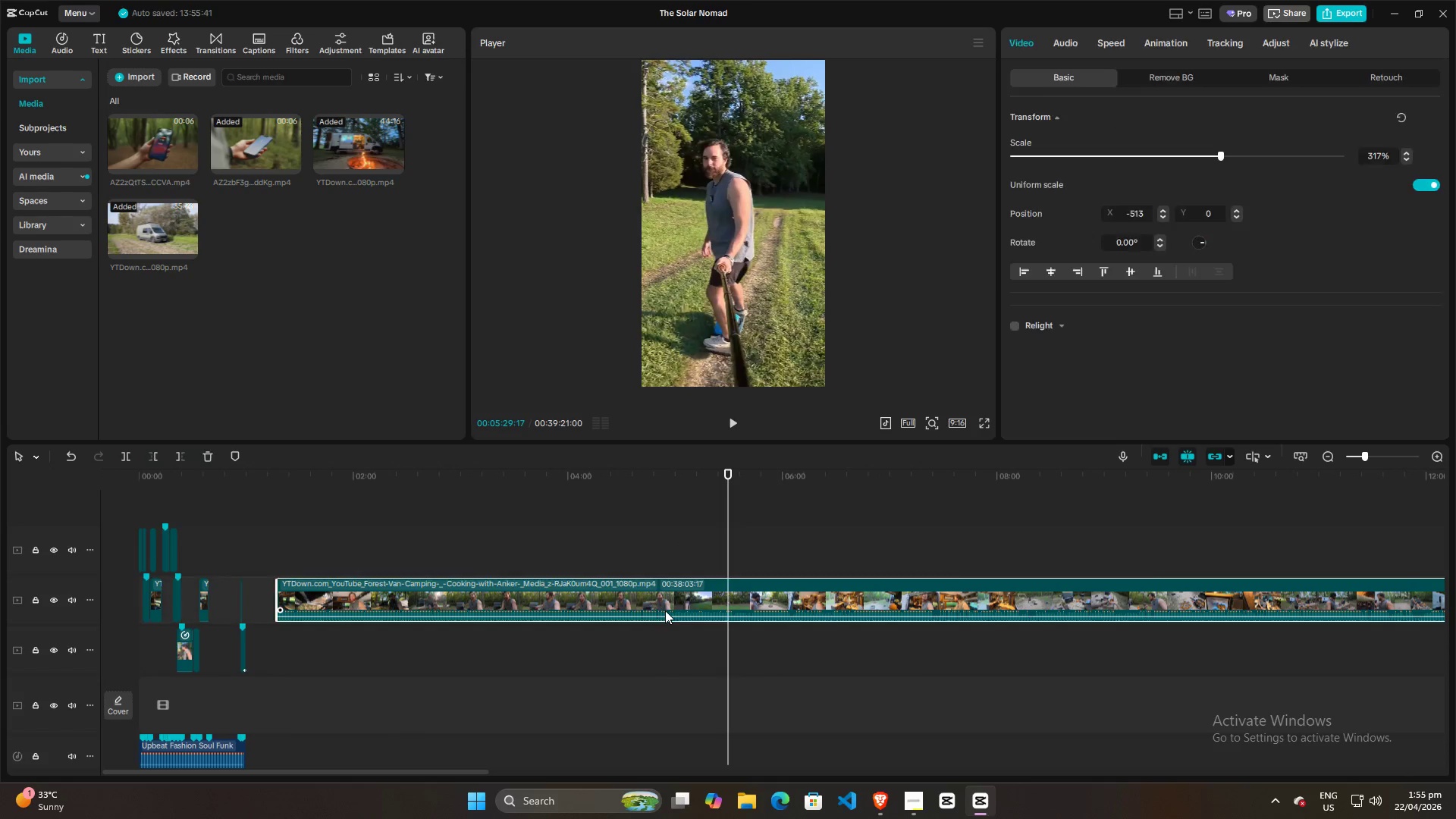 
key(Q)
 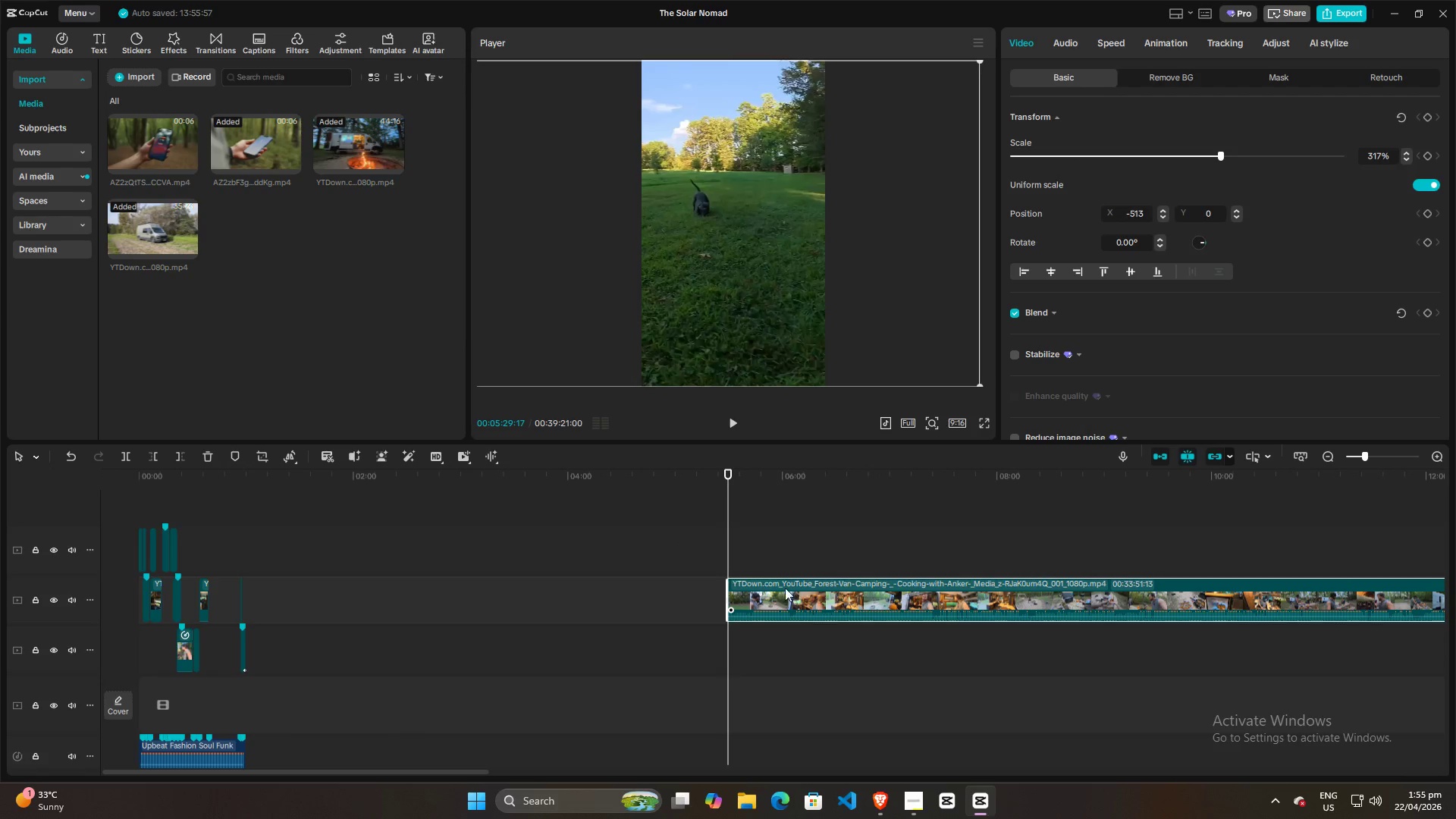 
left_click_drag(start_coordinate=[780, 579], to_coordinate=[328, 581])
 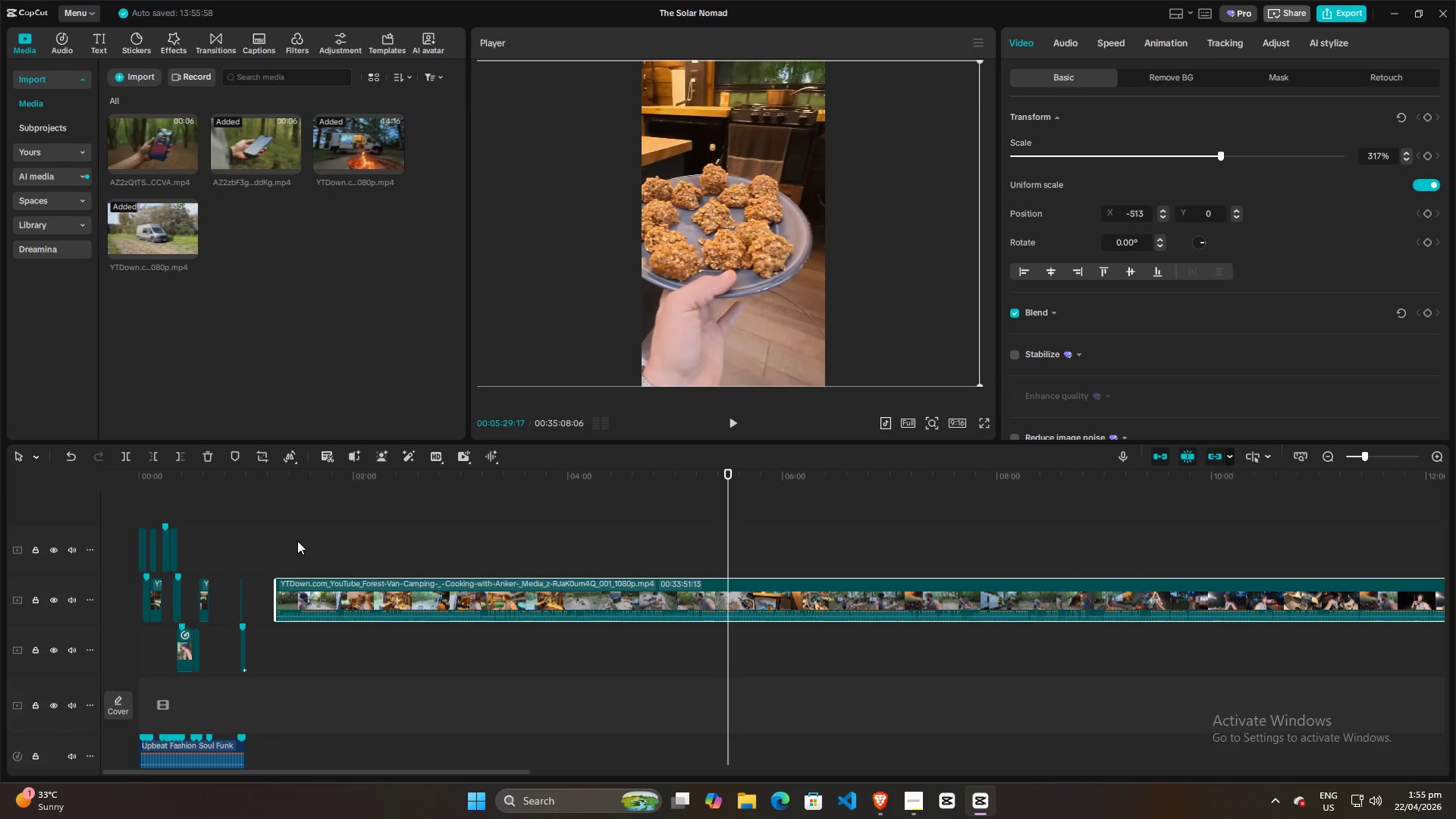 
left_click([291, 538])
 